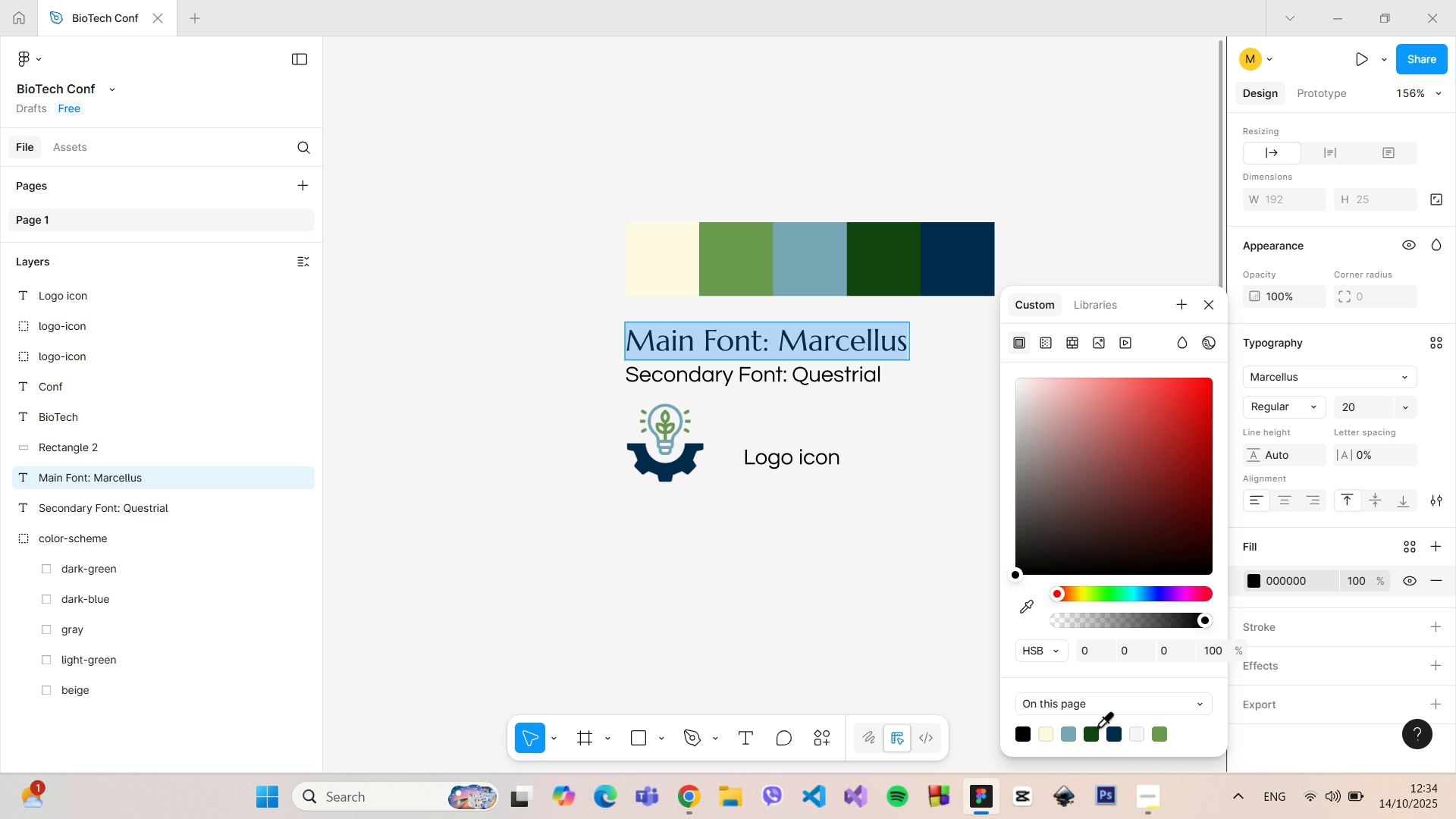 
left_click([1094, 726])
 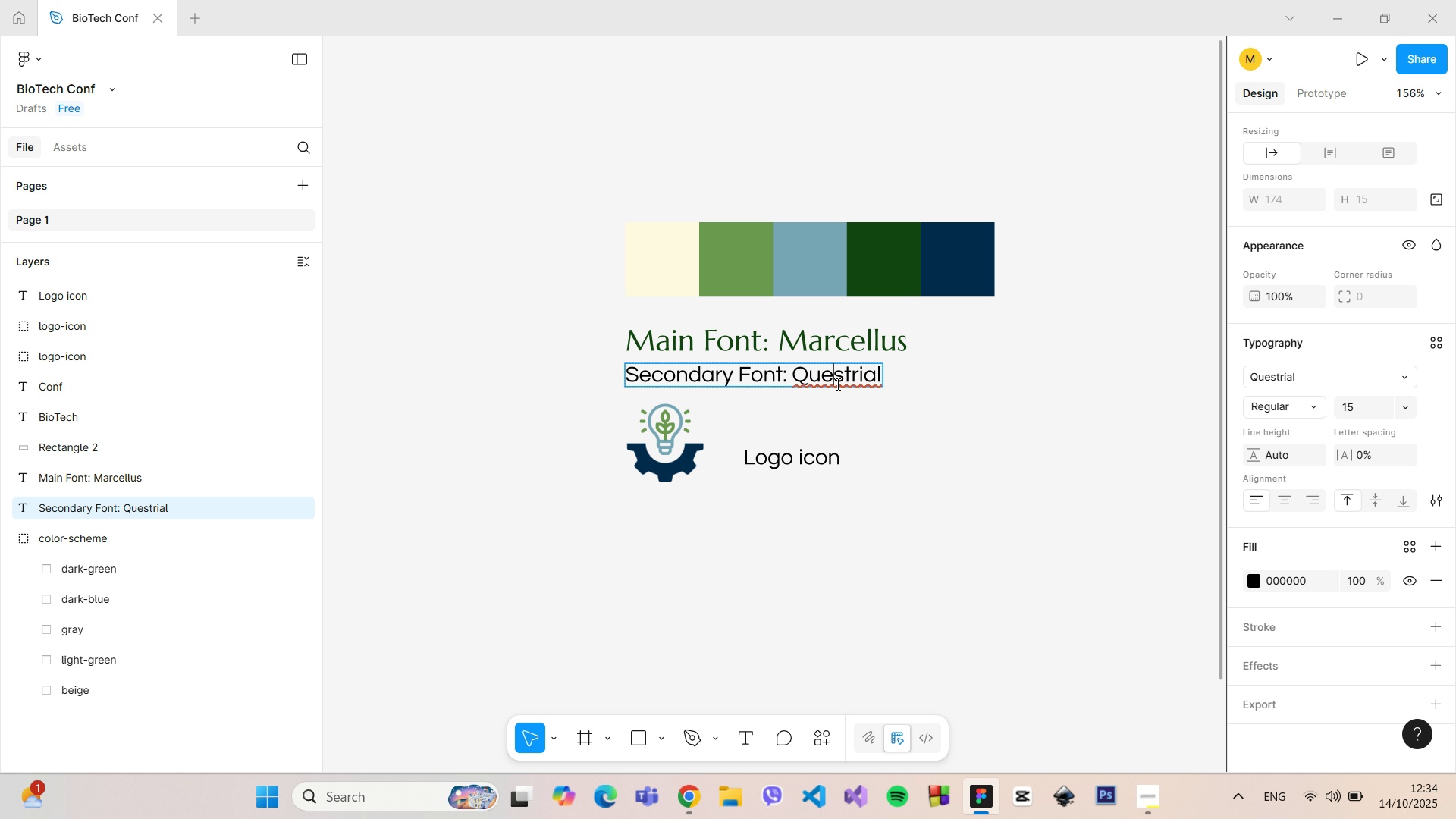 
double_click([836, 384])
 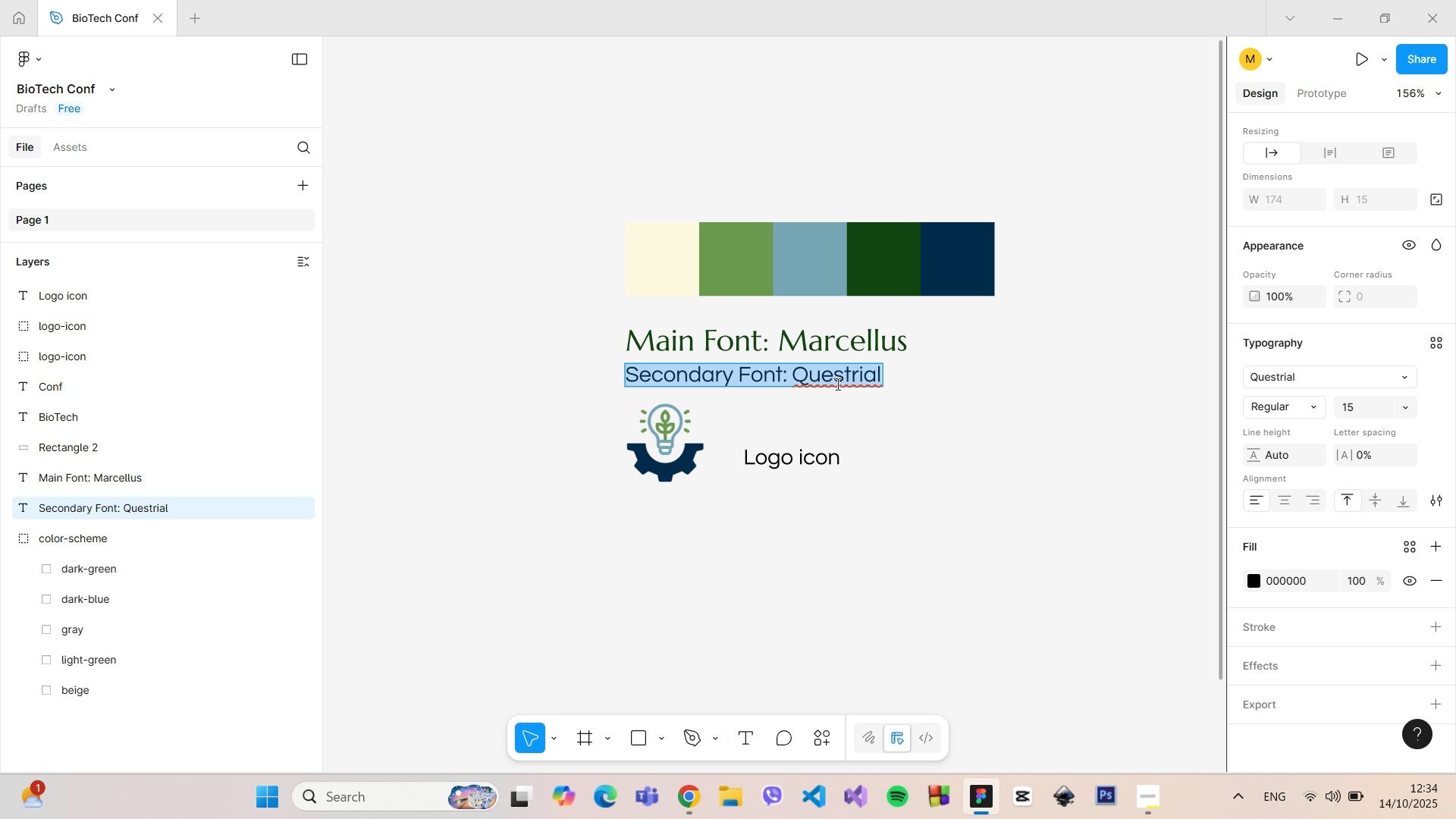 
triple_click([836, 384])
 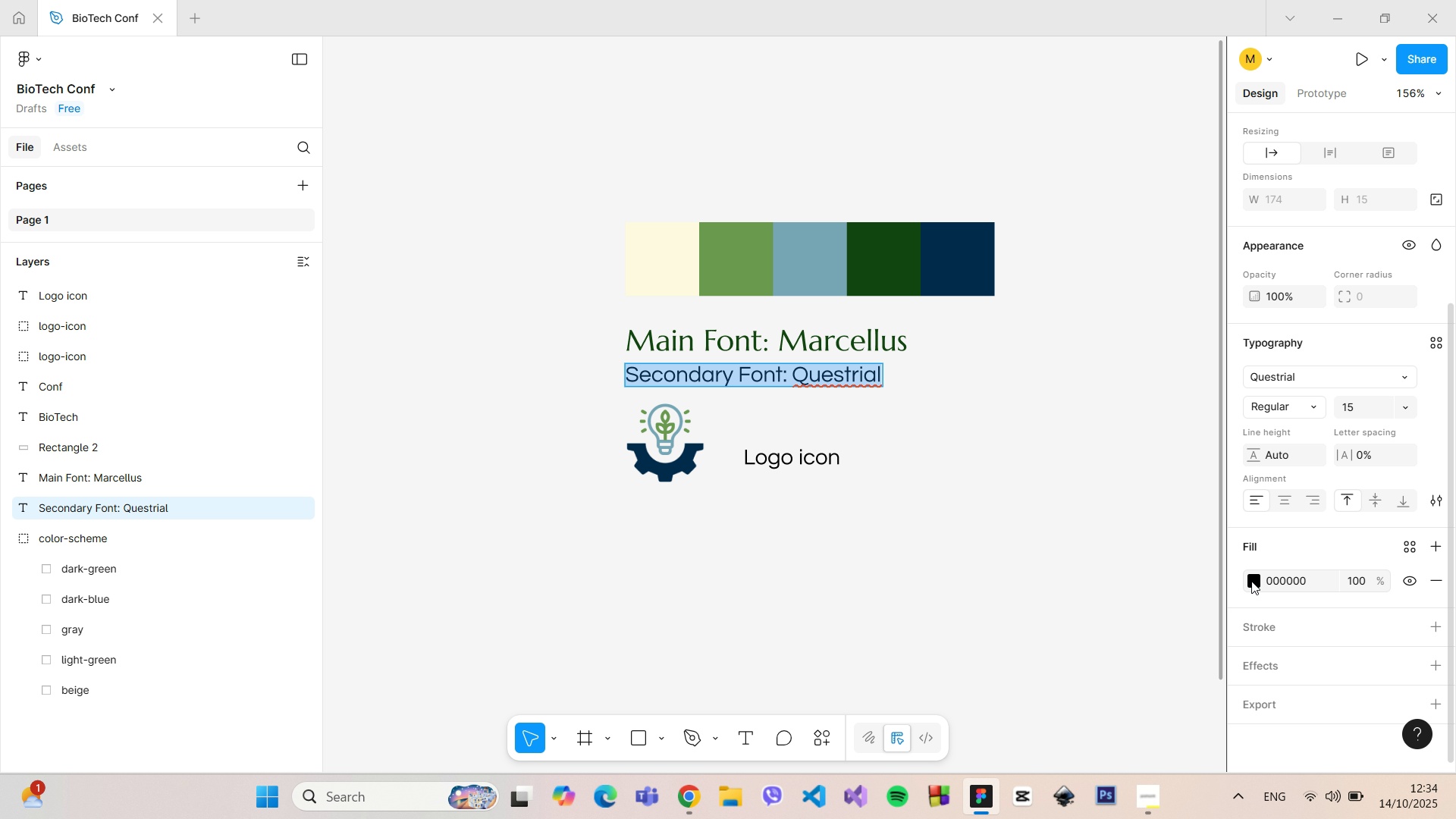 
left_click([1253, 582])
 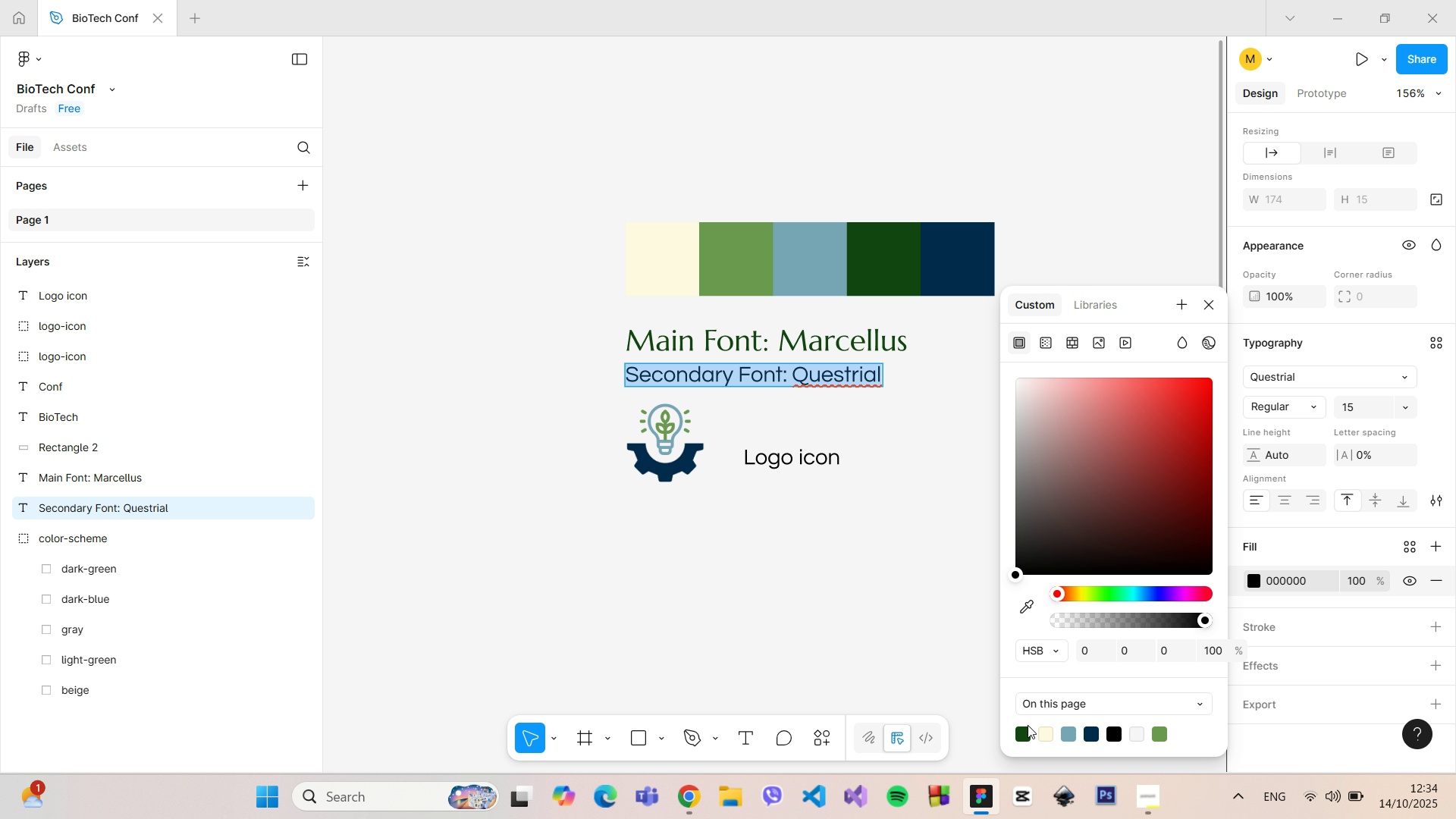 
left_click([1027, 734])
 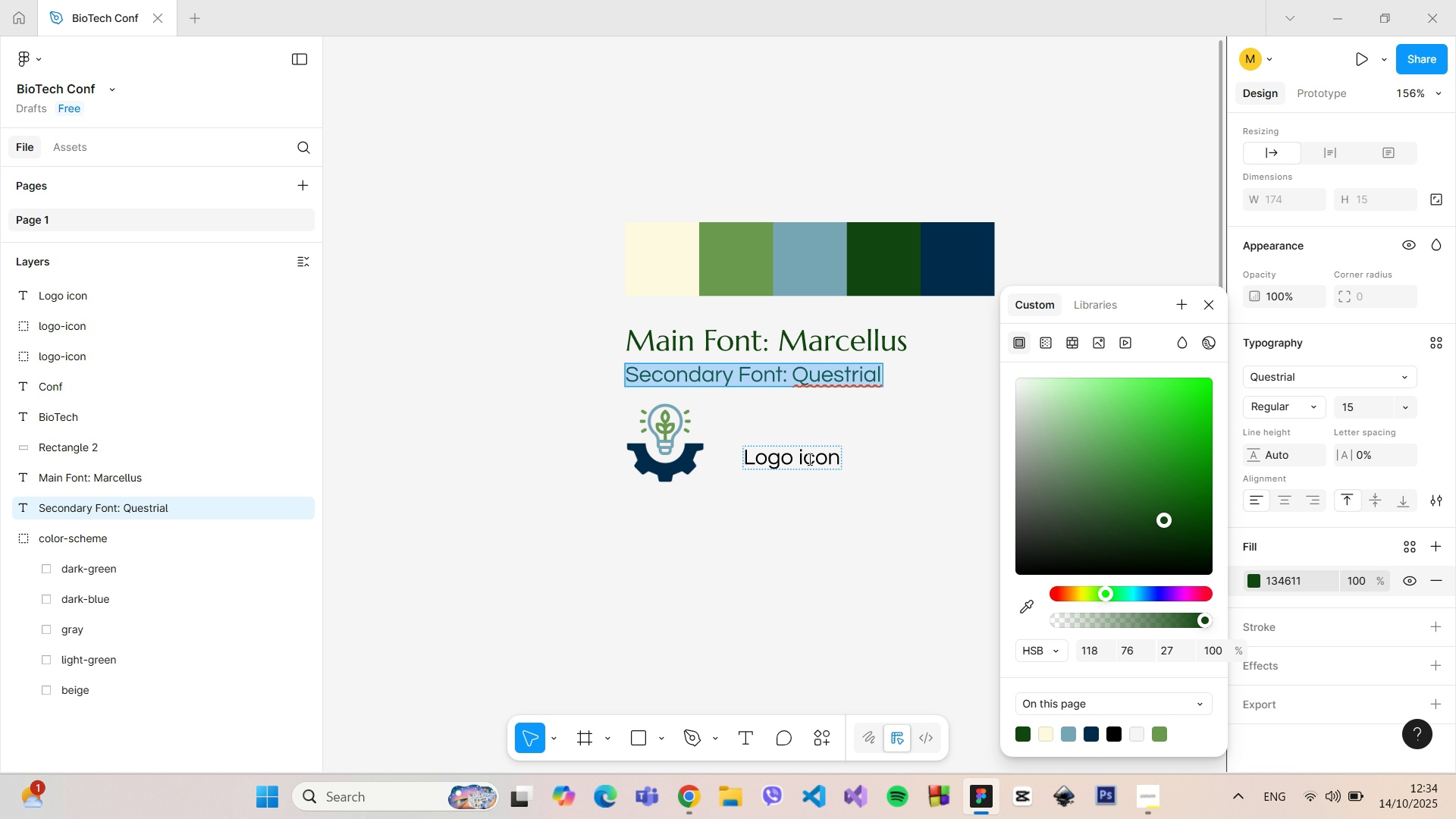 
double_click([808, 459])
 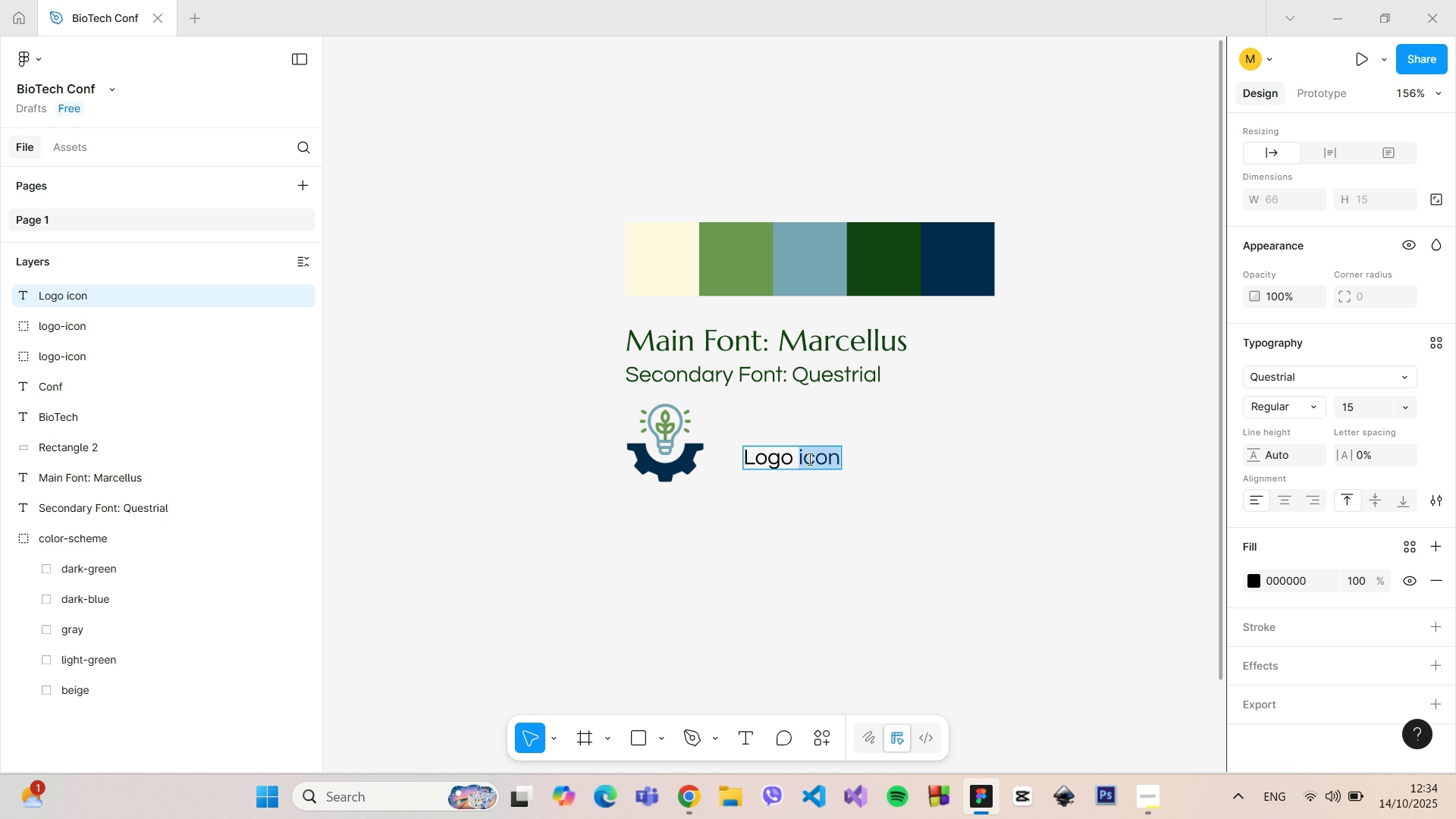 
triple_click([808, 459])
 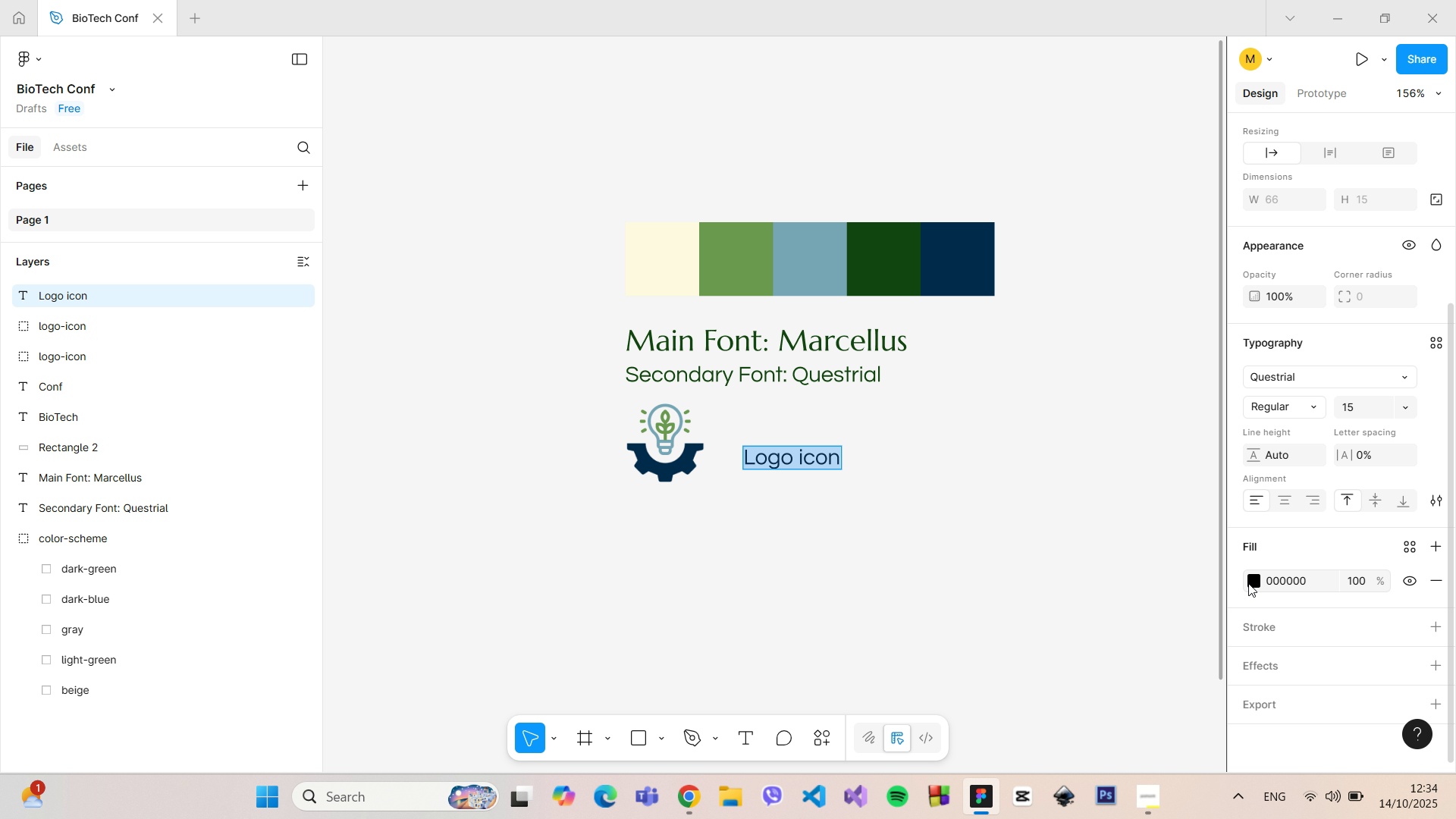 
left_click([1251, 582])
 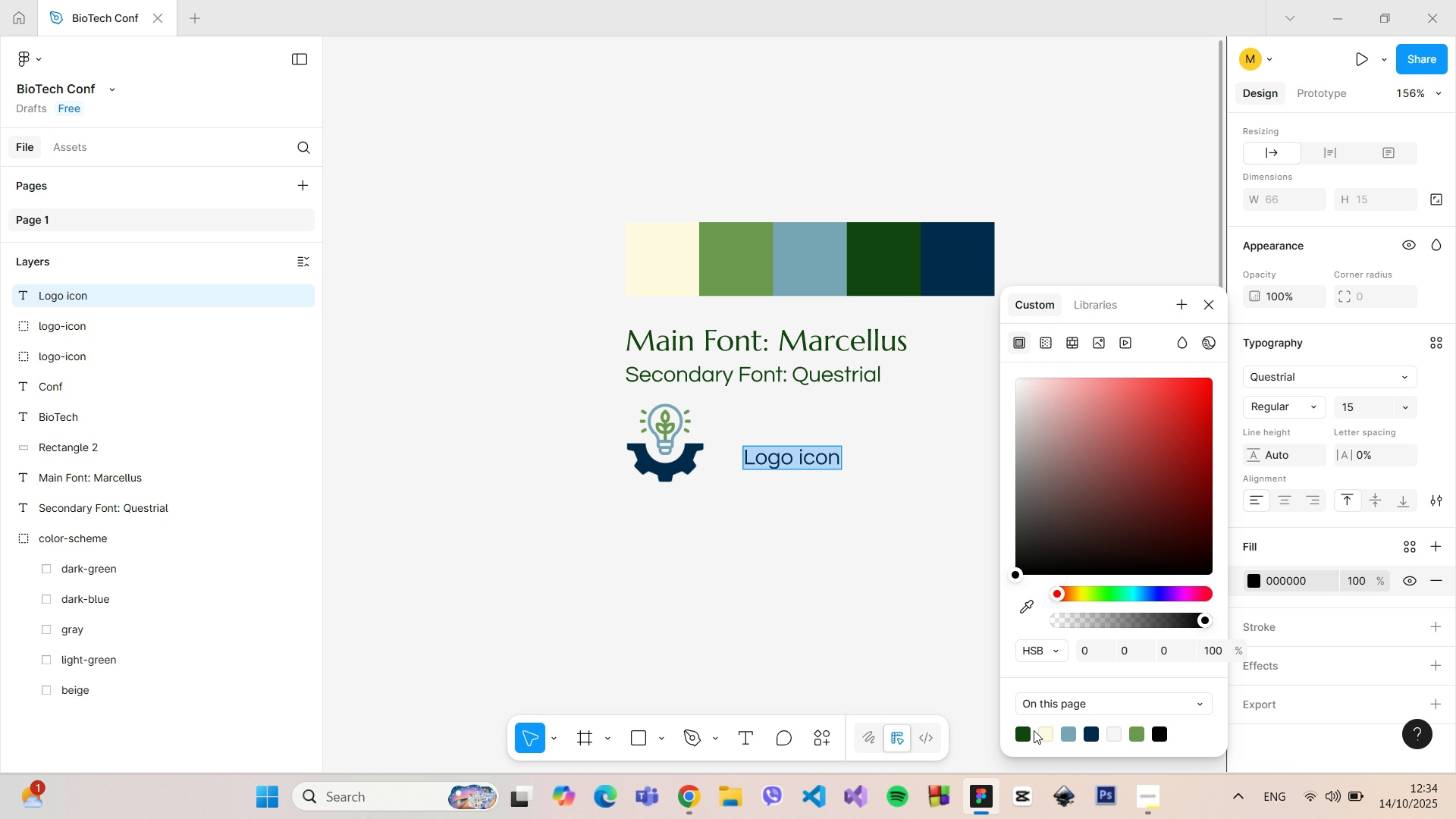 
left_click([1024, 728])
 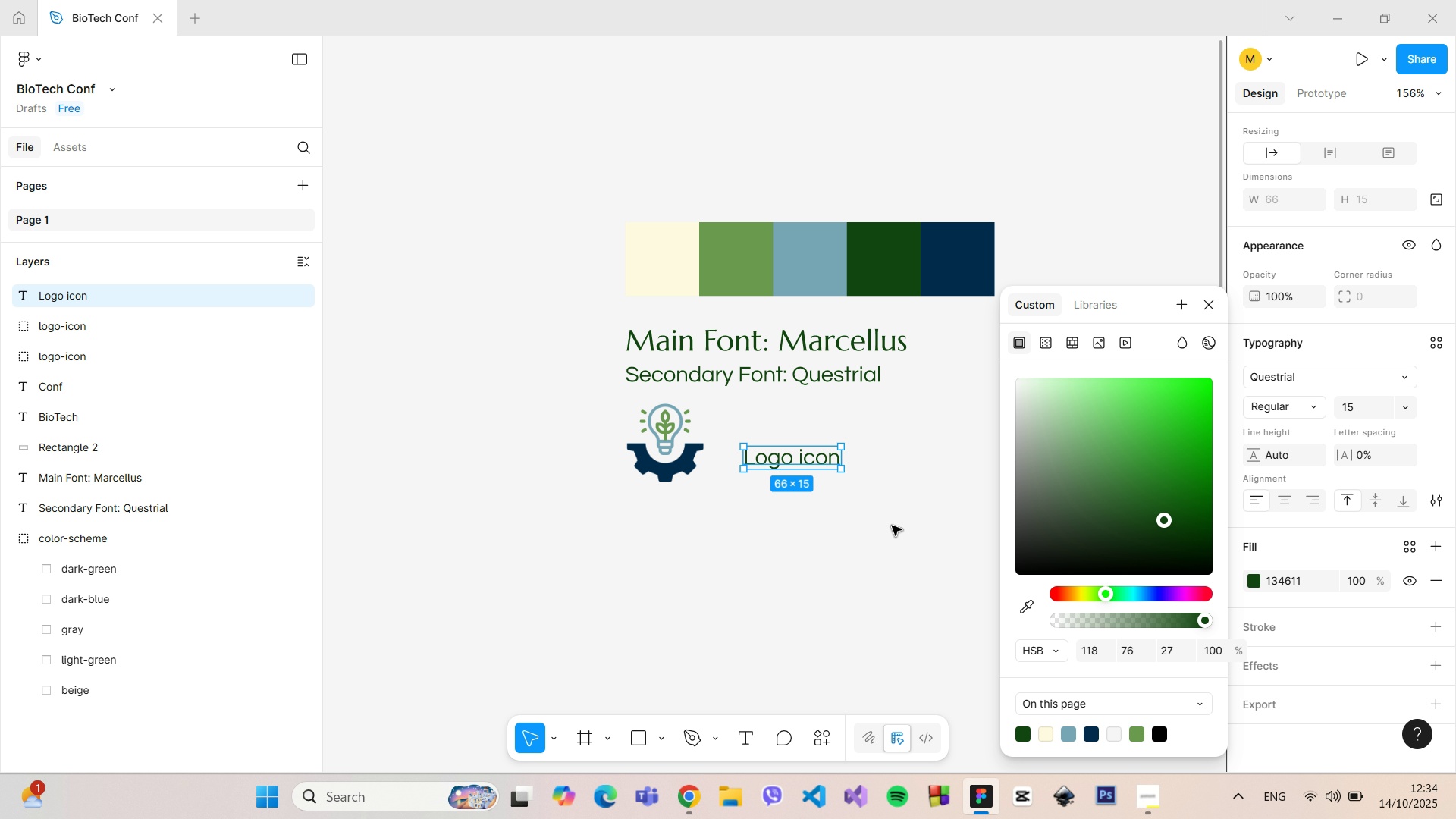 
double_click([892, 526])
 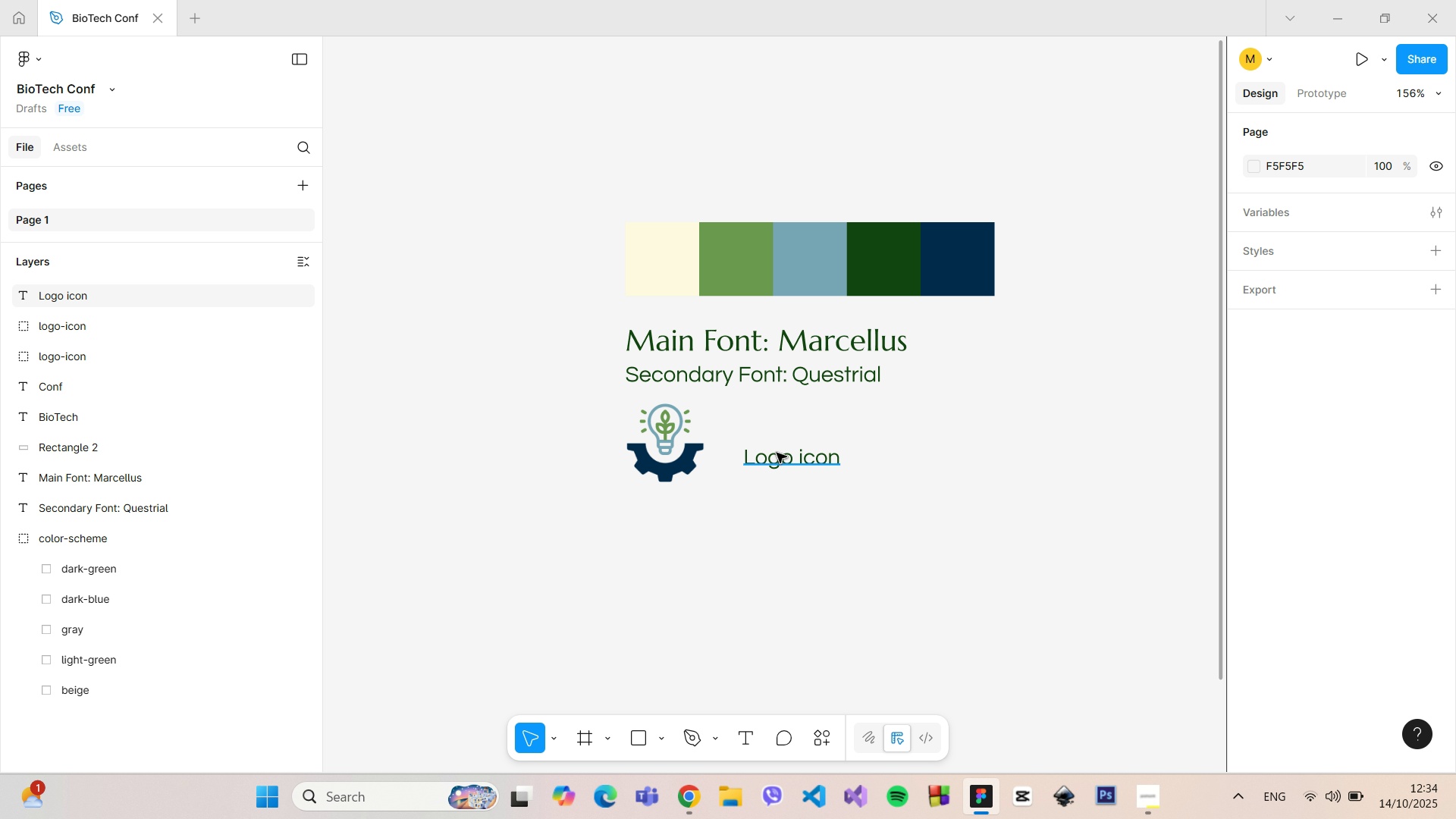 
left_click_drag(start_coordinate=[779, 457], to_coordinate=[768, 444])
 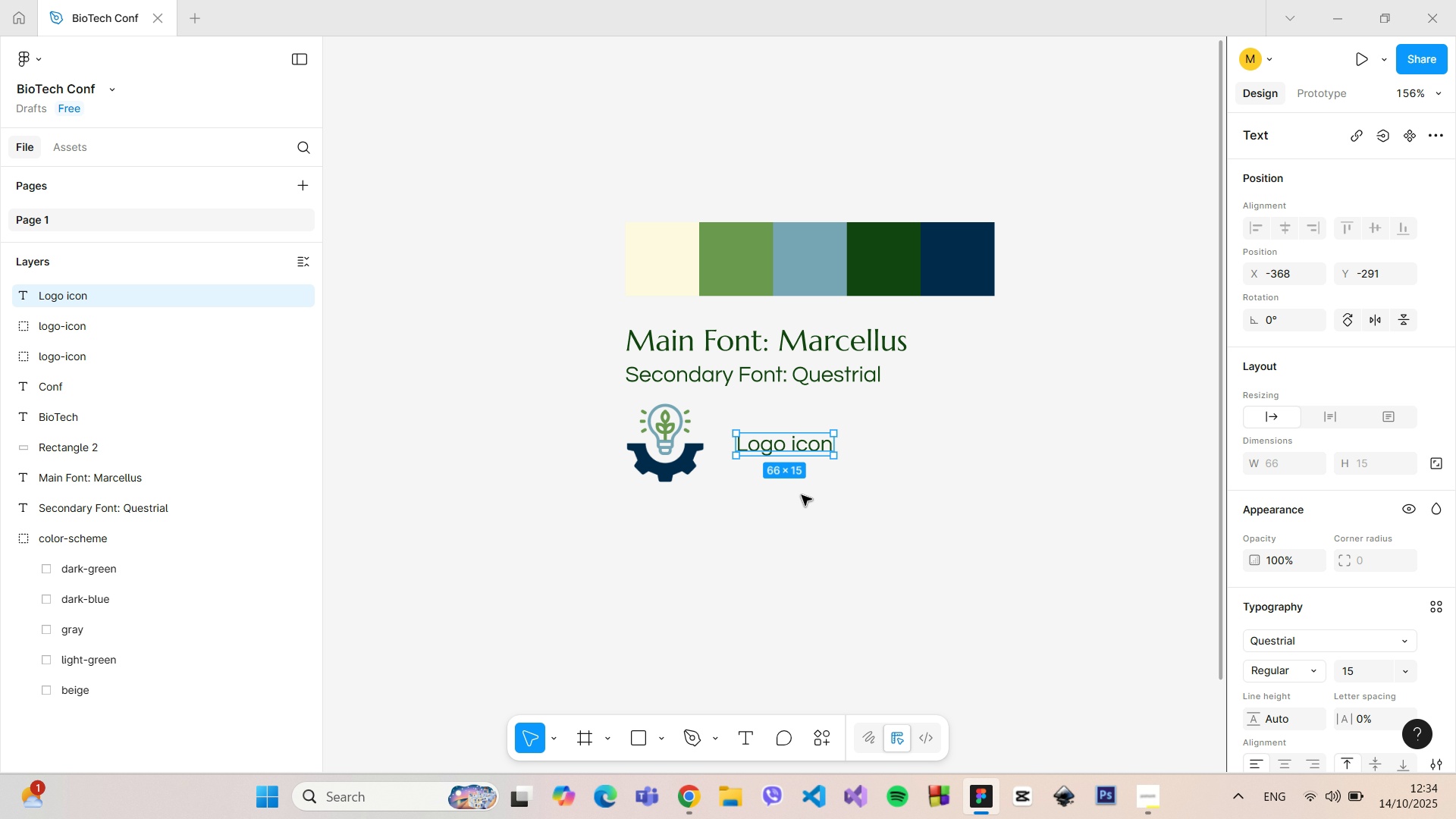 
left_click([802, 495])
 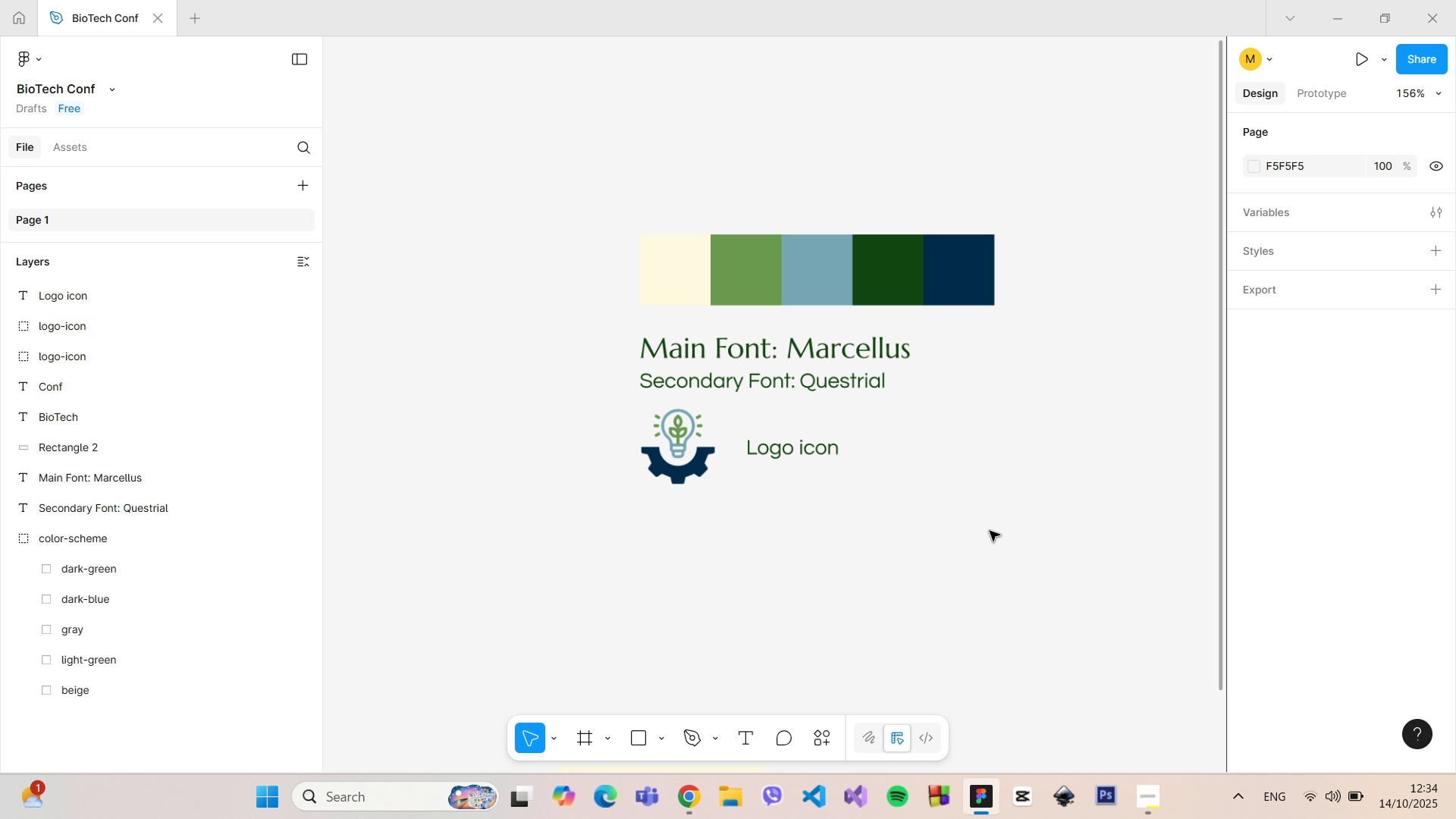 
scroll: coordinate [990, 531], scroll_direction: down, amount: 2.0
 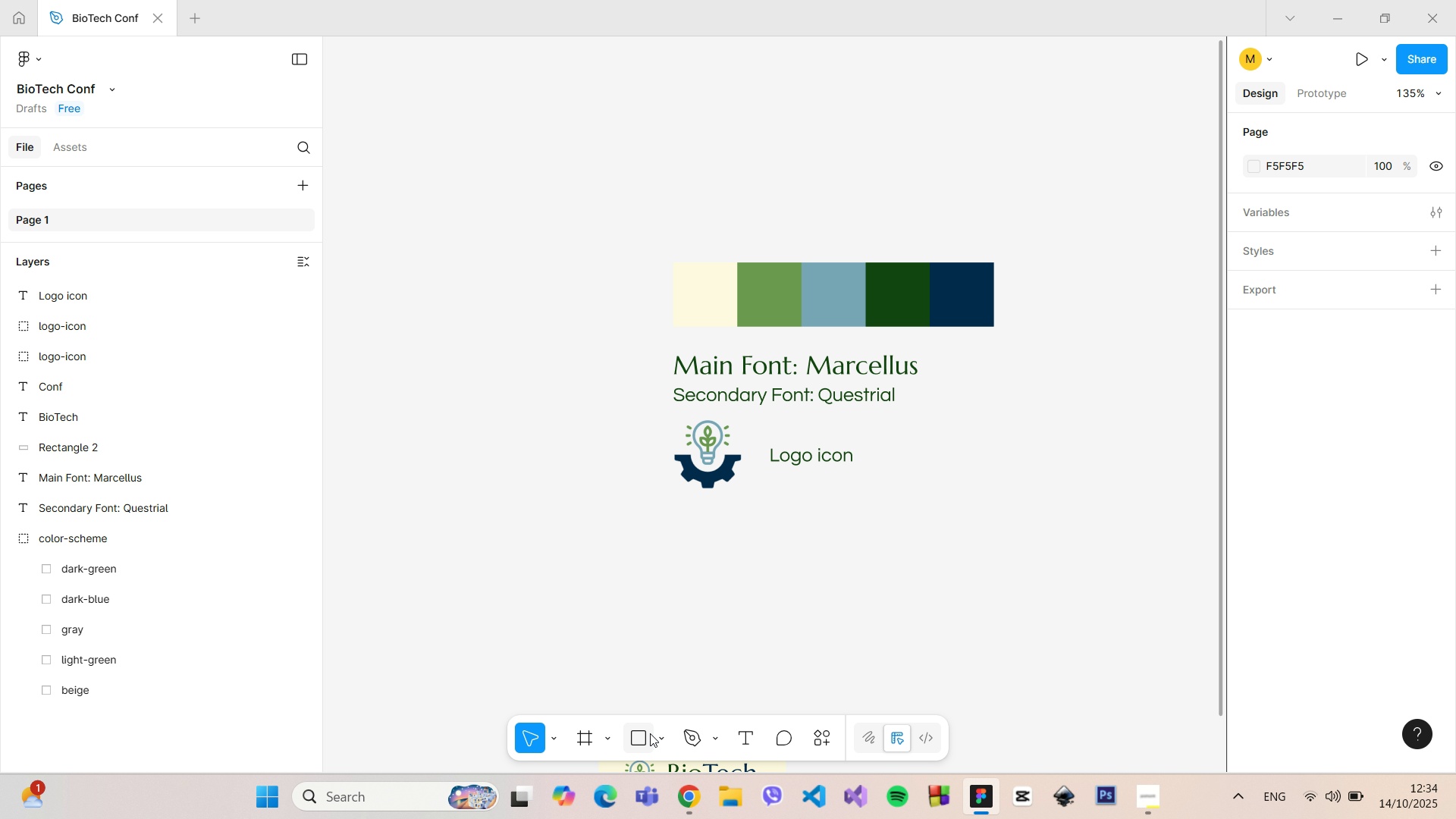 
left_click([659, 735])
 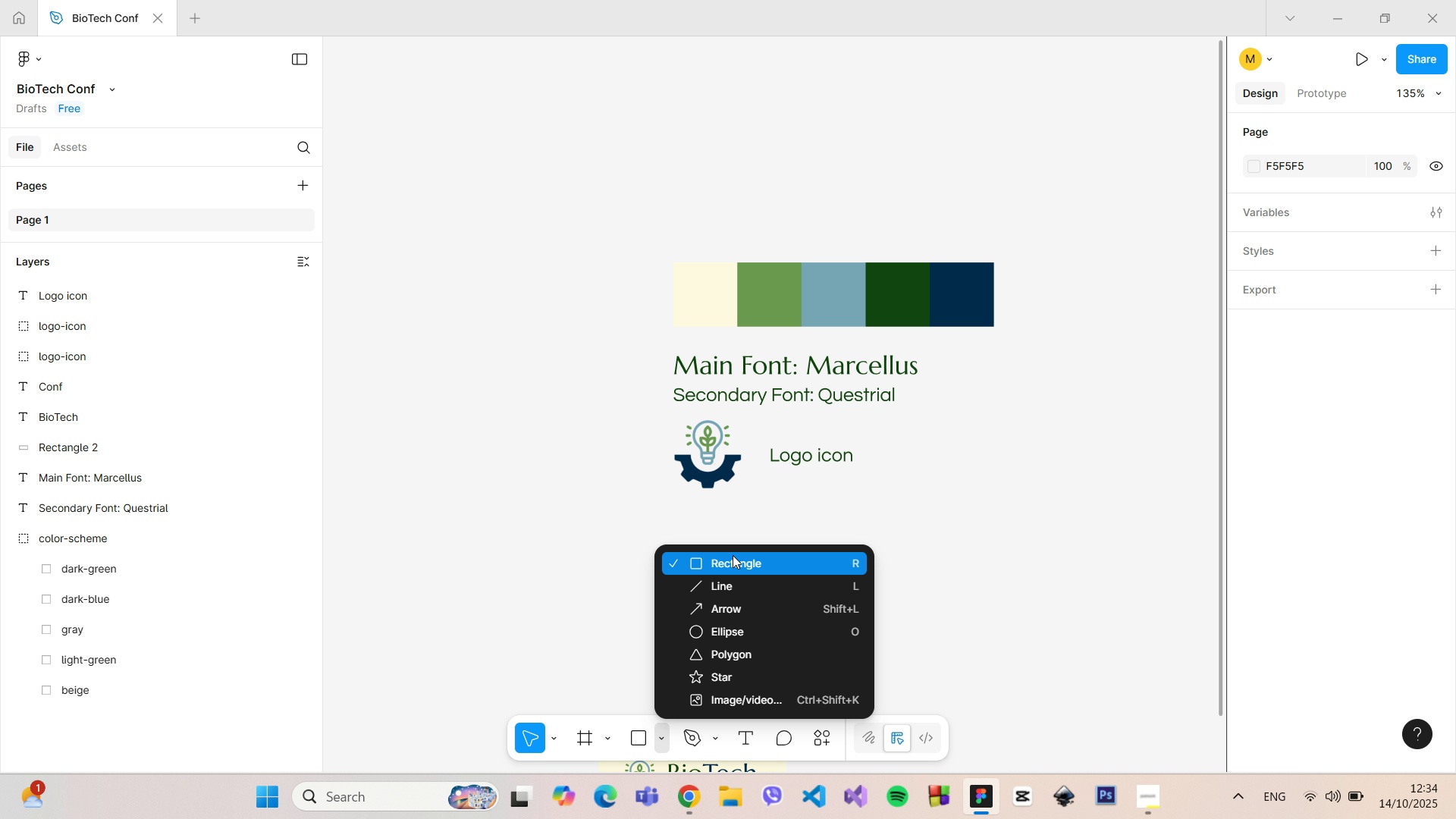 
left_click([733, 555])
 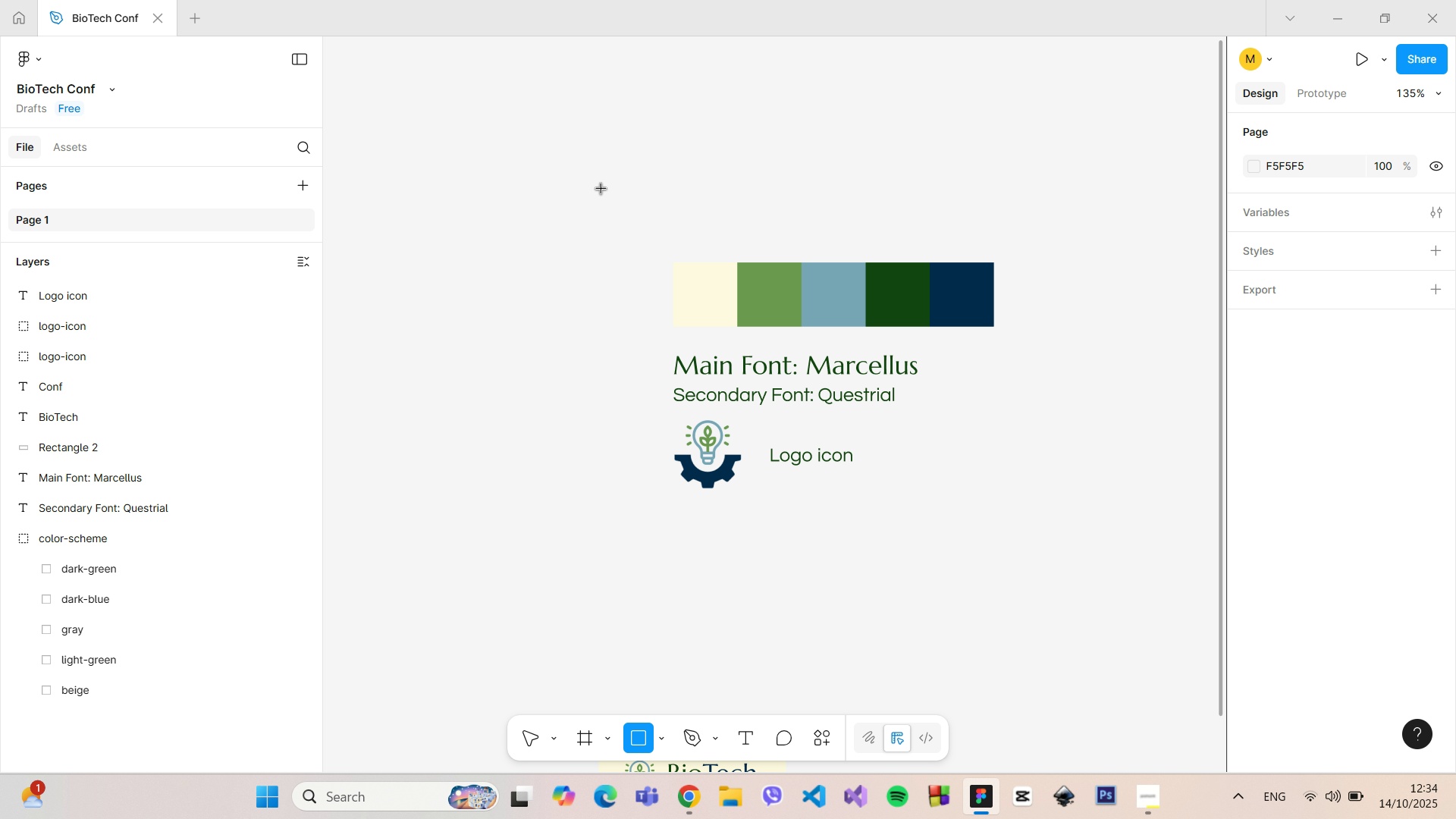 
left_click_drag(start_coordinate=[607, 198], to_coordinate=[1051, 547])
 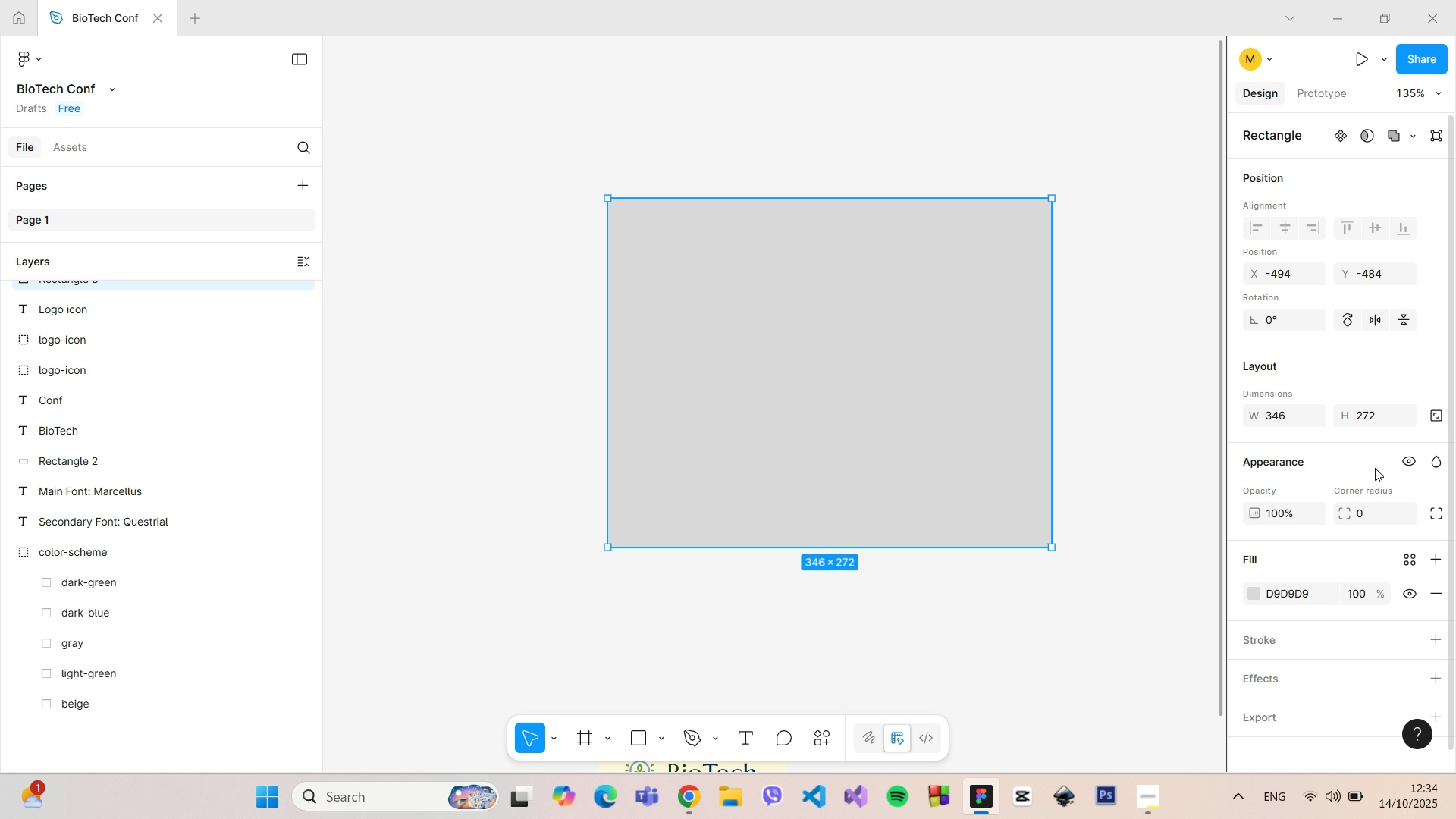 
left_click([1370, 508])
 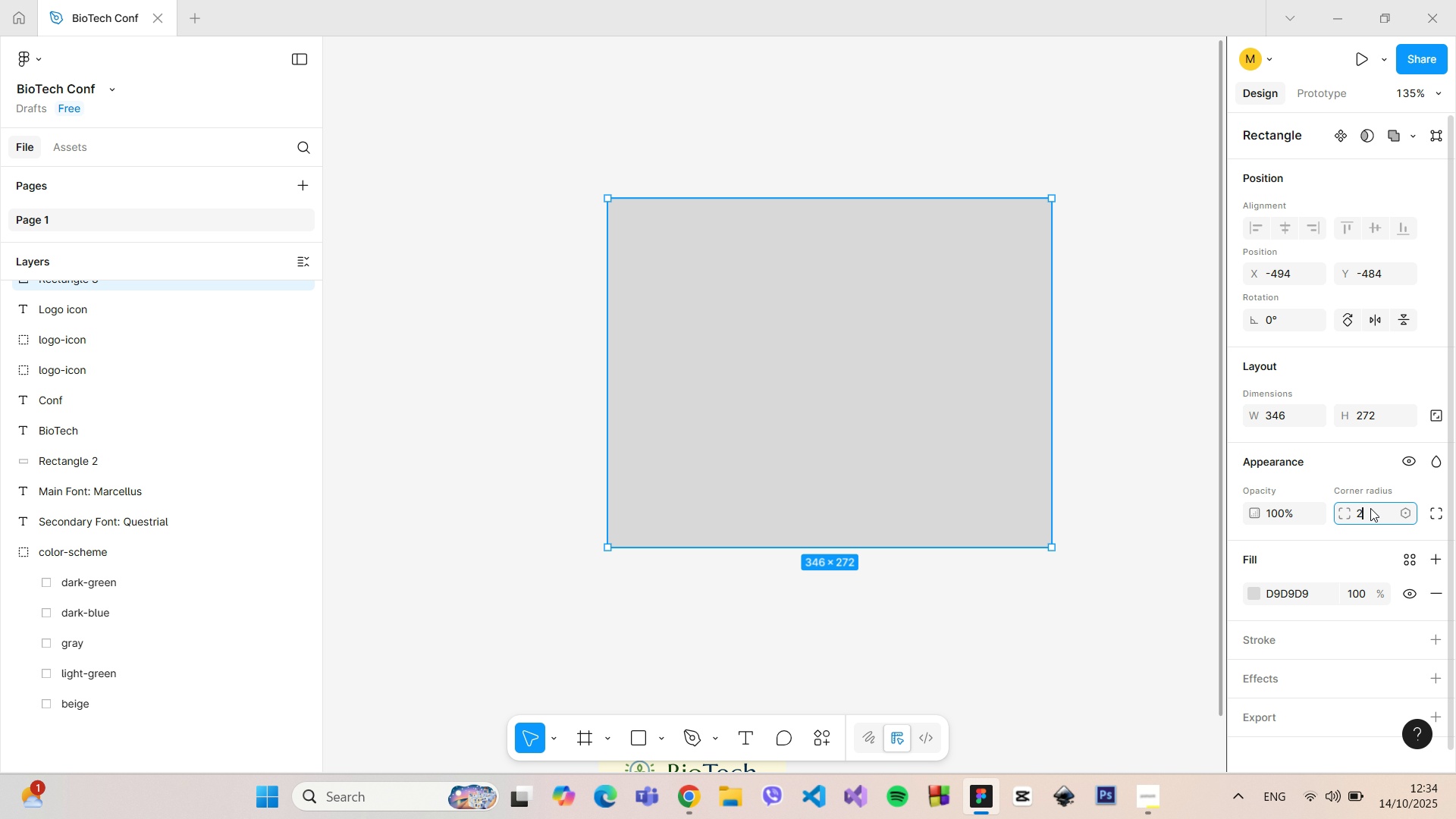 
type(20)
 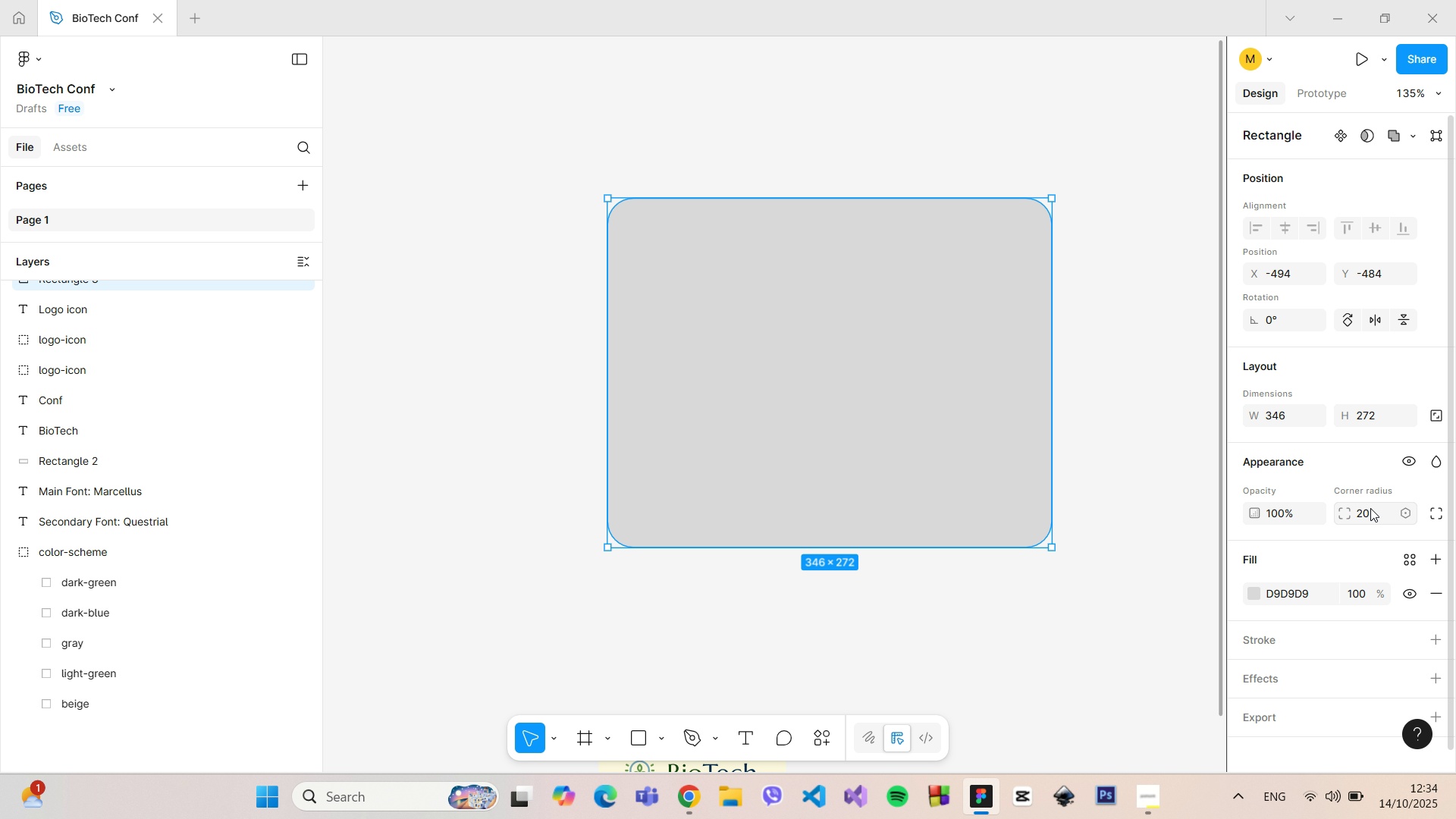 
key(Enter)
 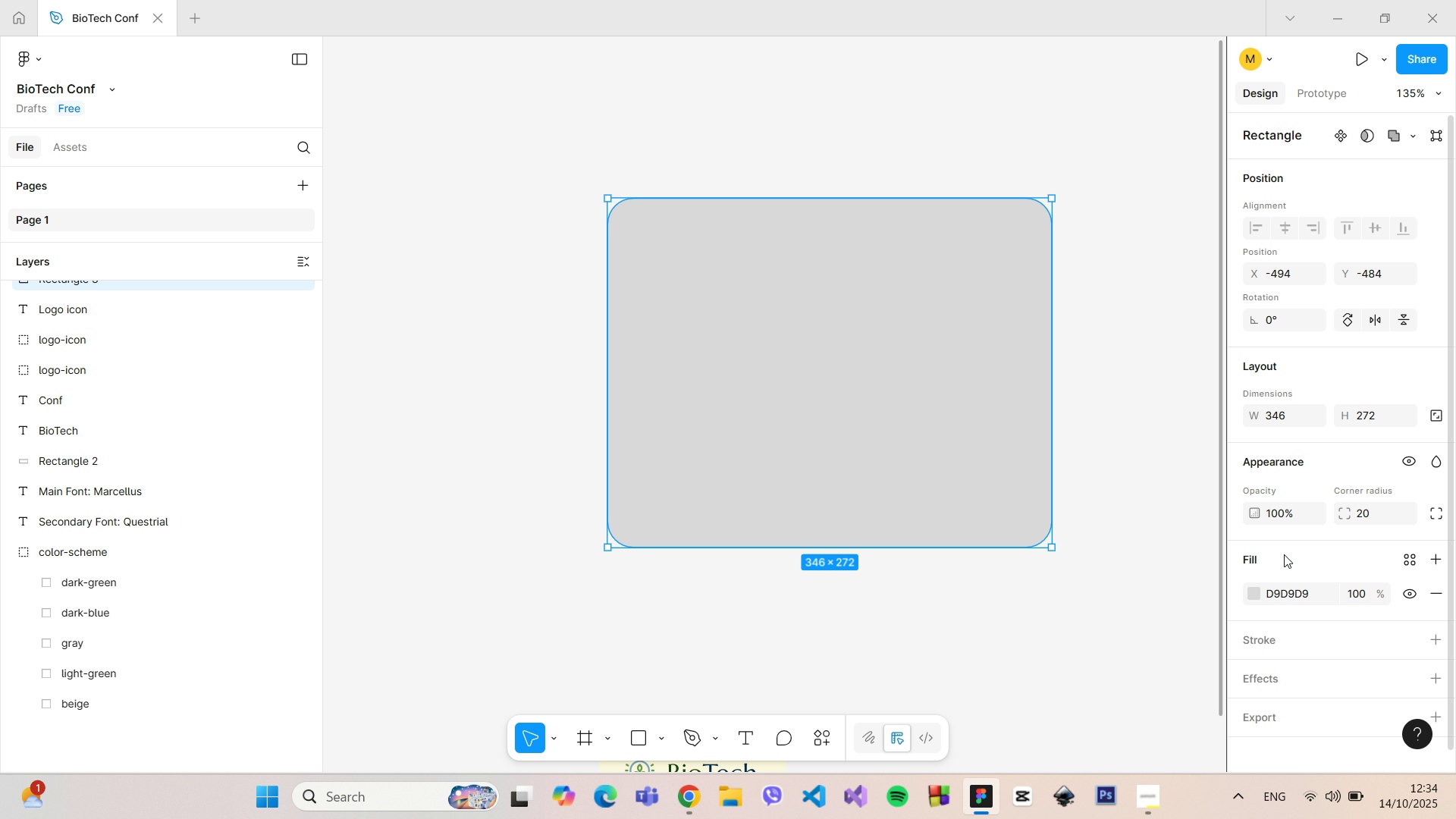 
left_click([1255, 588])
 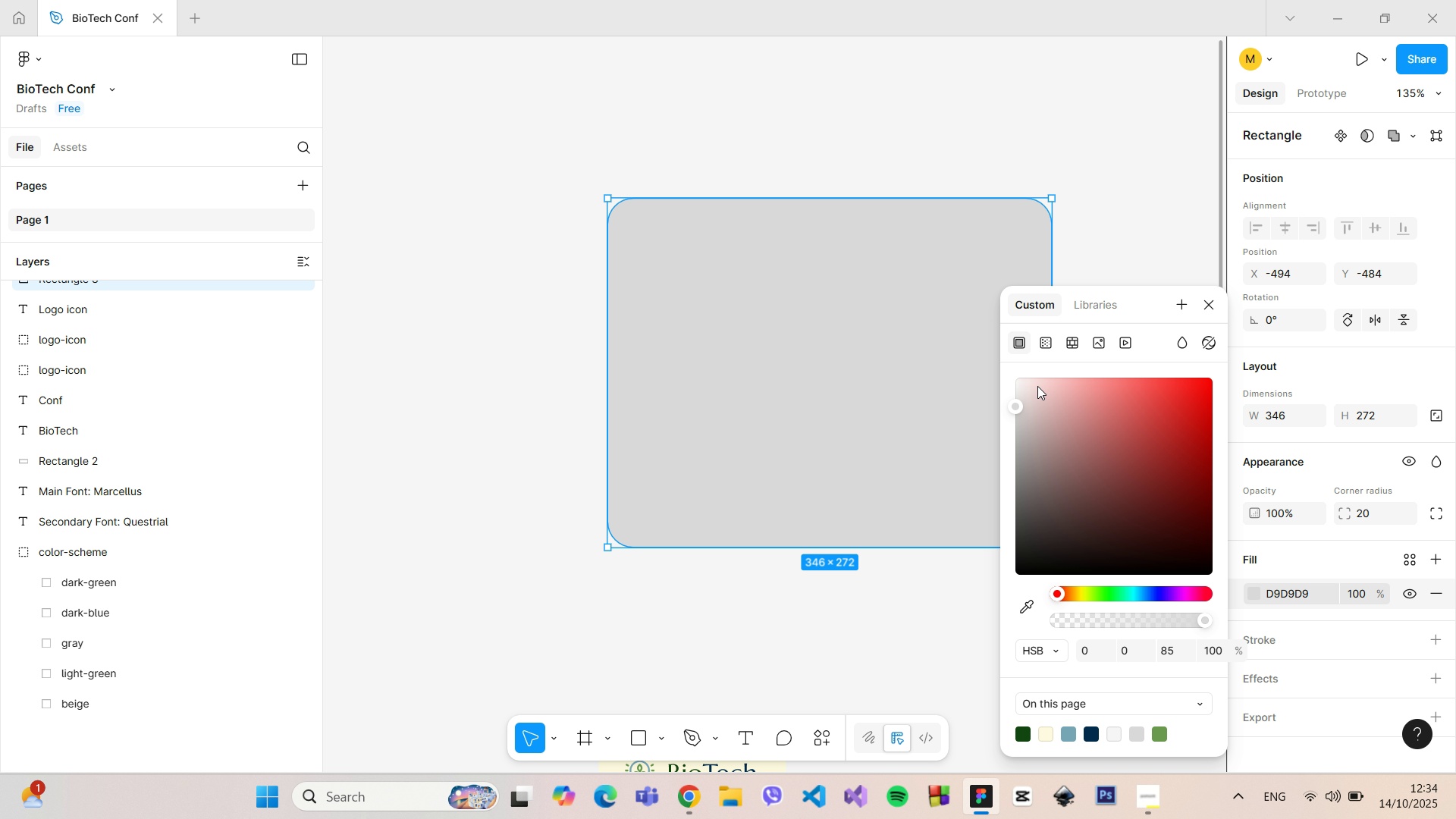 
left_click_drag(start_coordinate=[1046, 389], to_coordinate=[1001, 358])
 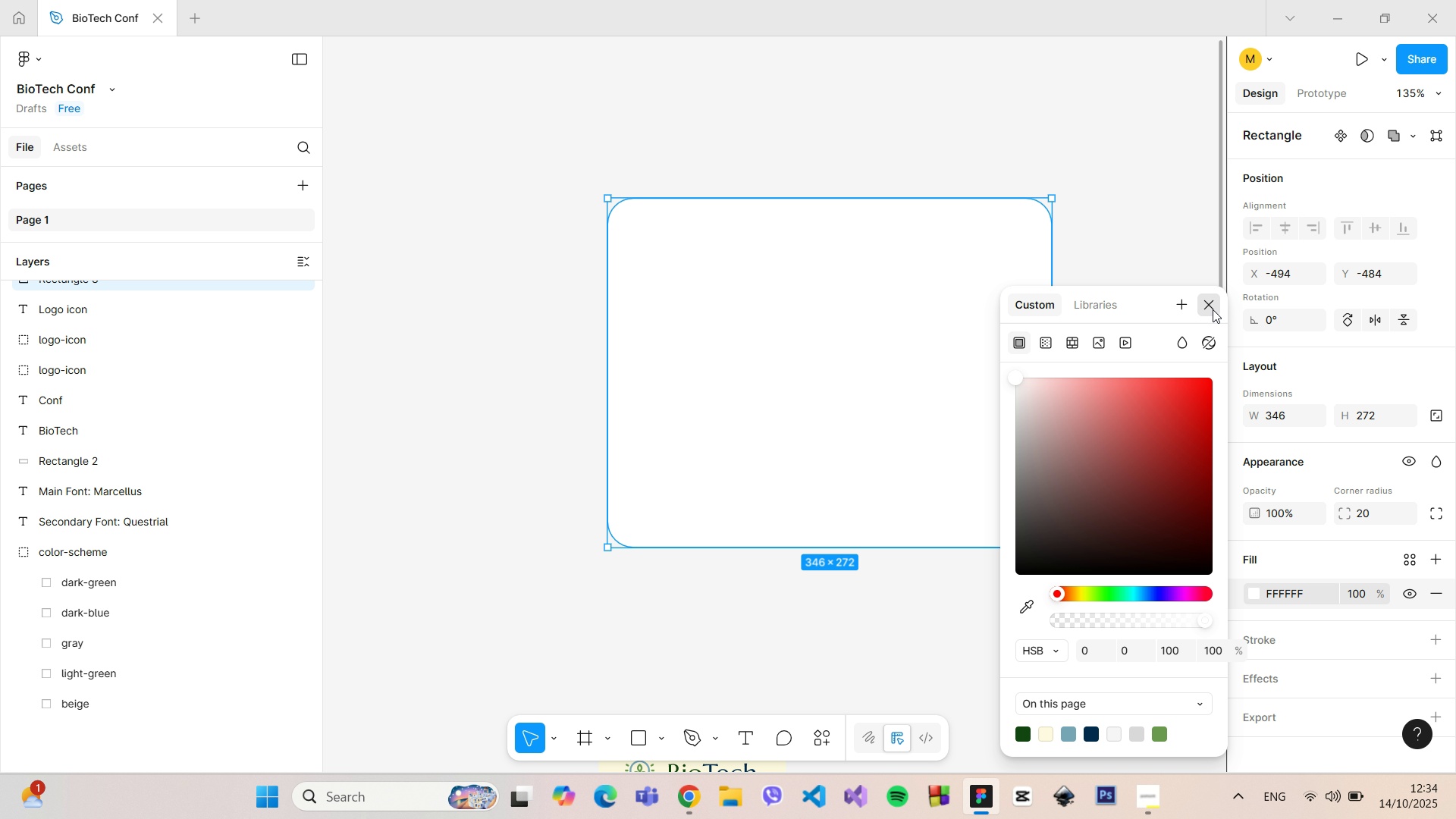 
left_click([1213, 309])
 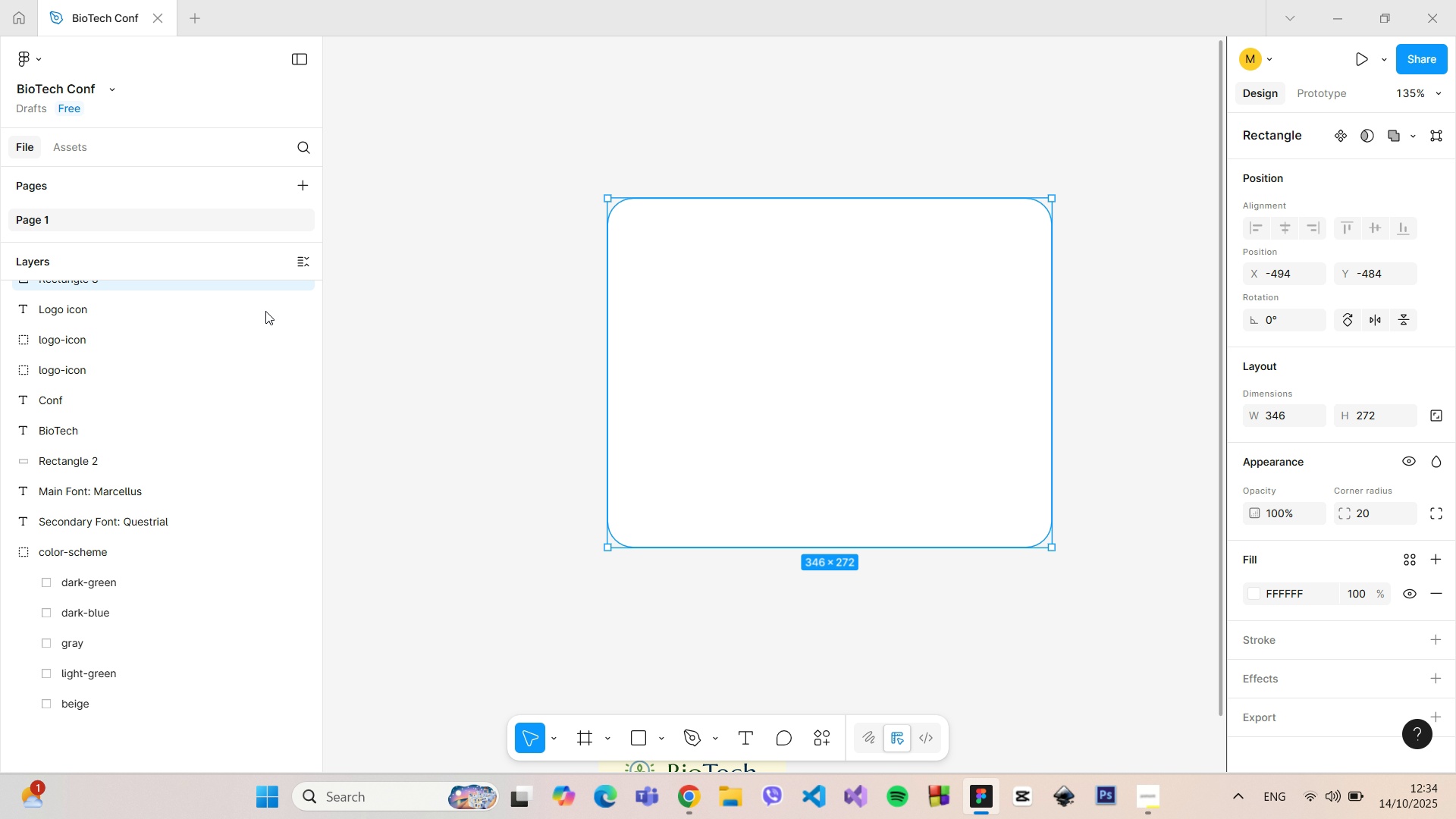 
scroll: coordinate [113, 372], scroll_direction: up, amount: 3.0
 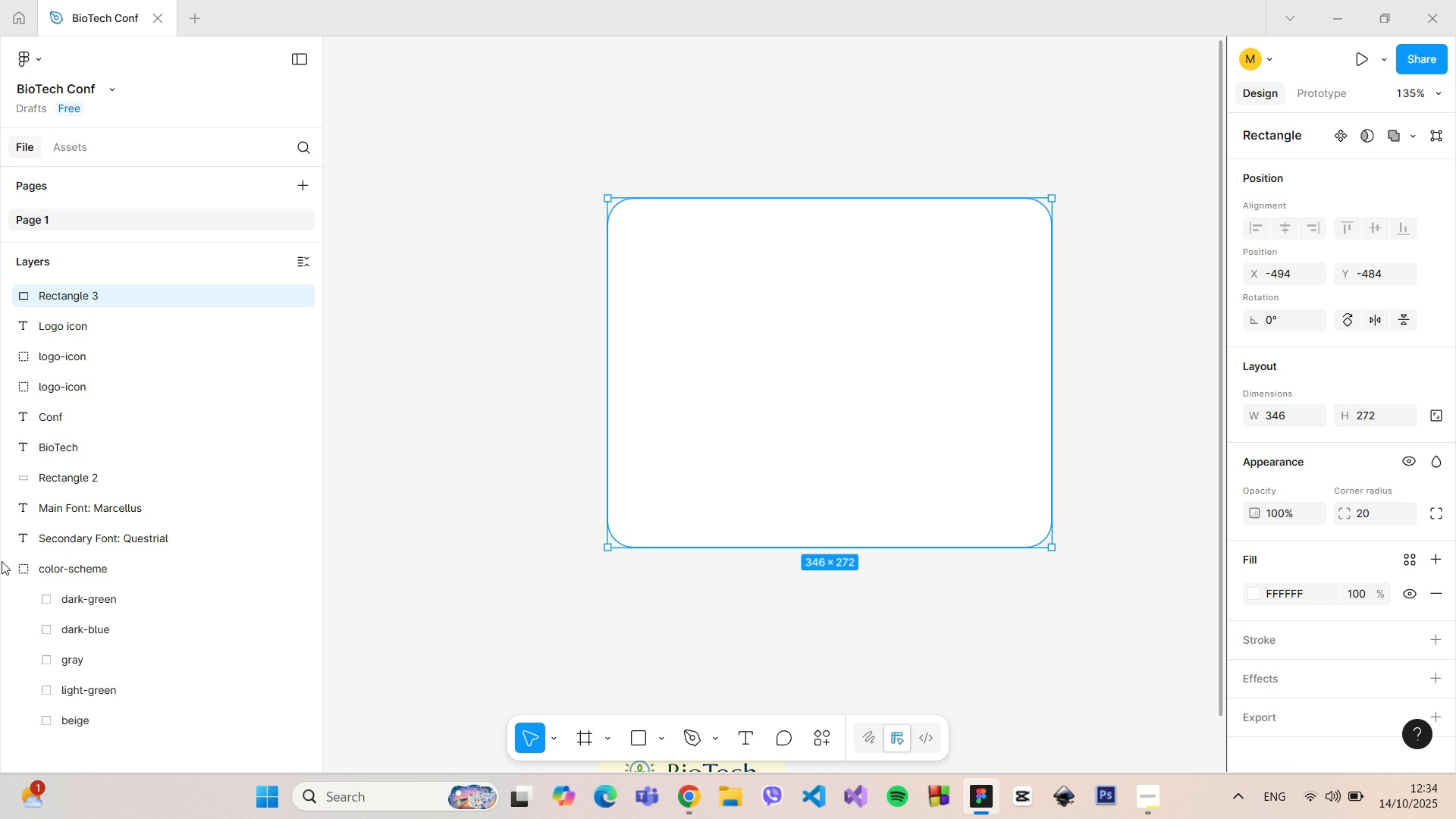 
left_click([8, 567])
 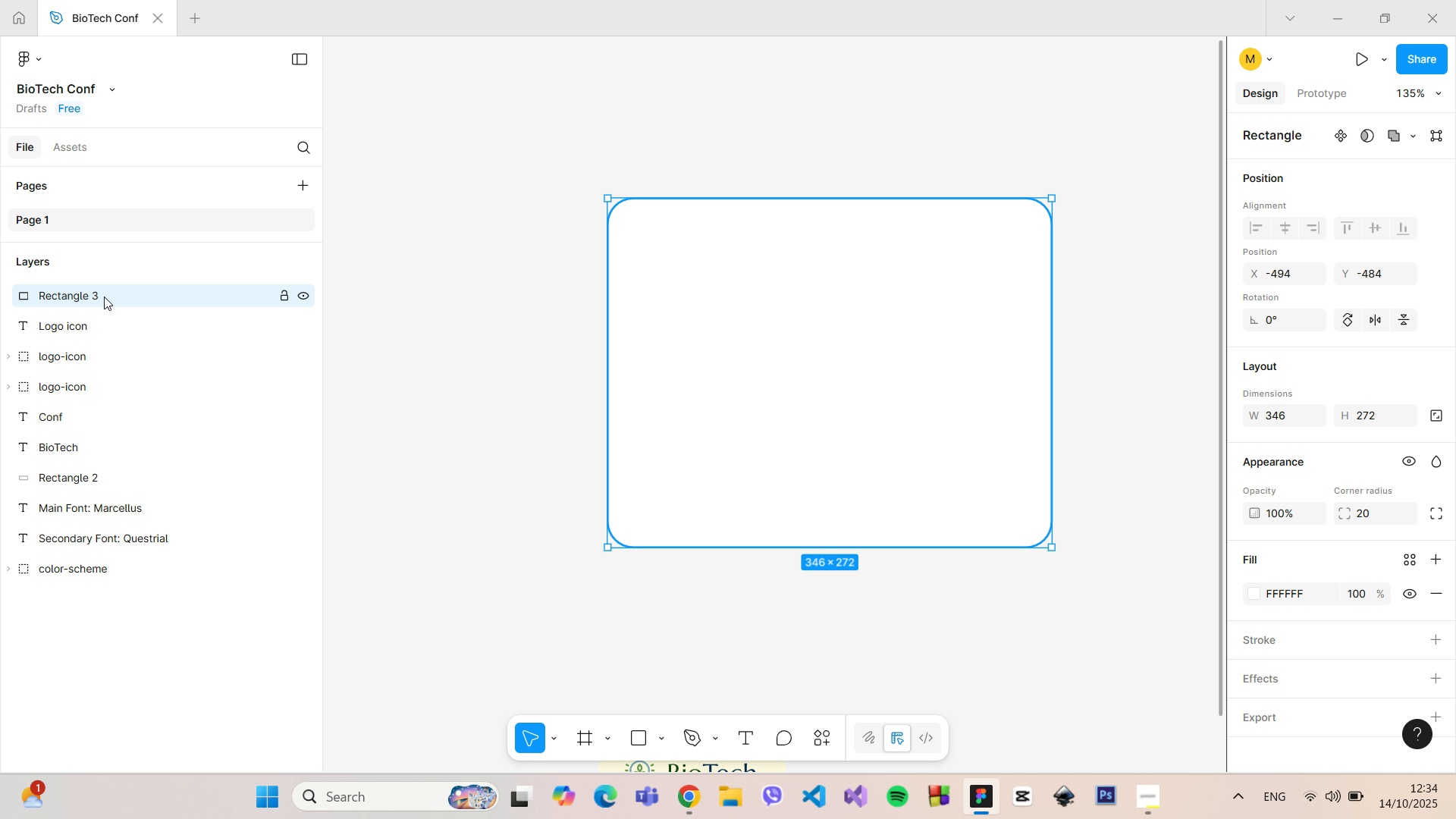 
left_click_drag(start_coordinate=[104, 293], to_coordinate=[93, 580])
 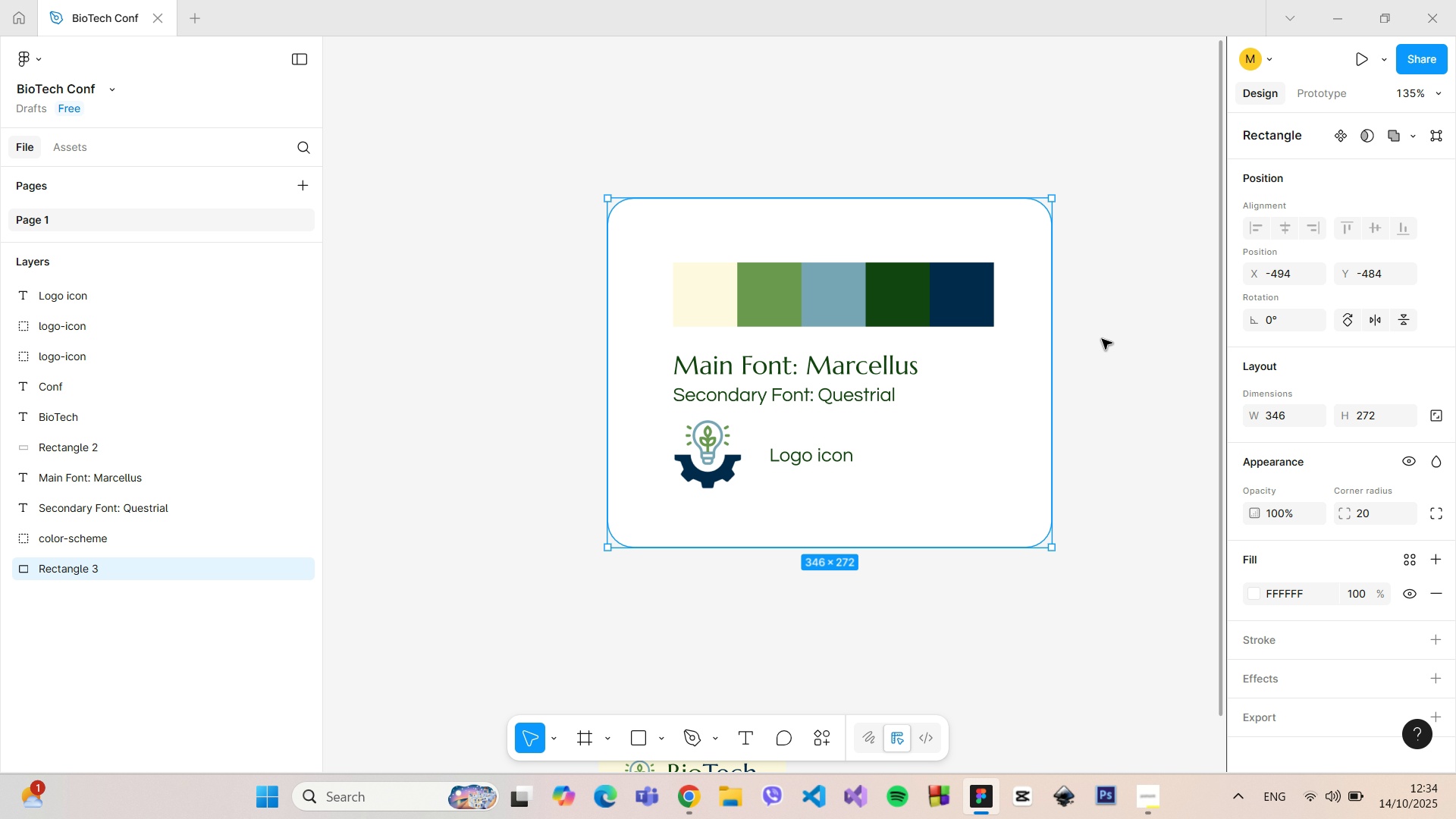 
left_click([1117, 332])
 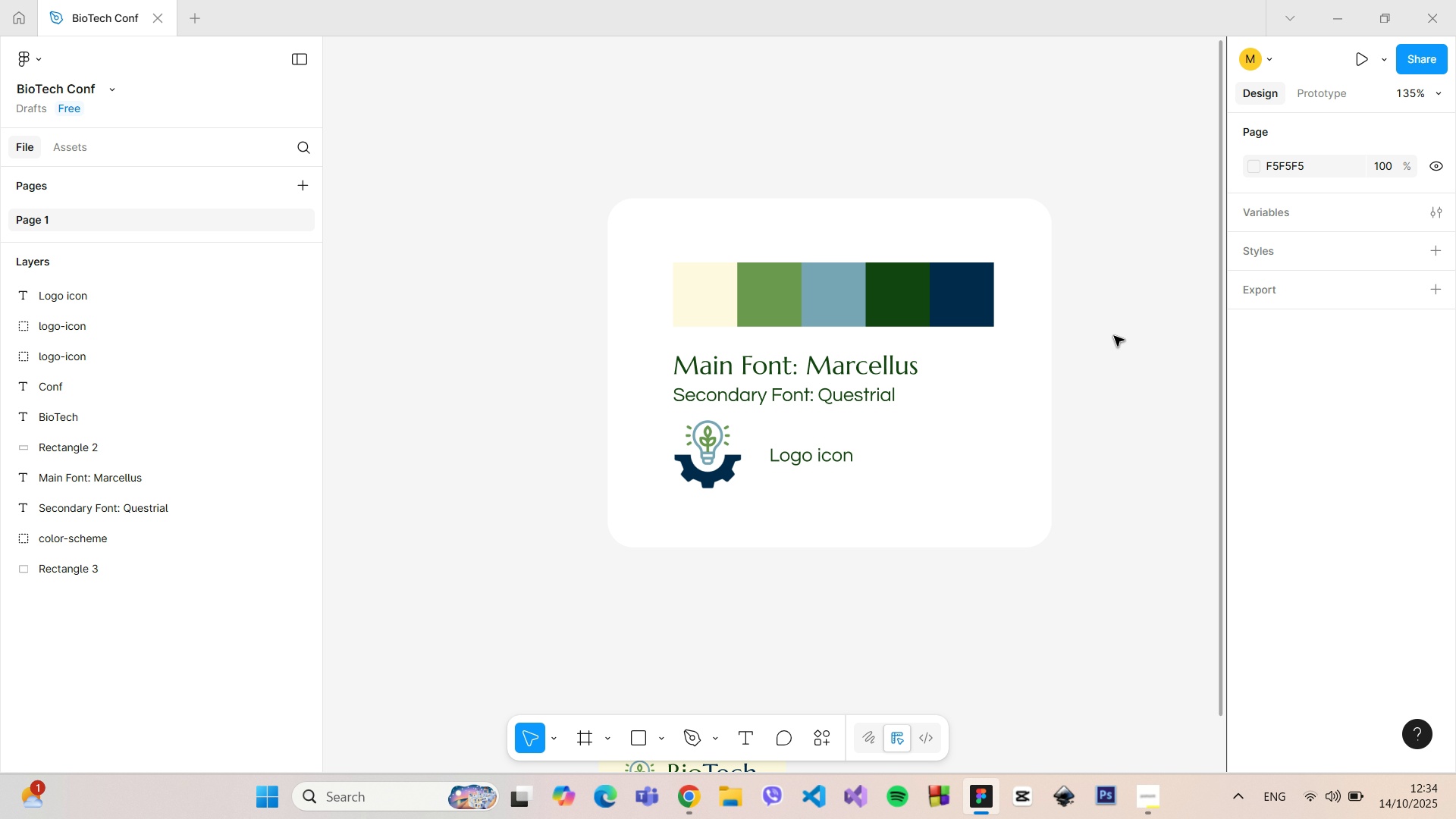 
left_click([990, 400])
 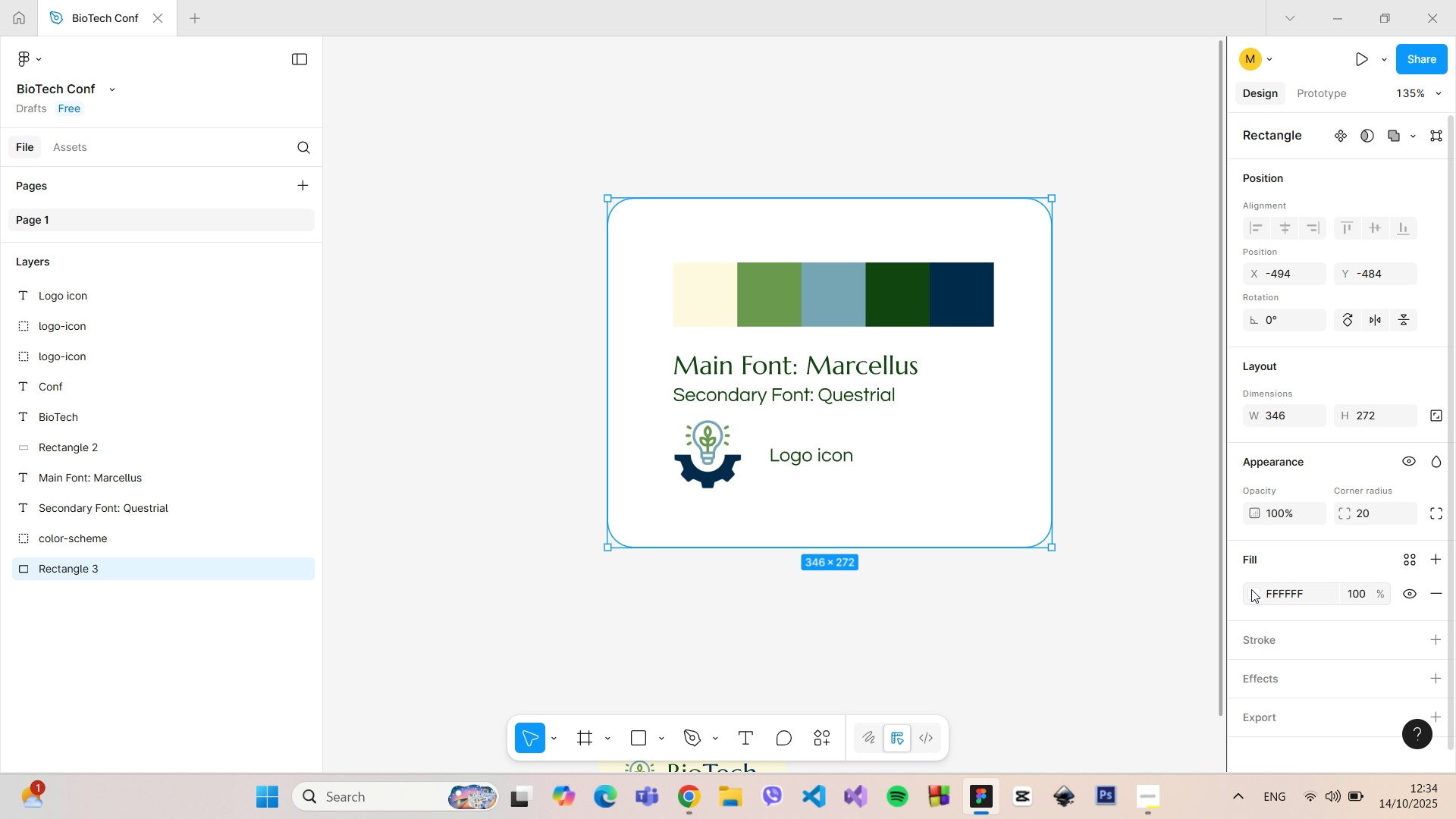 
left_click([1251, 591])
 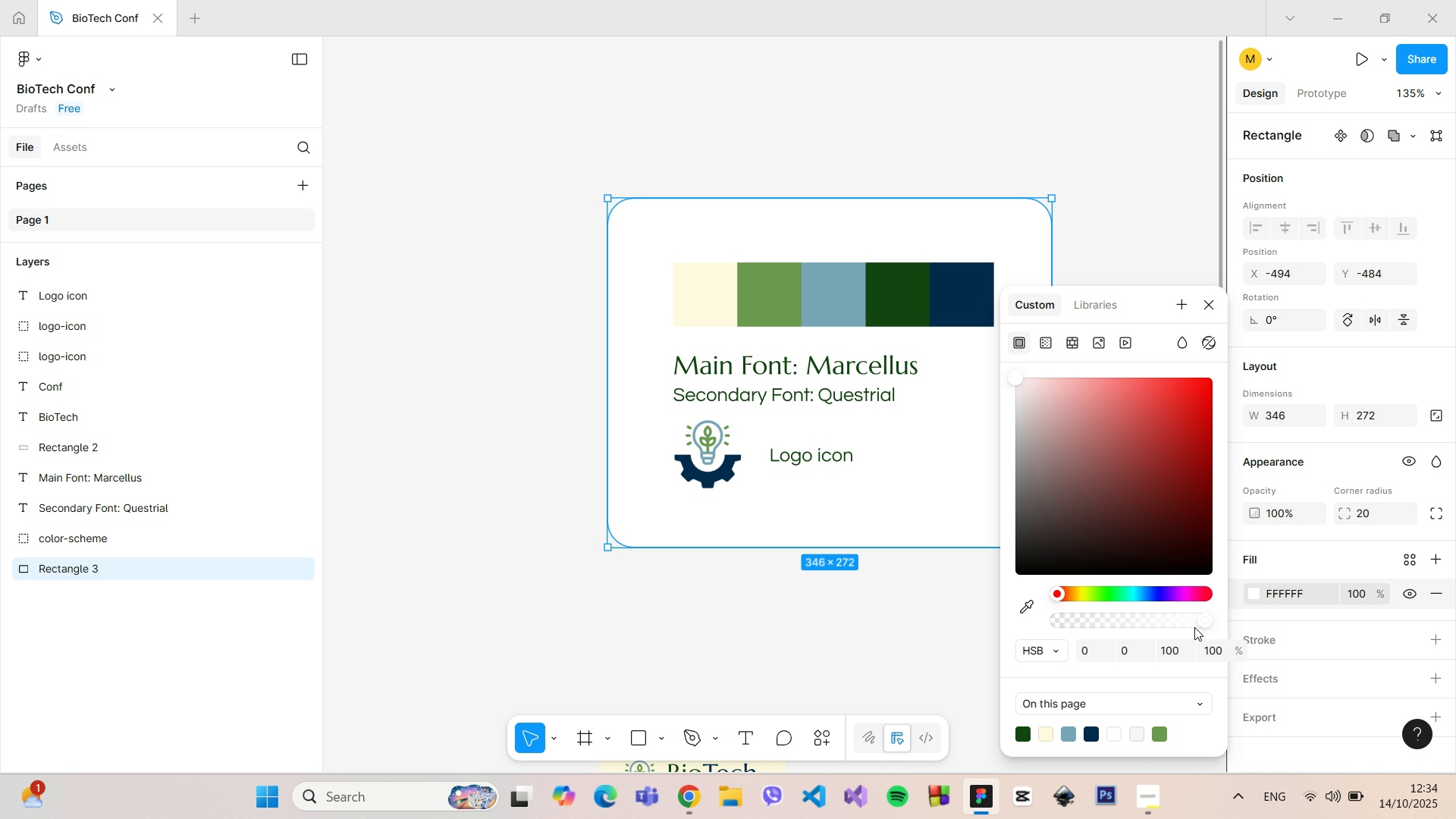 
left_click_drag(start_coordinate=[1207, 620], to_coordinate=[1156, 619])
 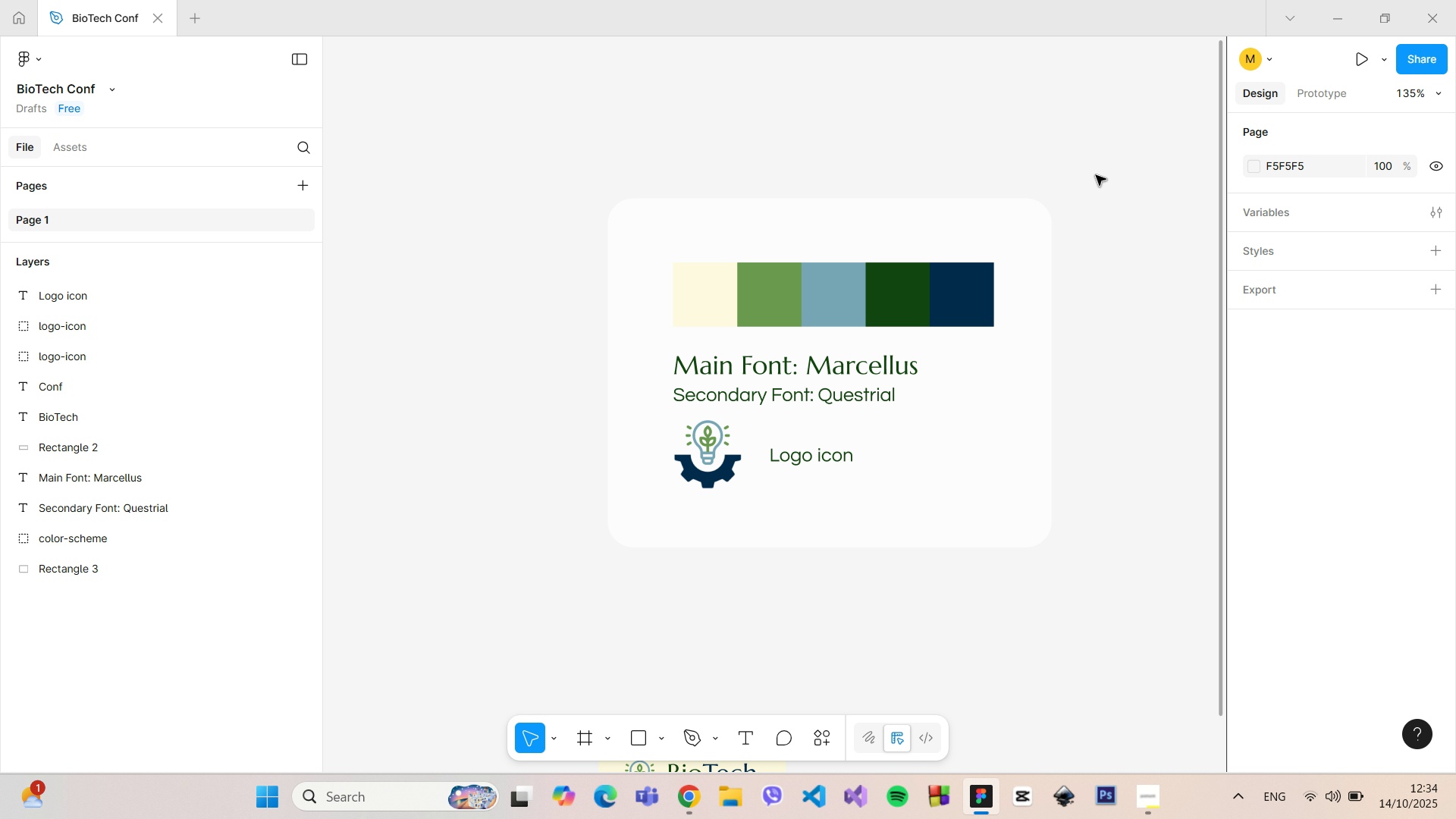 
left_click([1015, 271])
 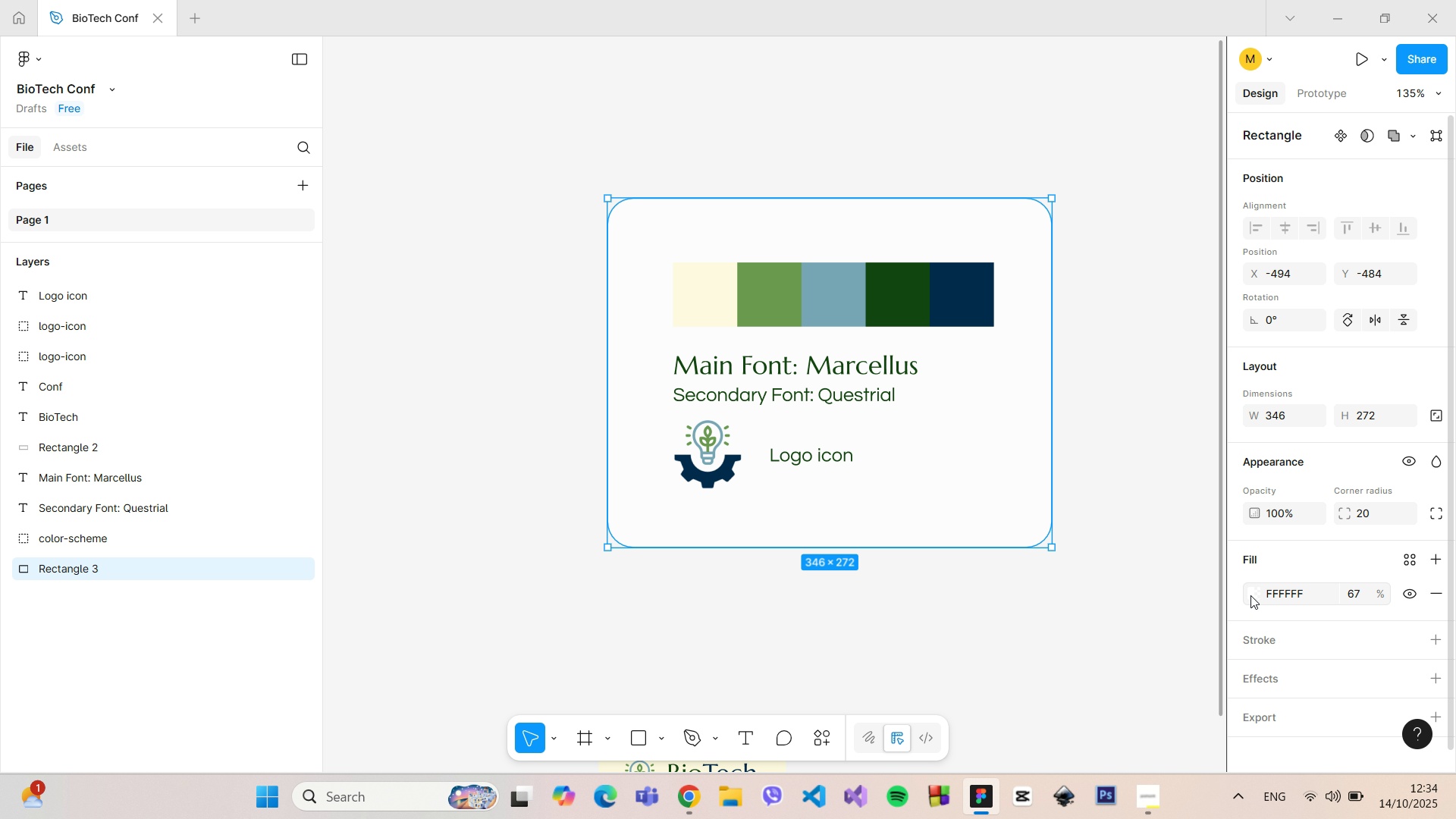 
left_click([1248, 595])
 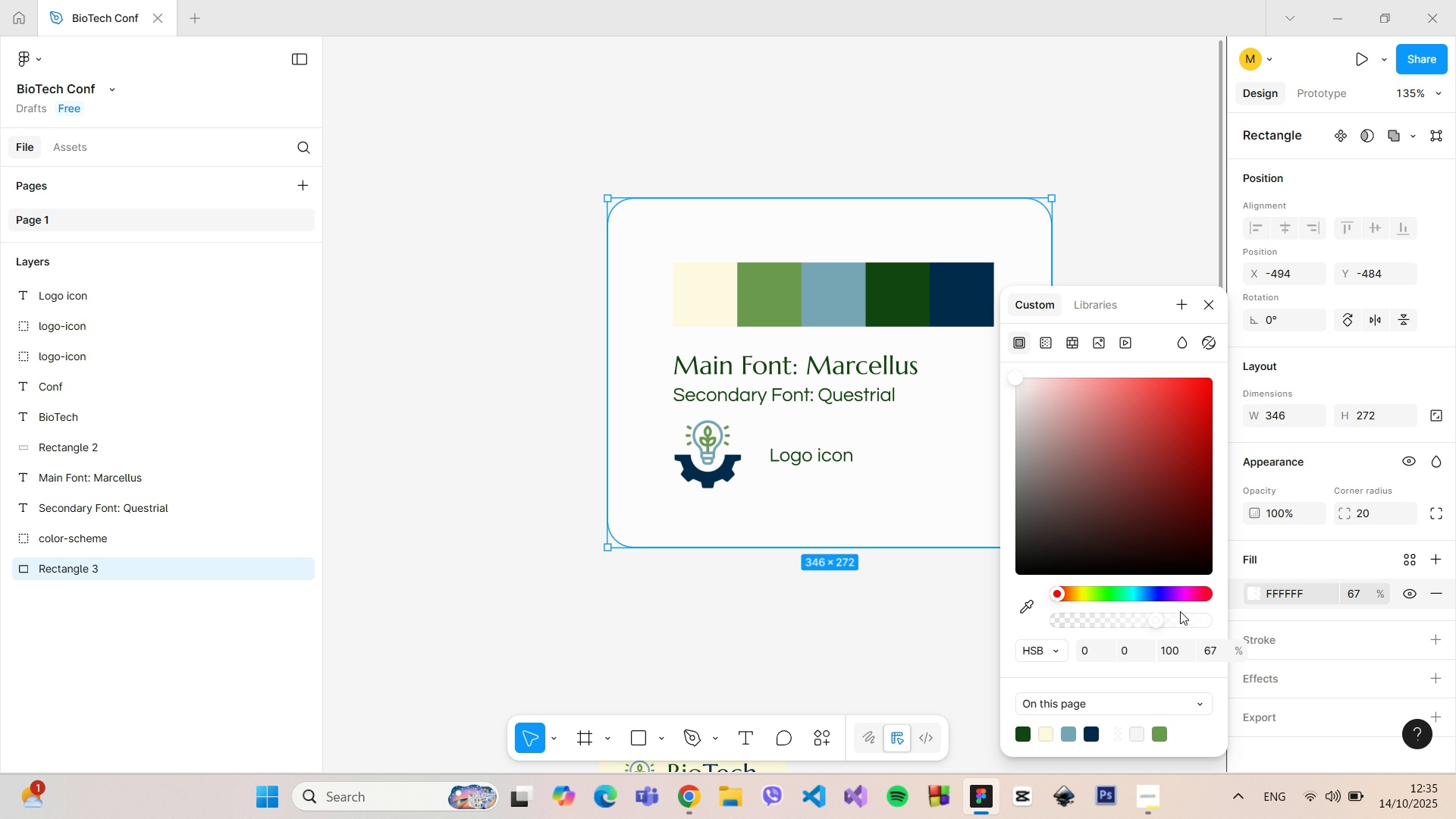 
left_click_drag(start_coordinate=[1156, 620], to_coordinate=[1239, 617])
 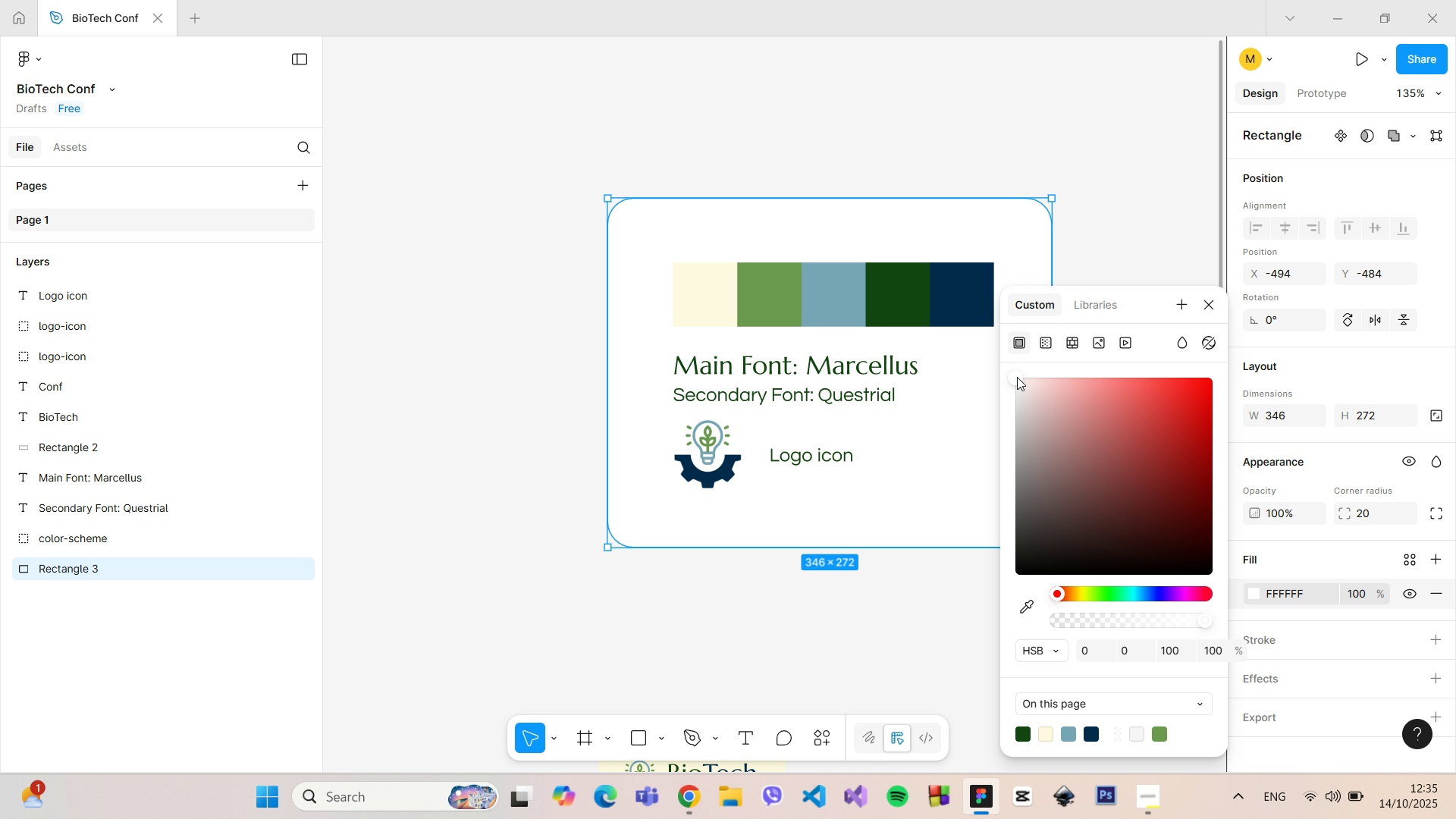 
left_click_drag(start_coordinate=[1016, 377], to_coordinate=[1005, 394])
 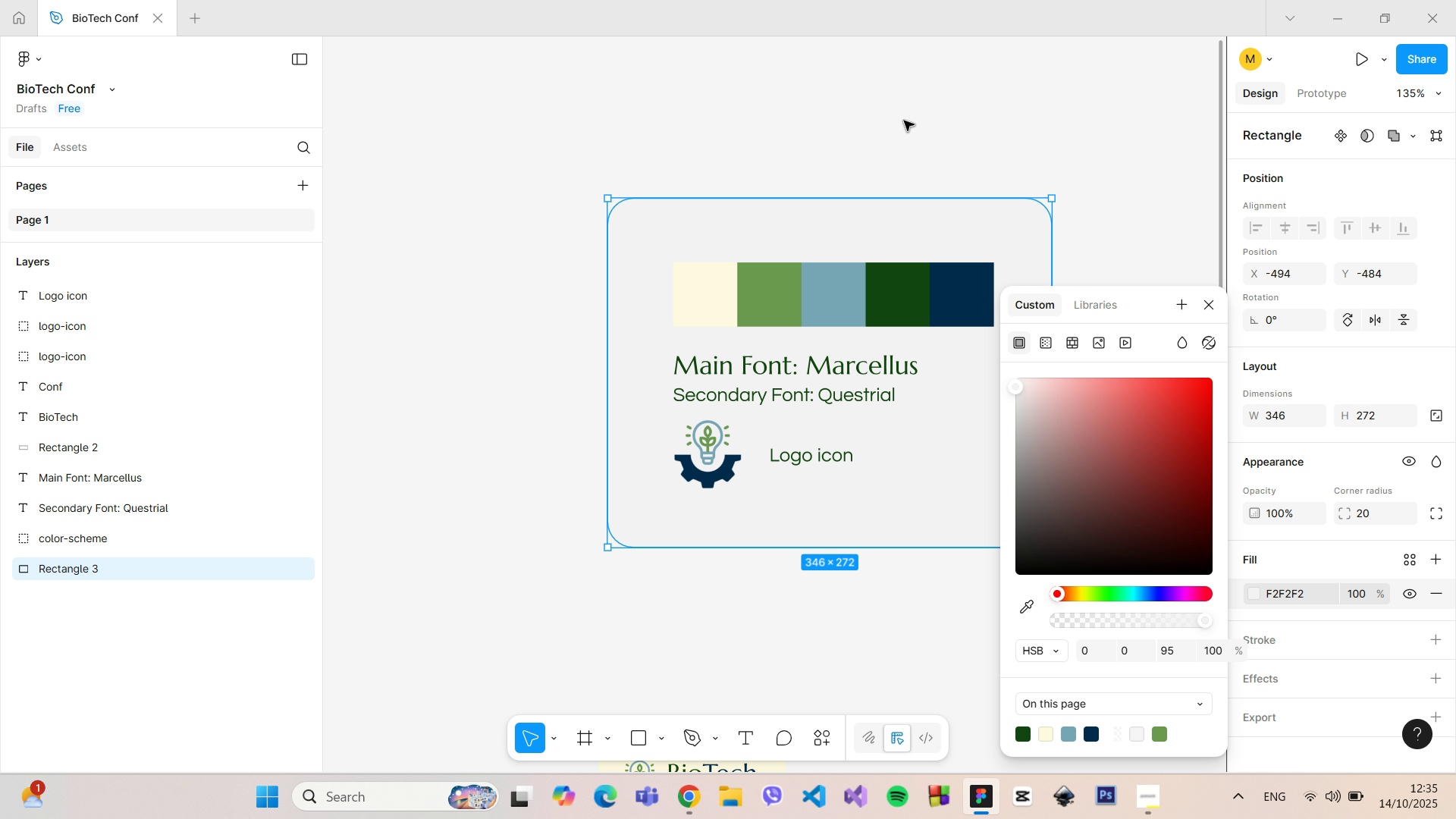 
left_click([904, 121])
 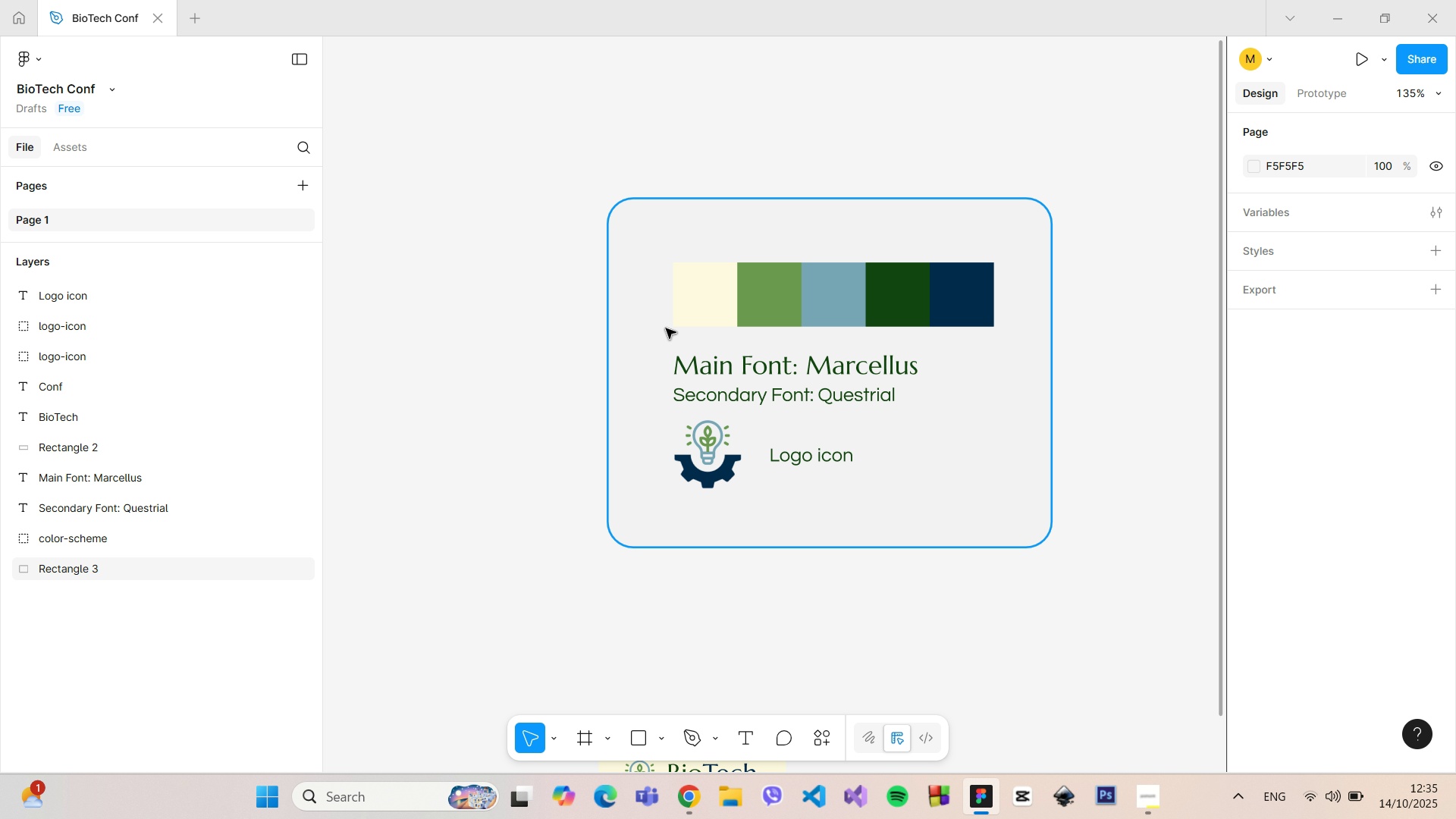 
left_click_drag(start_coordinate=[1102, 597], to_coordinate=[543, 143])
 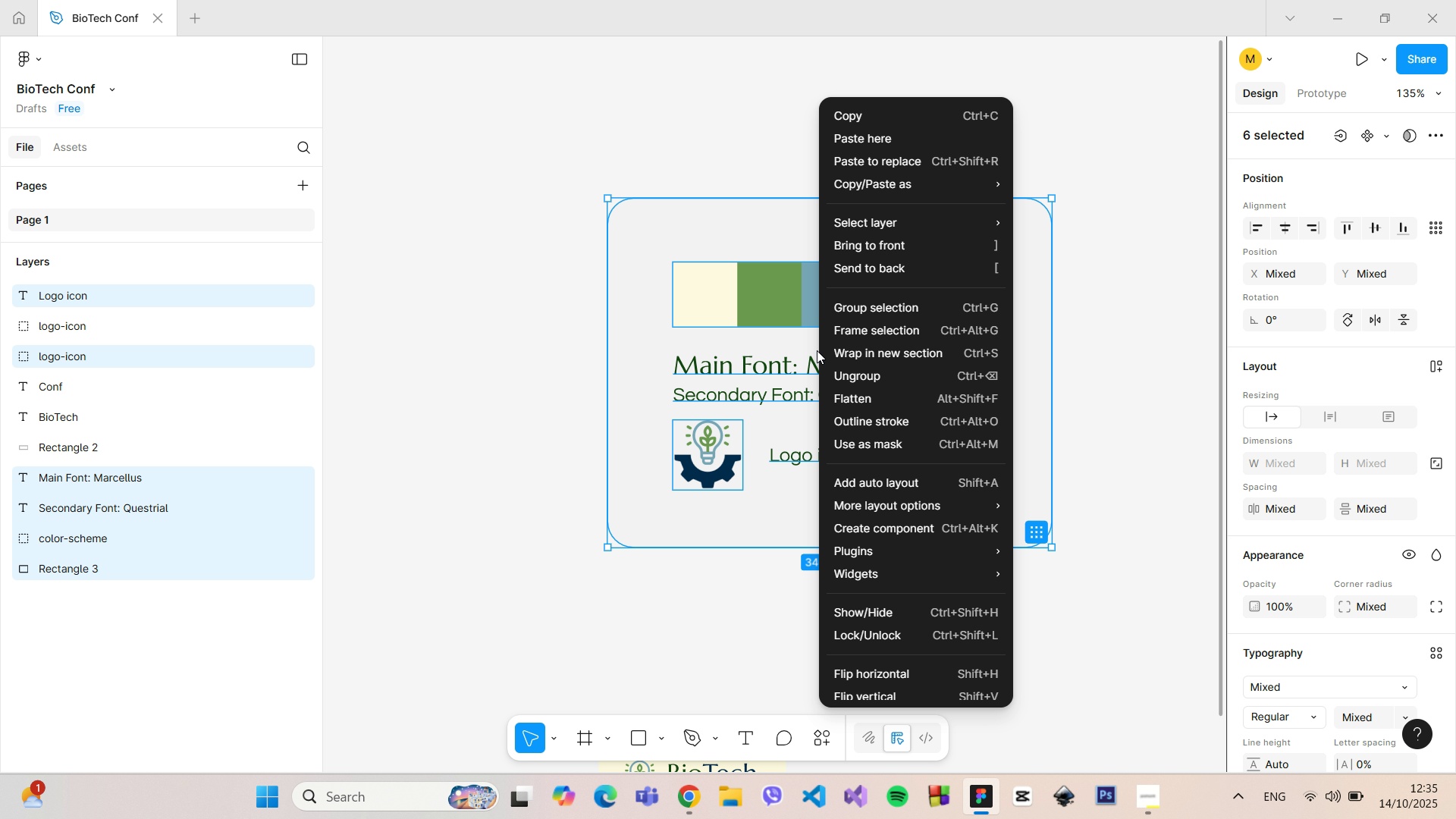 
right_click([817, 350])
 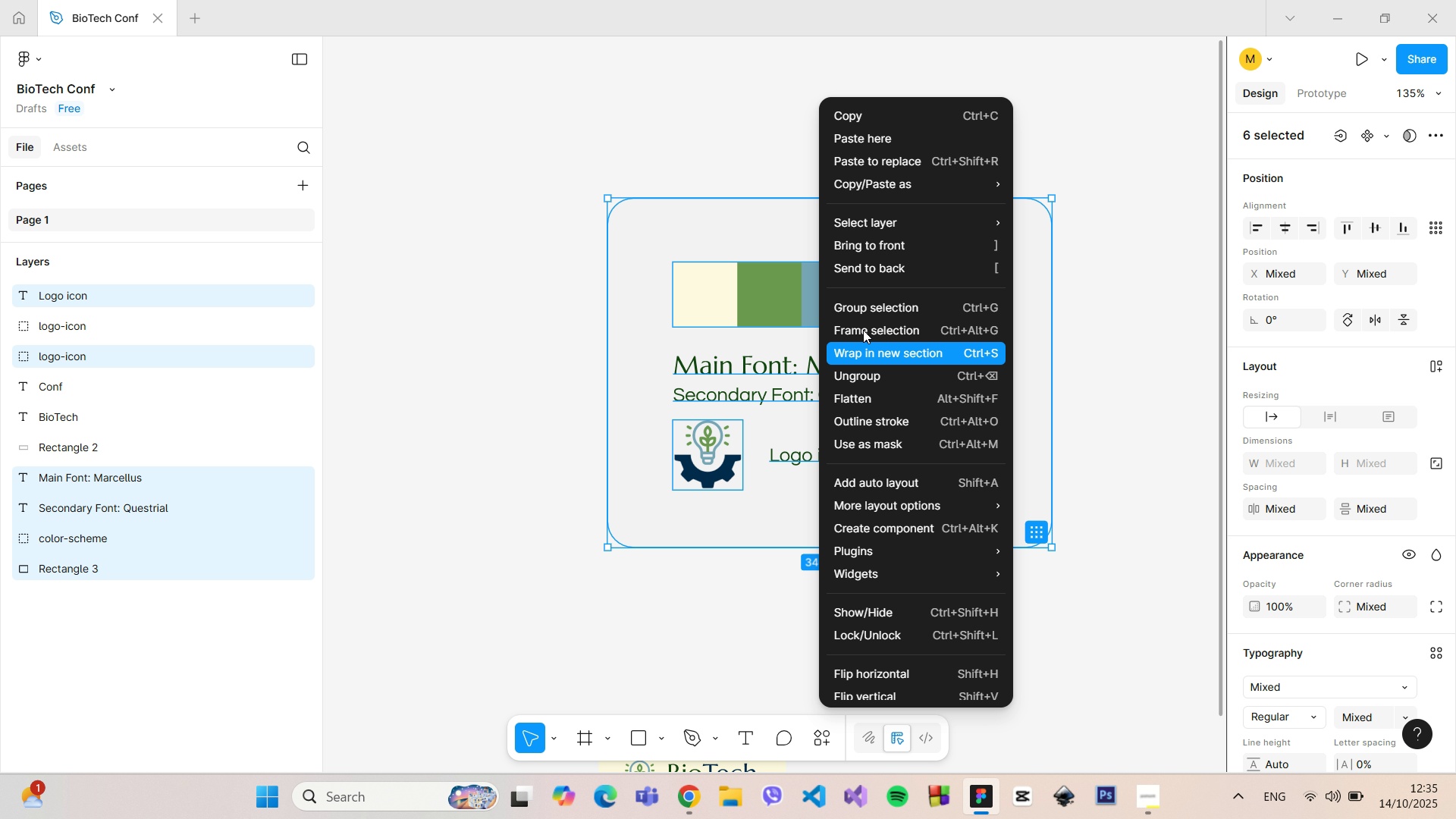 
left_click([861, 309])
 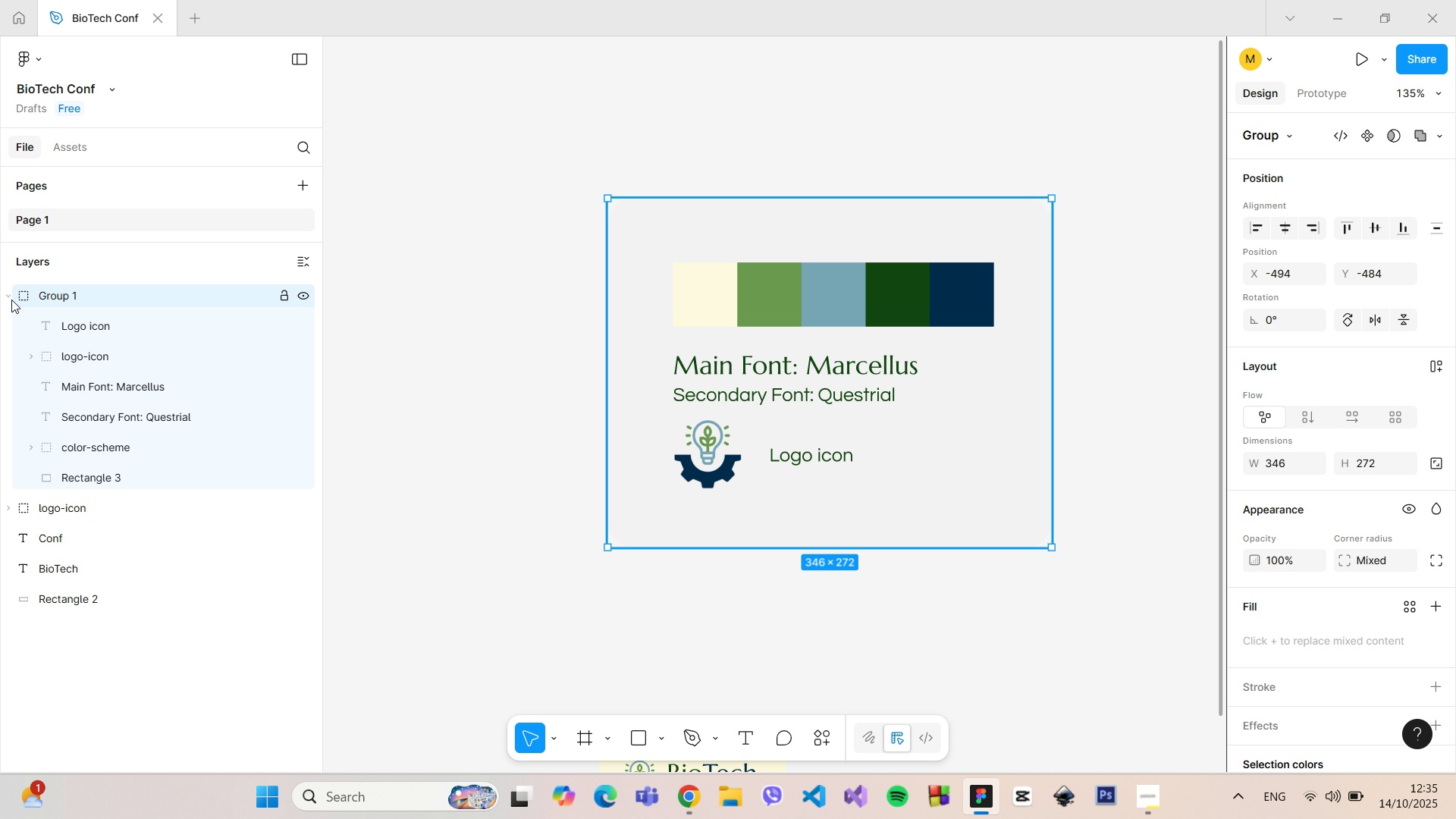 
left_click([8, 297])
 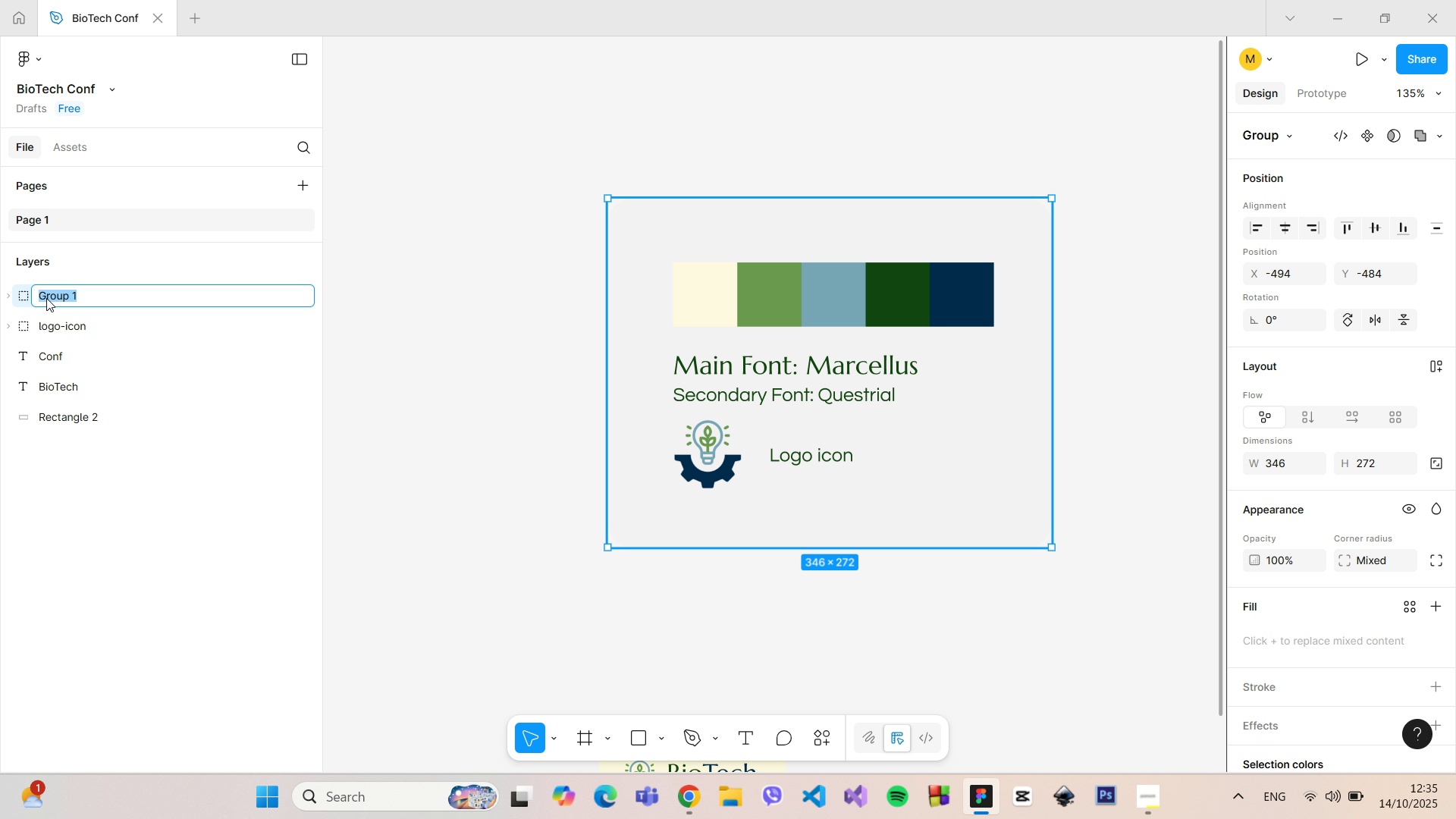 
double_click([46, 298])
 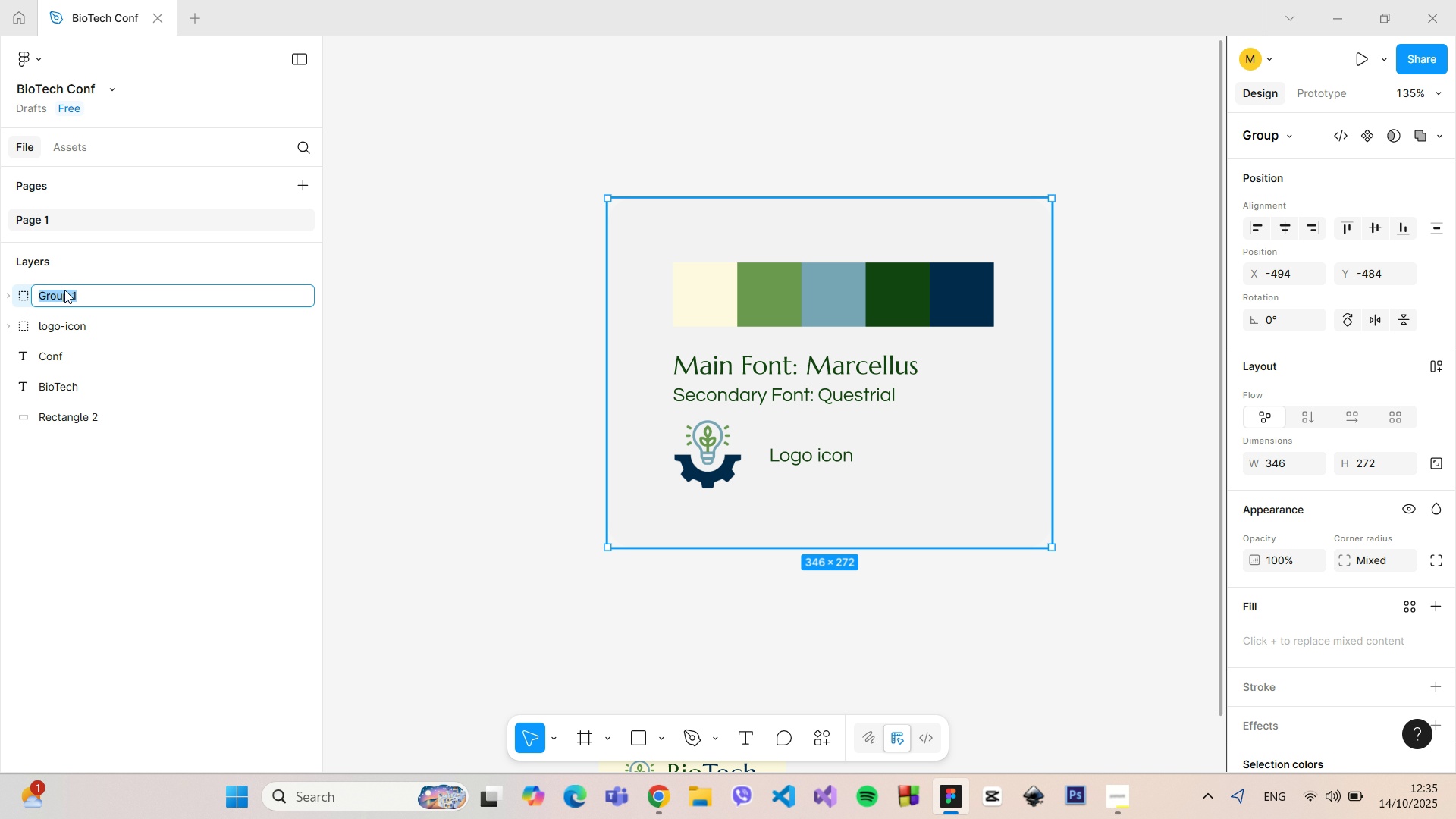 
wait(18.02)
 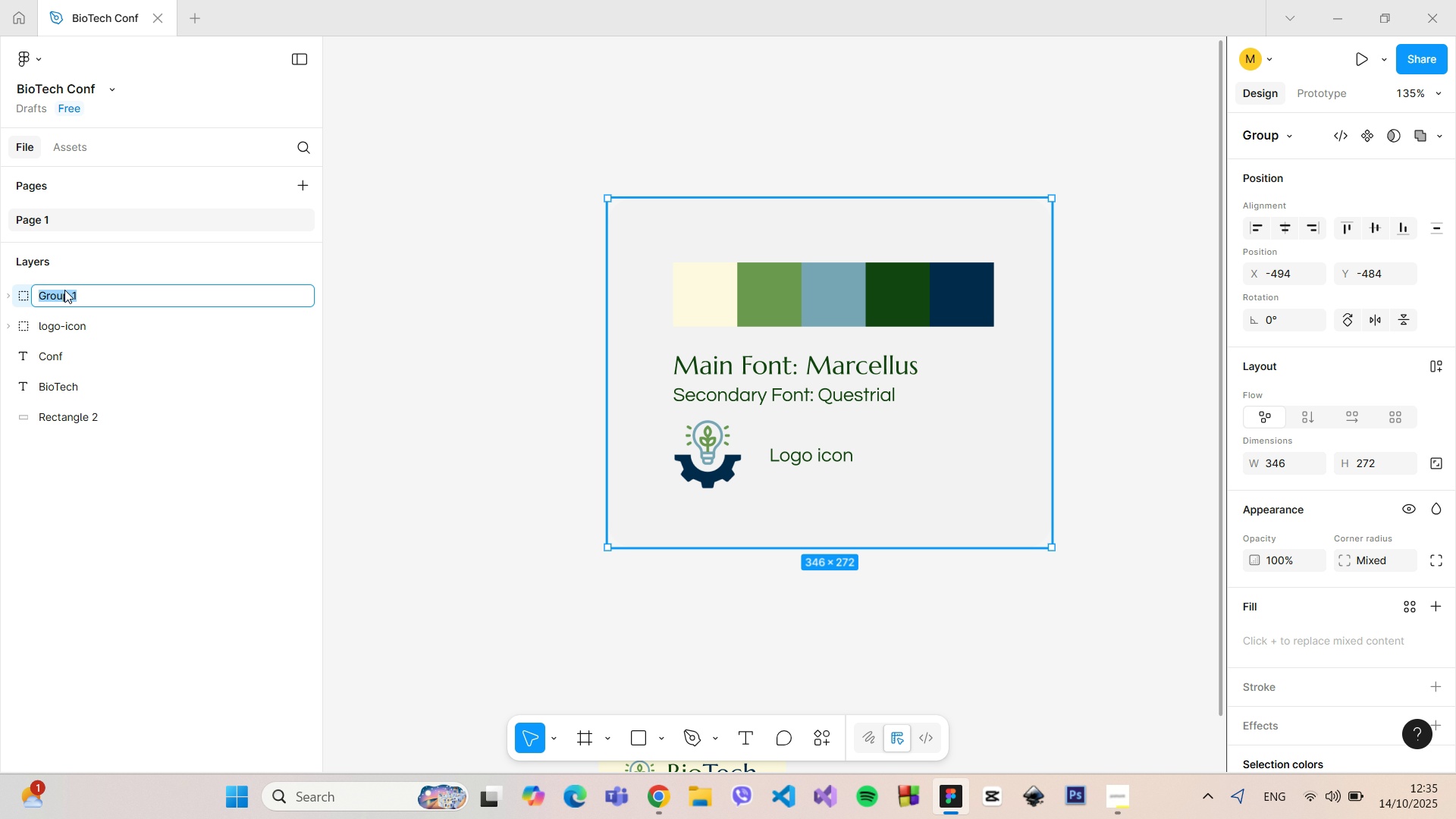 
type(Design guide)
 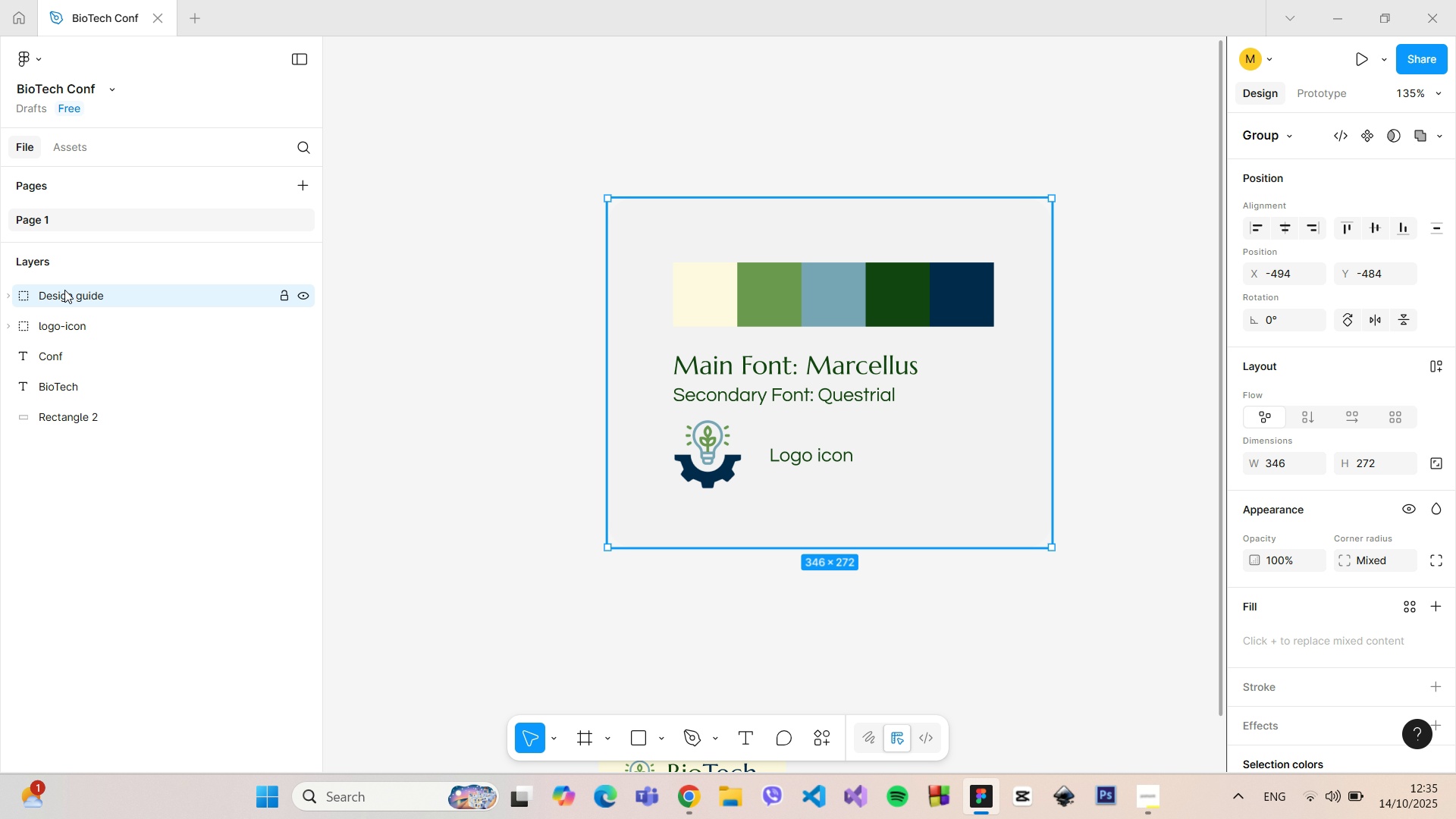 
key(Enter)
 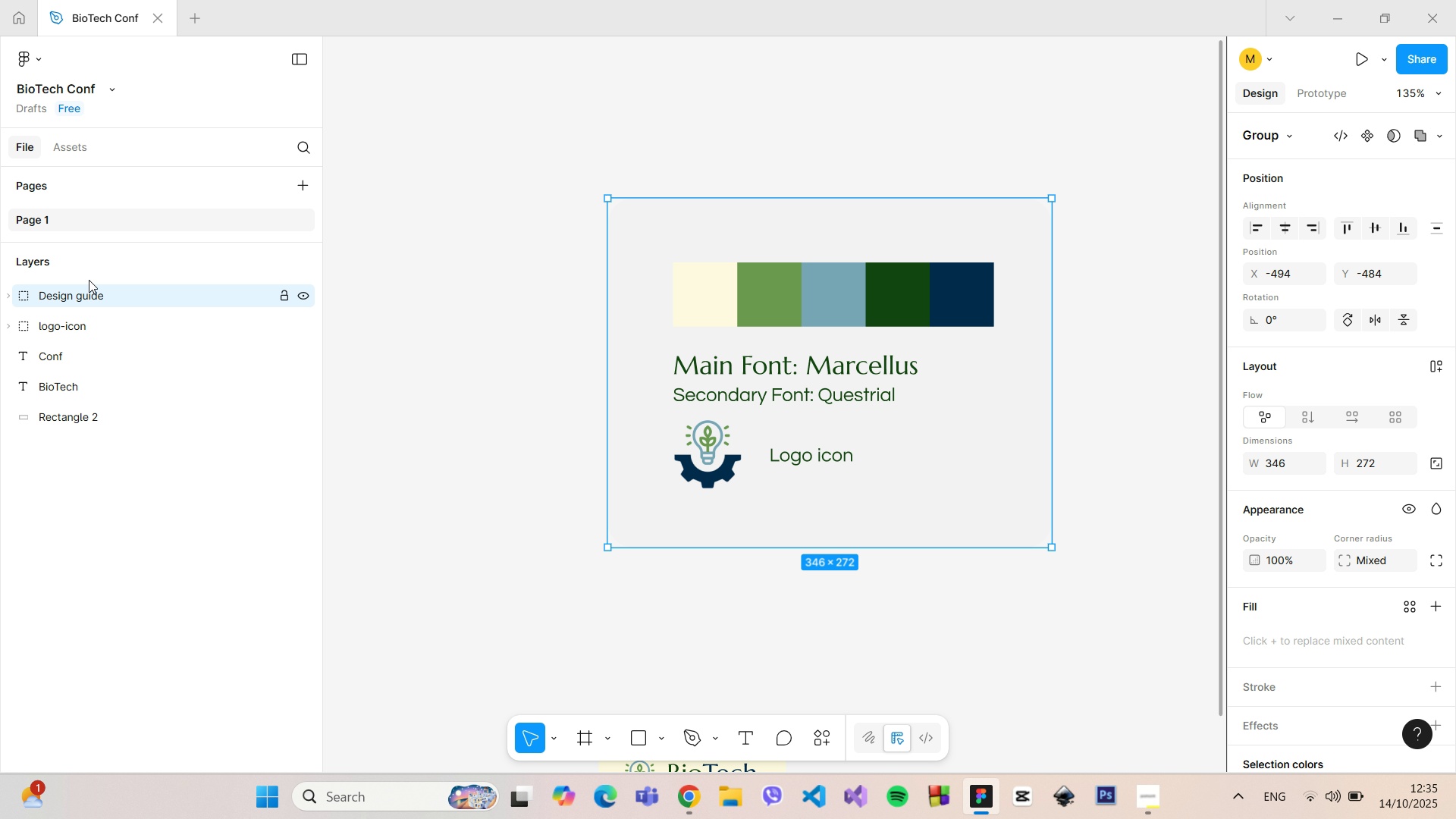 
left_click_drag(start_coordinate=[805, 99], to_coordinate=[811, 98])
 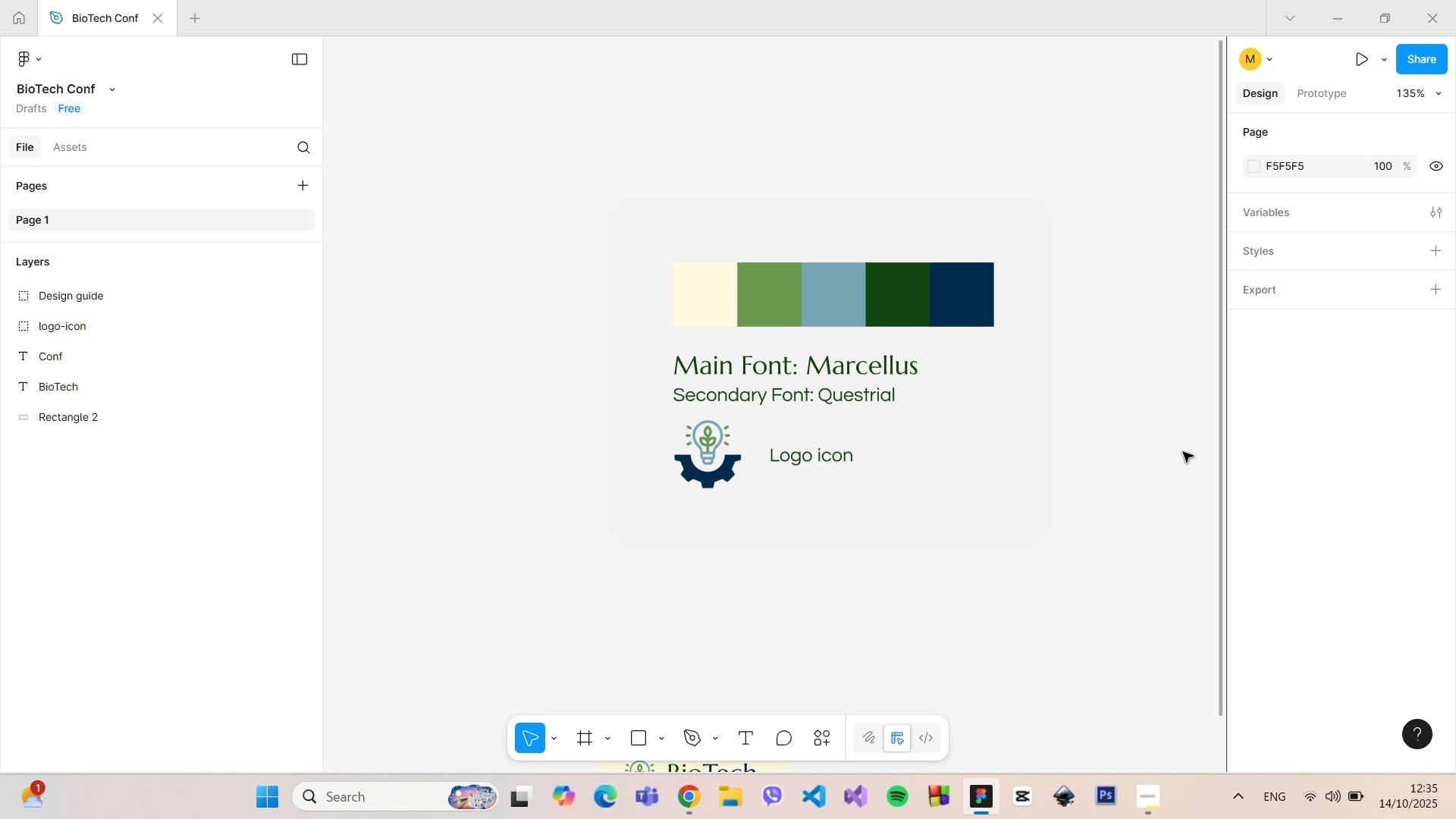 
scroll: coordinate [1187, 441], scroll_direction: down, amount: 3.0
 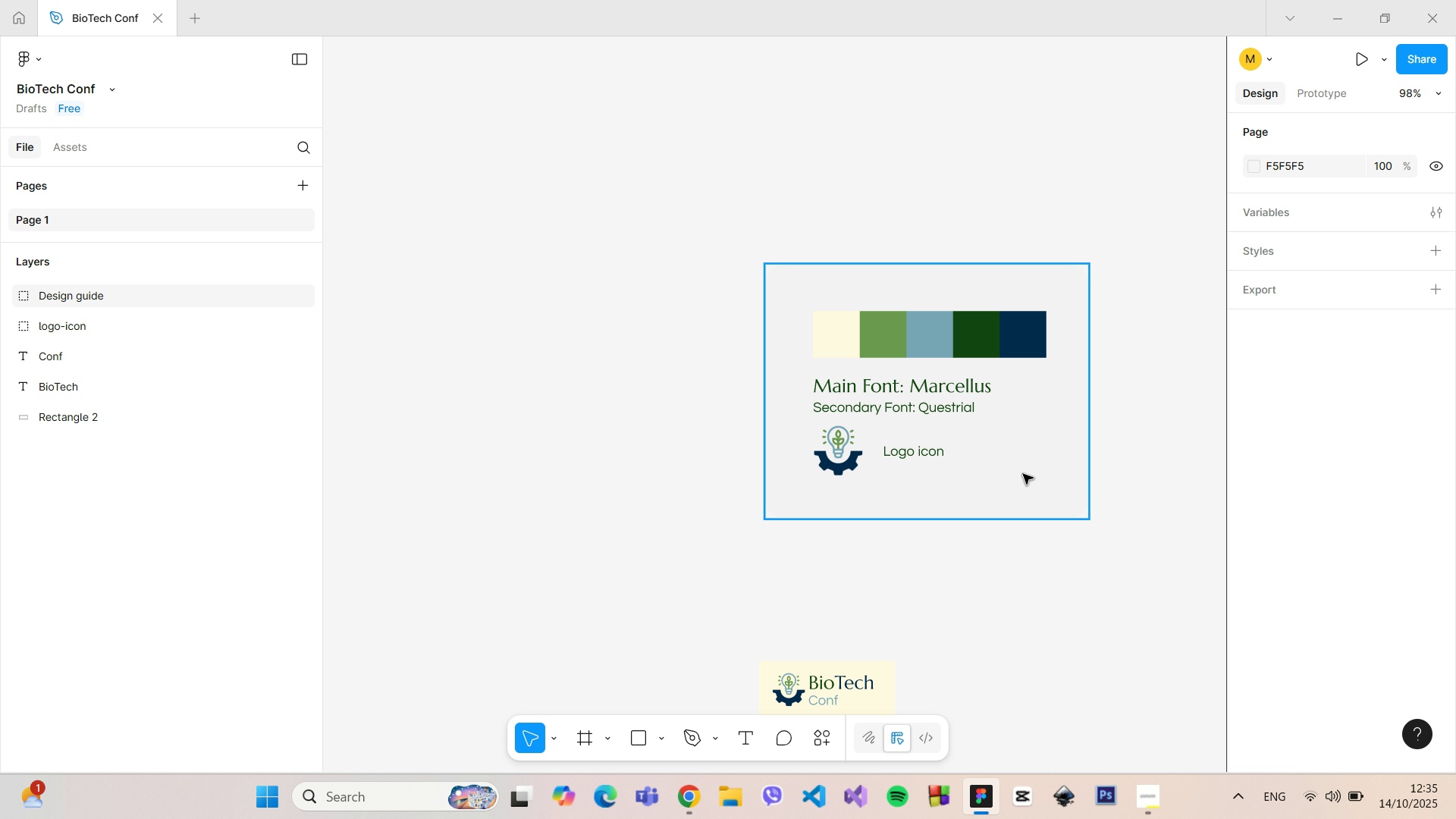 
left_click([1023, 474])
 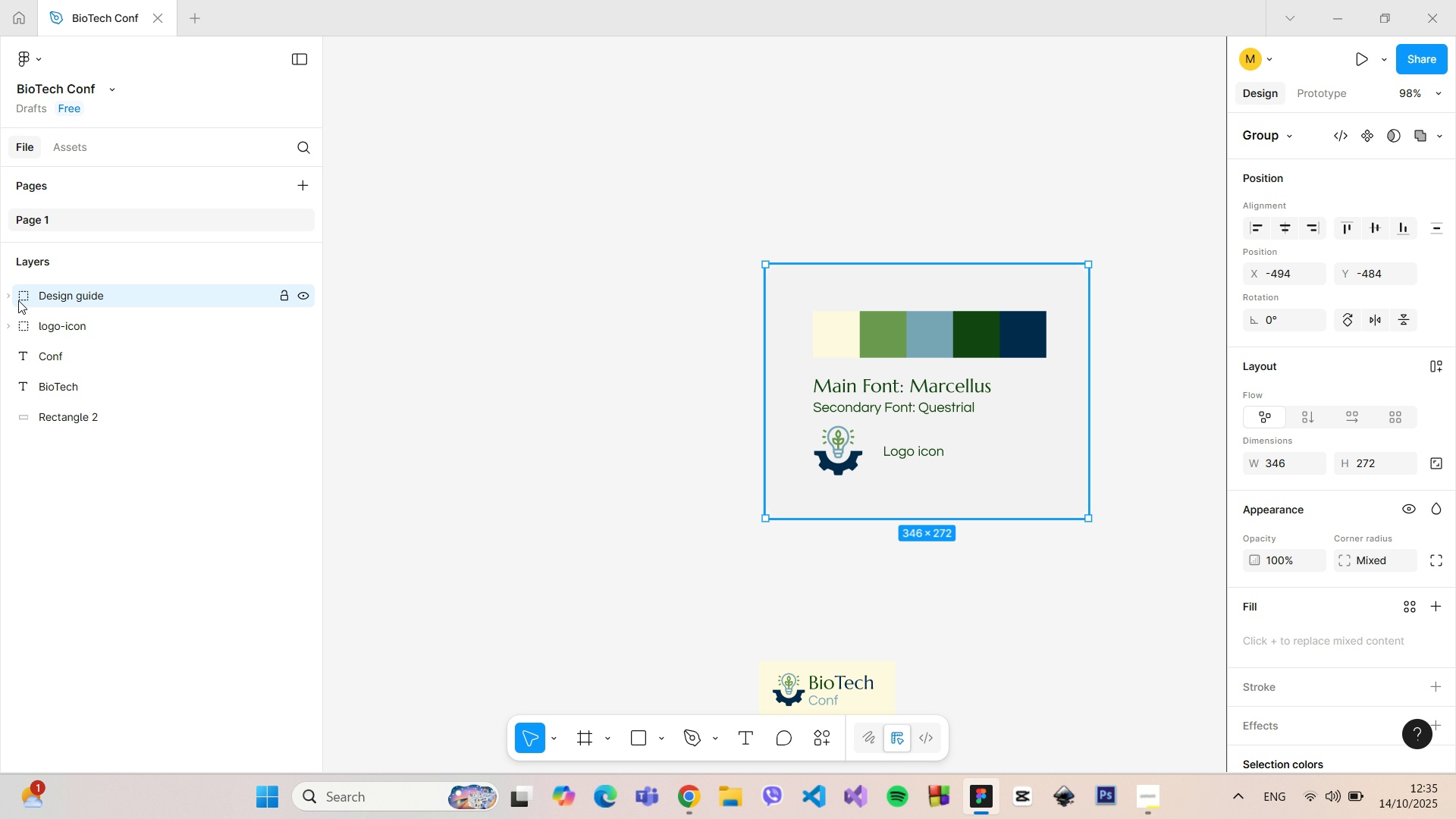 
left_click([10, 297])
 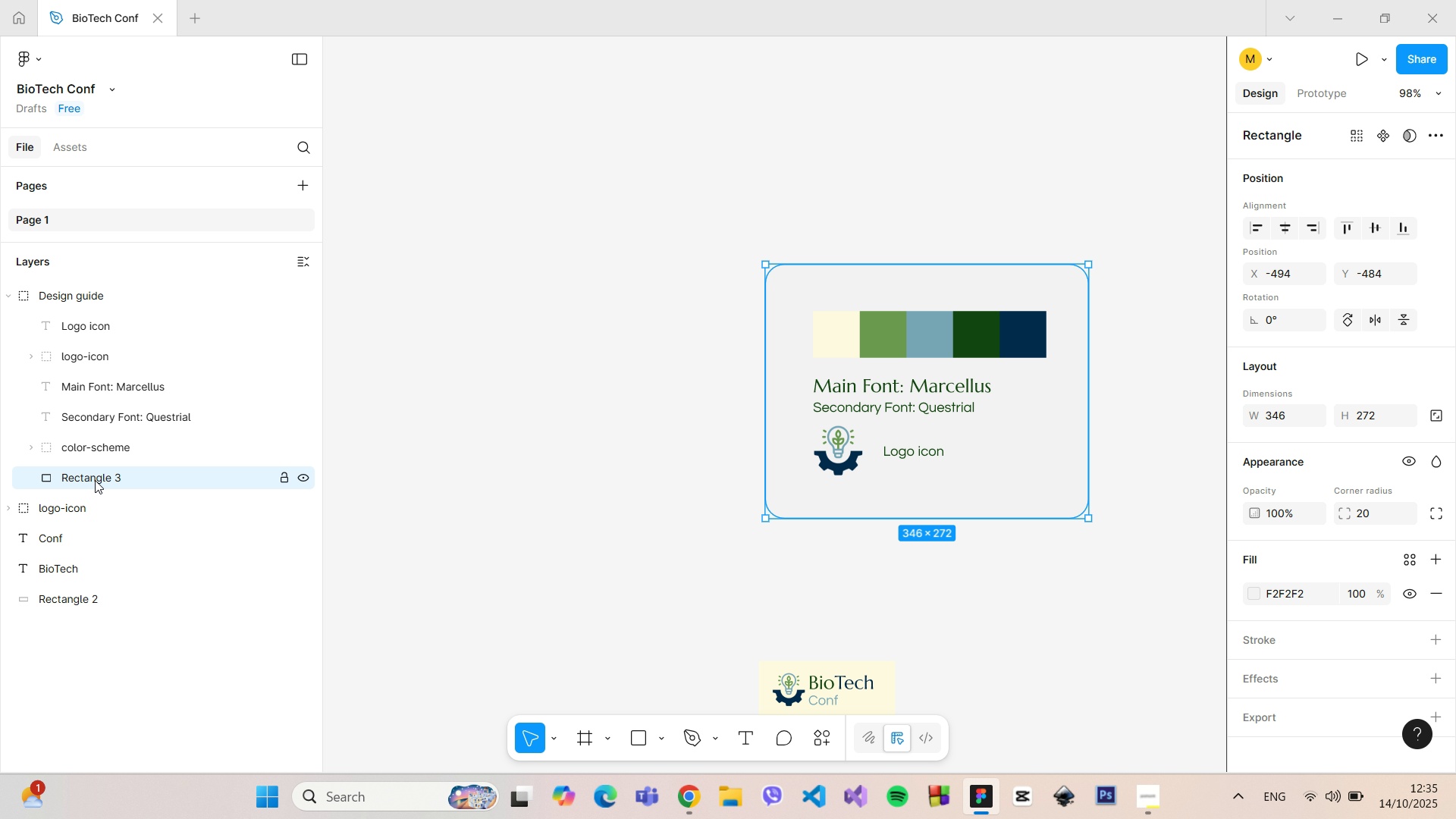 
left_click([85, 480])
 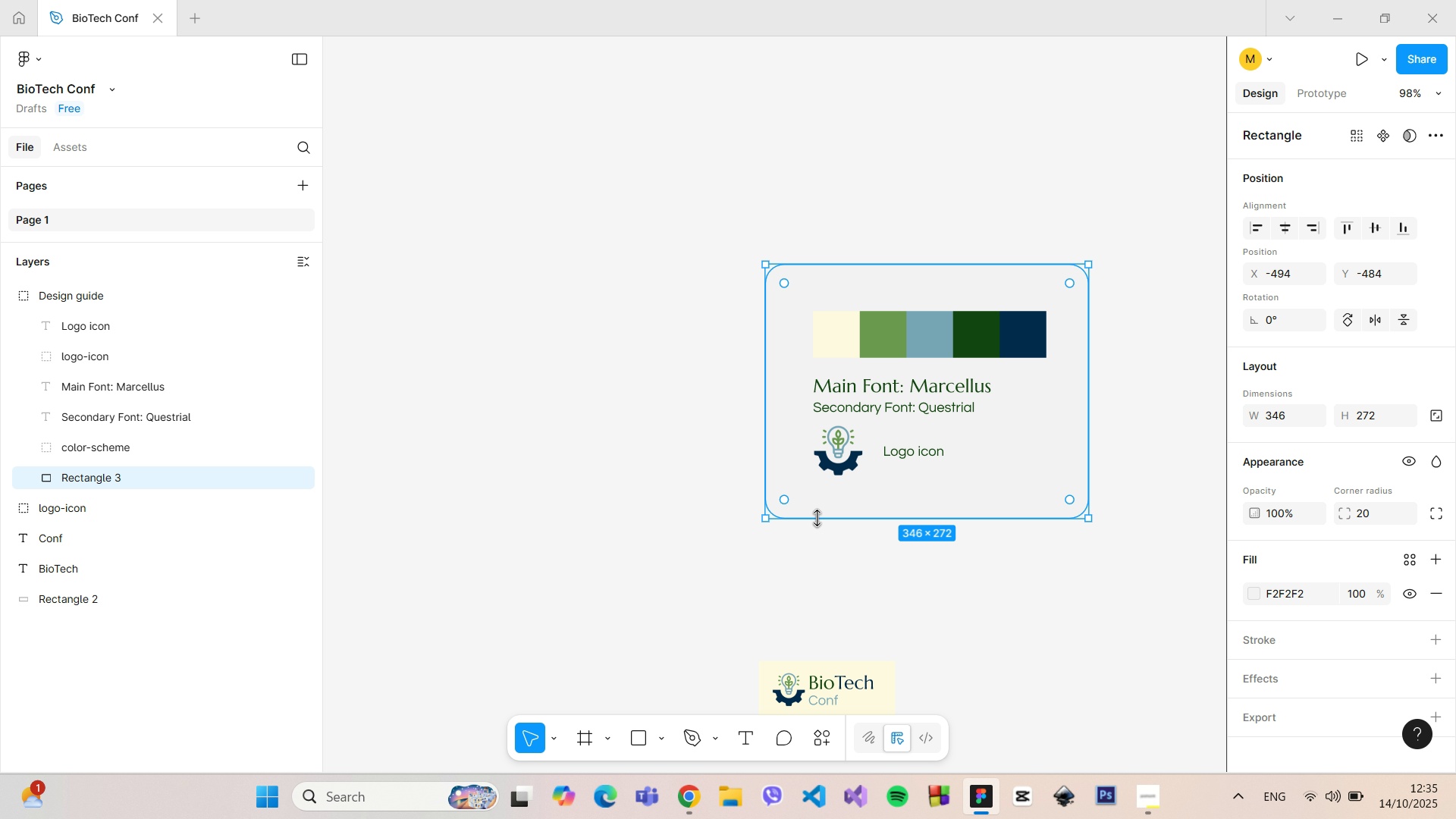 
hold_key(key=ControlLeft, duration=1.51)
left_click_drag(start_coordinate=[830, 516], to_coordinate=[836, 575])
 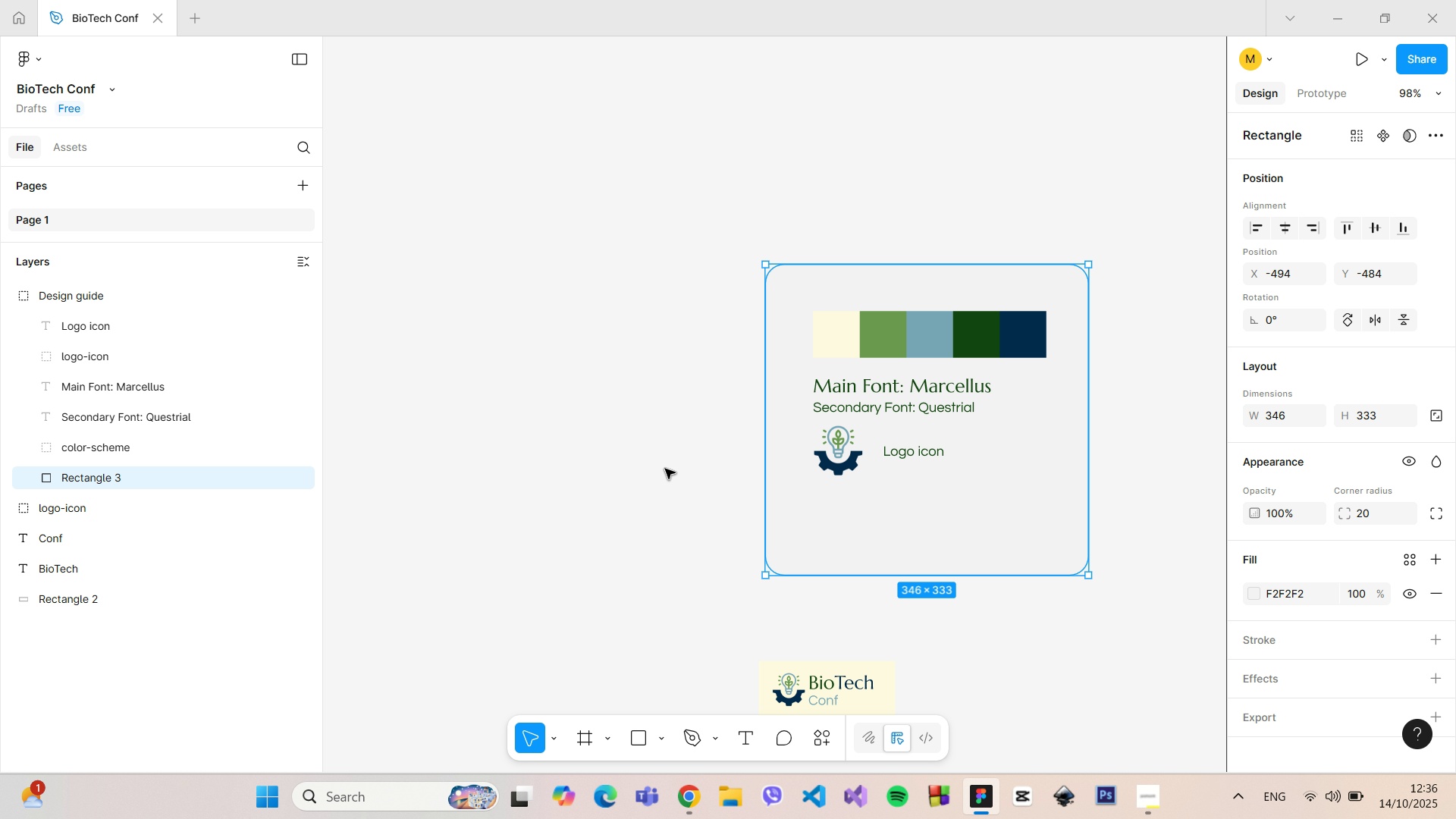 
hold_key(key=ControlLeft, duration=0.83)
 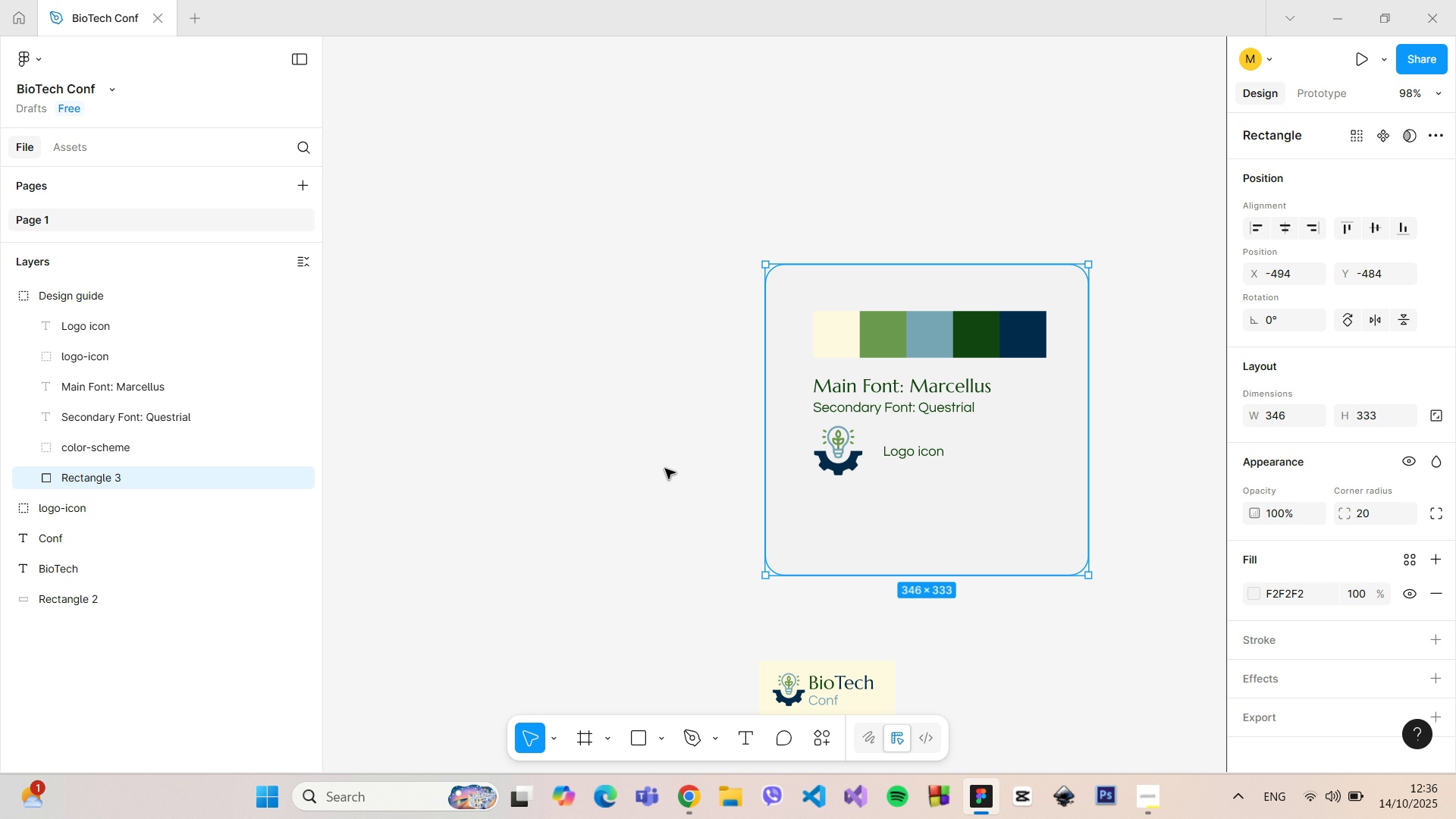 
left_click([665, 469])
 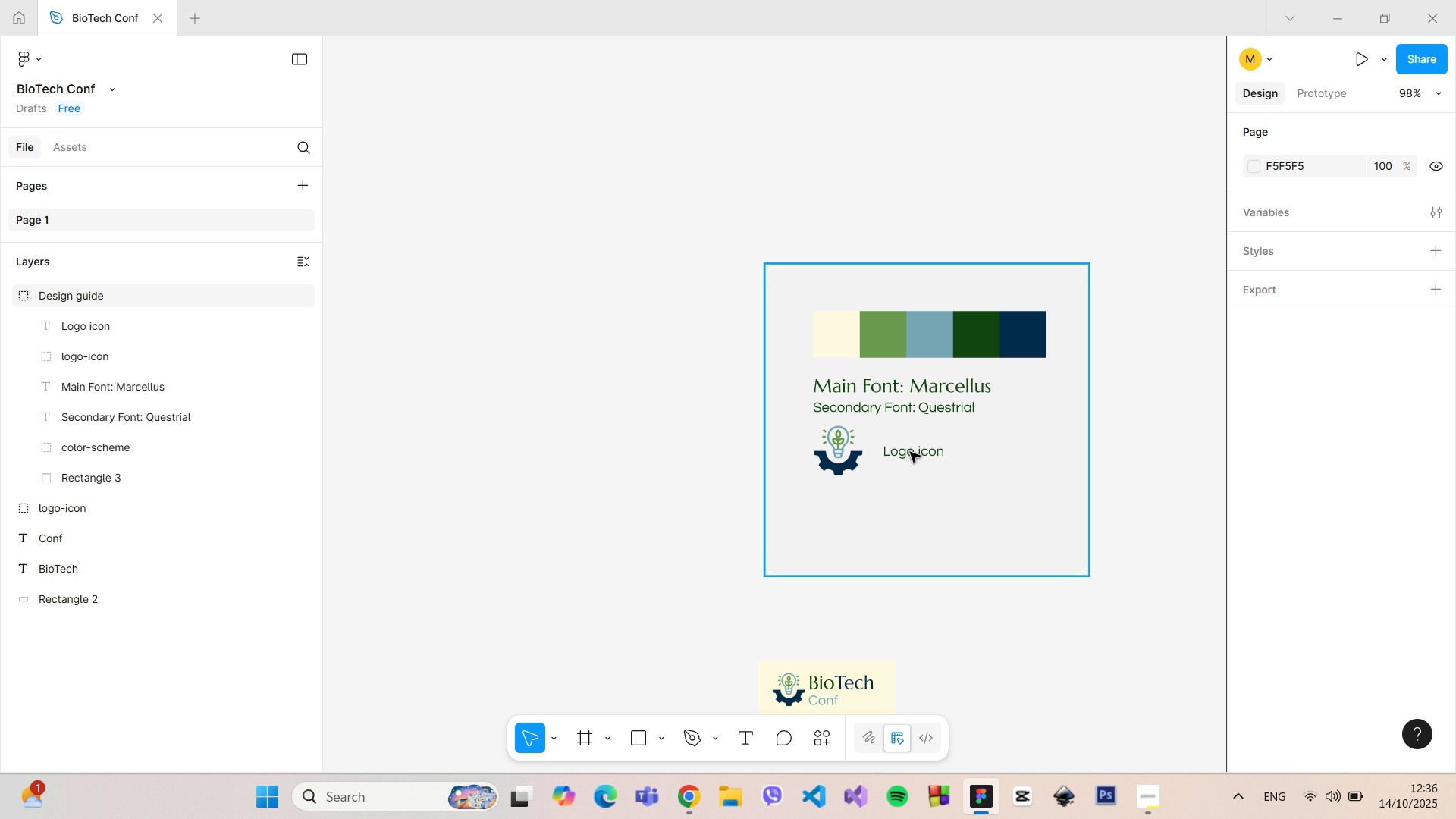 
hold_key(key=ControlLeft, duration=0.54)
scroll: coordinate [908, 457], scroll_direction: up, amount: 7.0
 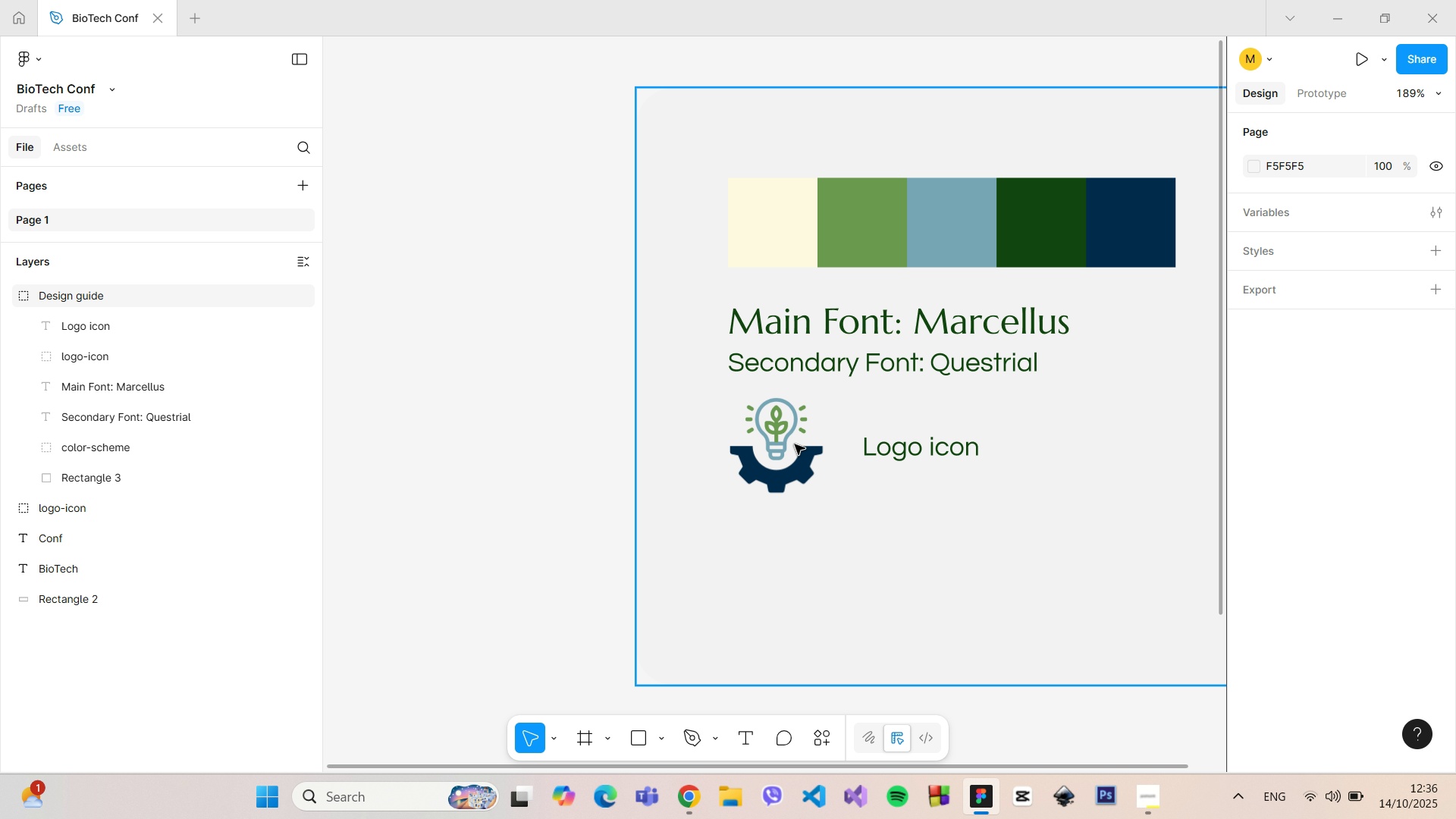 
double_click([795, 444])
 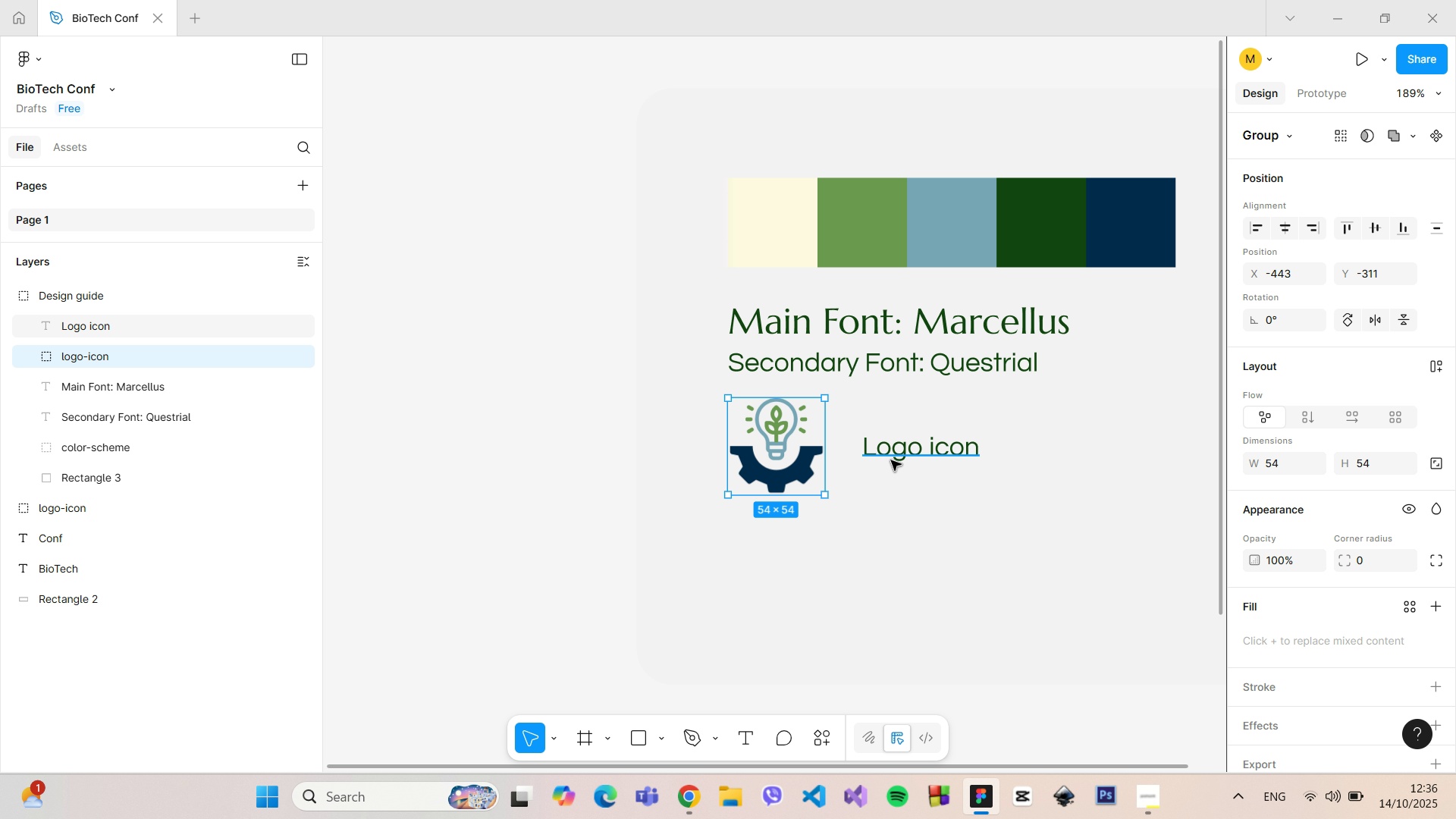 
hold_key(key=ShiftLeft, duration=0.55)
left_click([904, 460])
 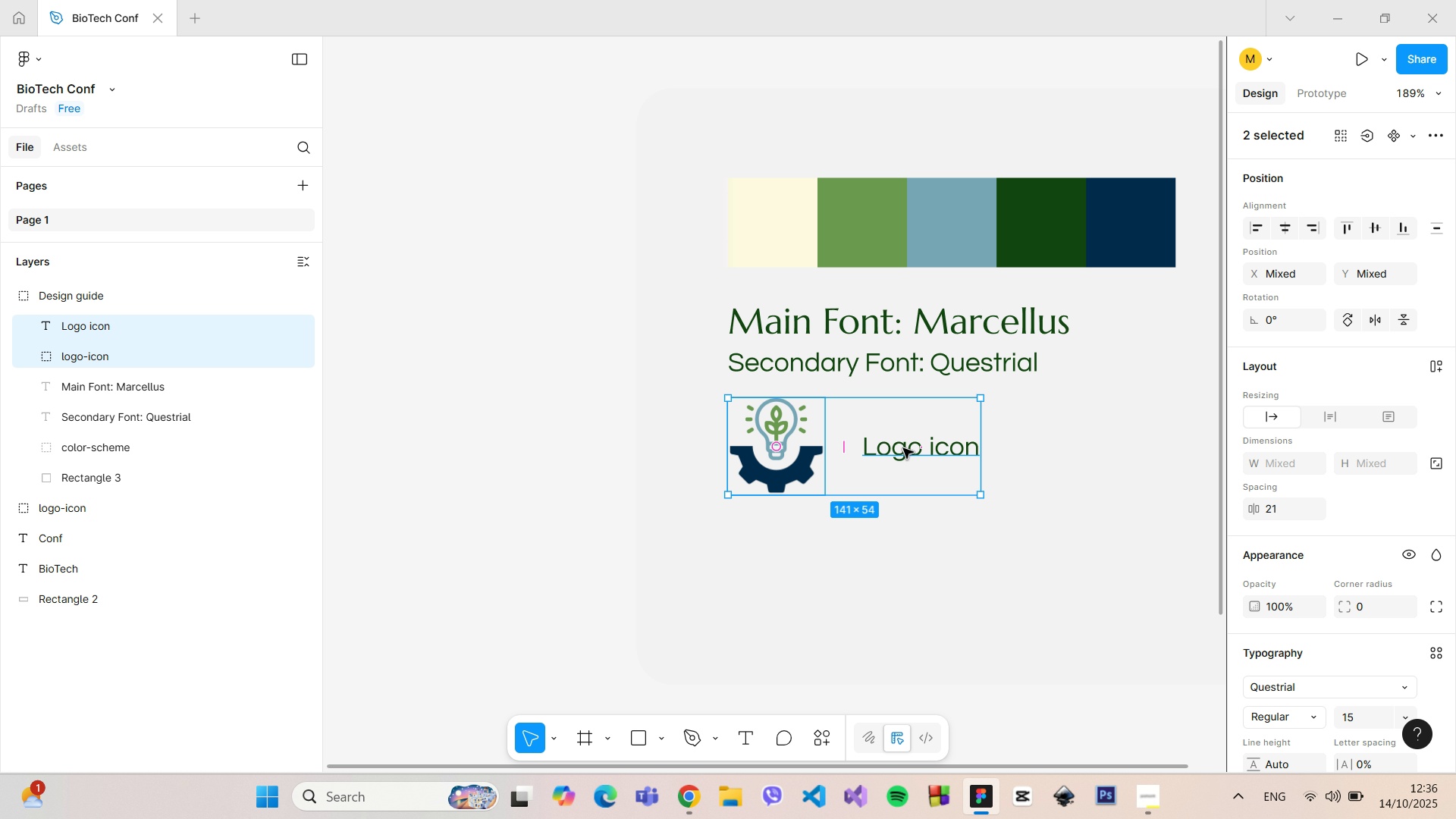 
left_click_drag(start_coordinate=[903, 448], to_coordinate=[903, 460])
 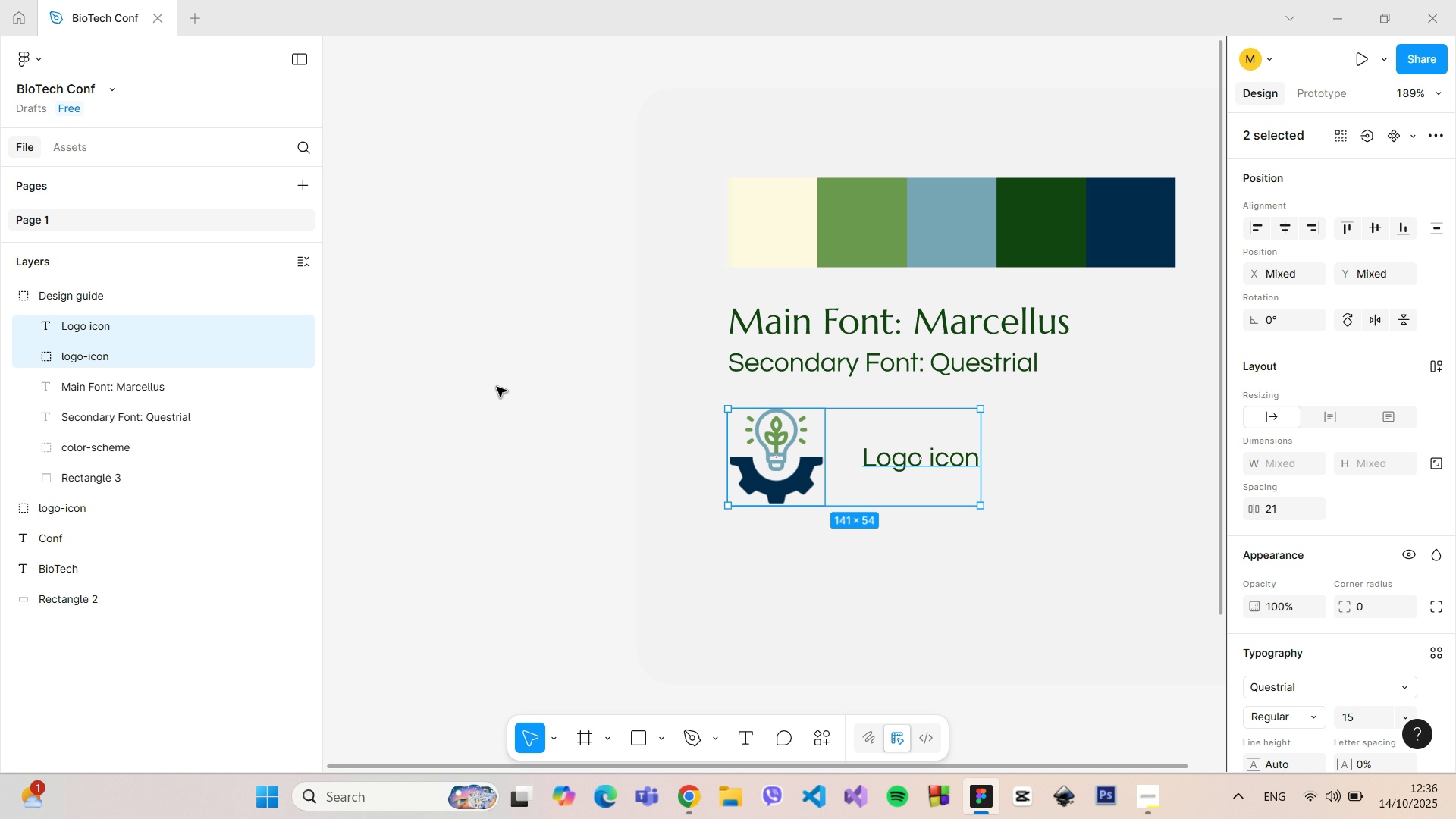 
left_click([497, 387])
 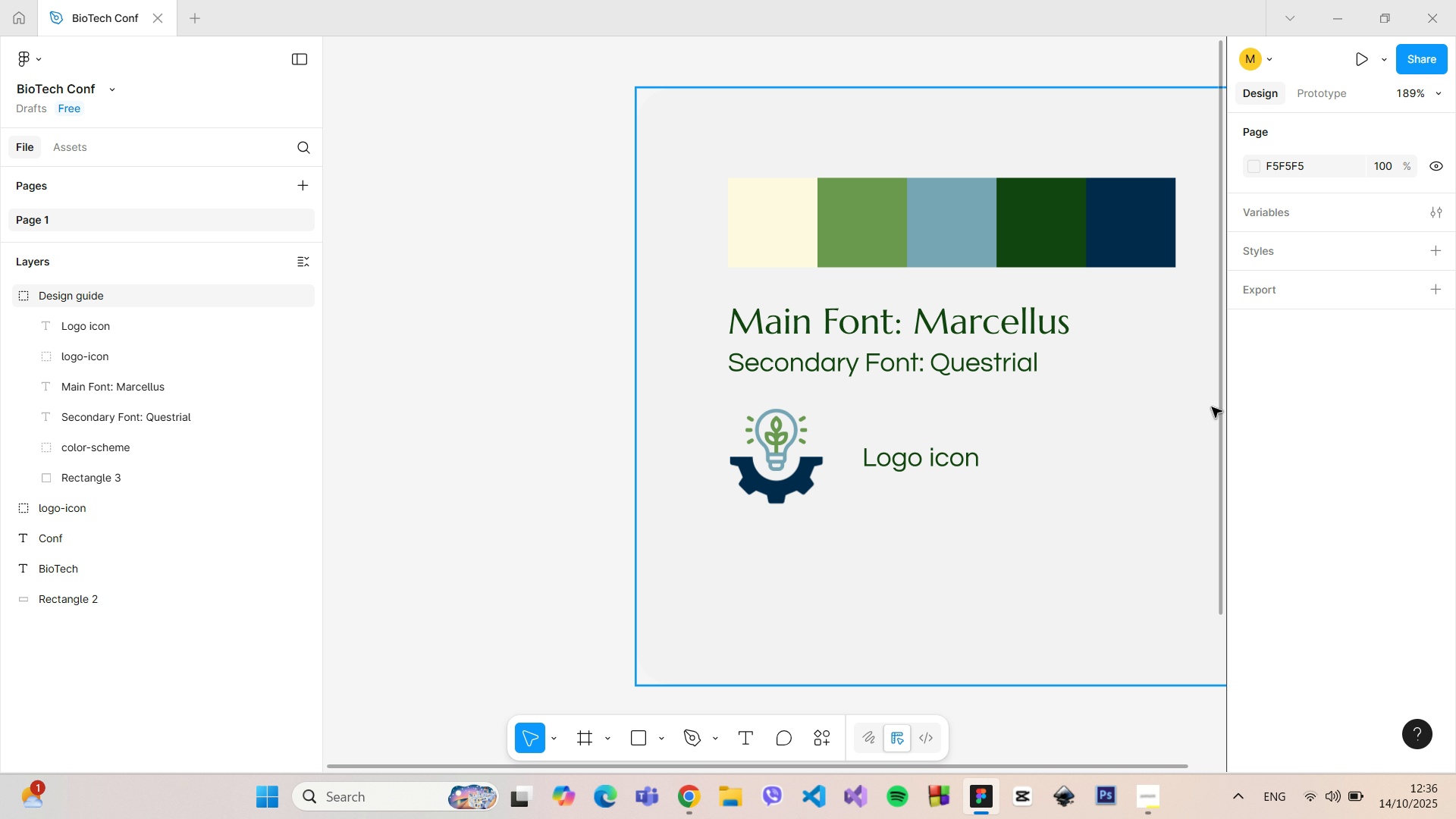 
hold_key(key=ControlLeft, duration=0.55)
scroll: coordinate [1201, 416], scroll_direction: down, amount: 6.0
 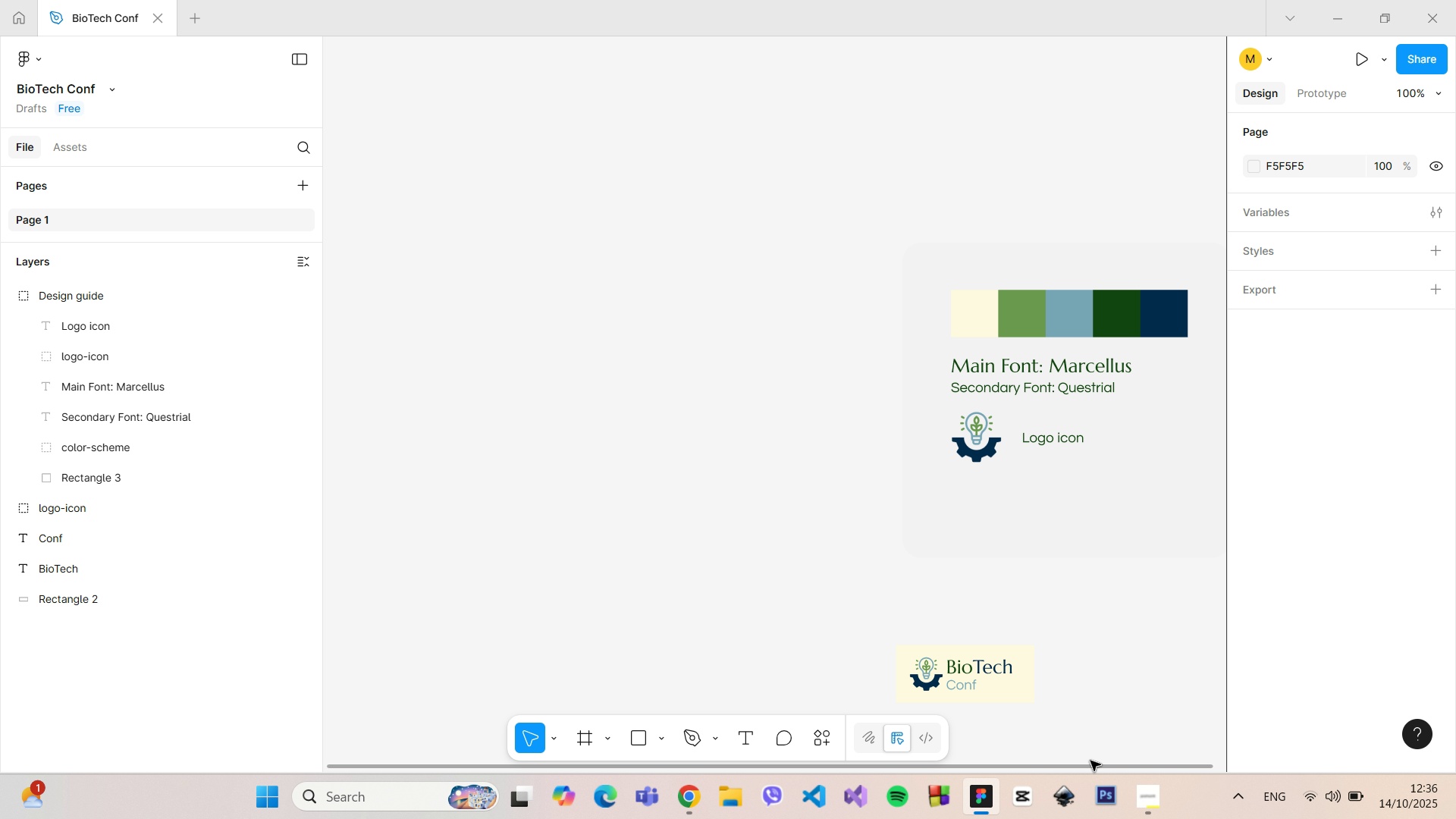 
left_click_drag(start_coordinate=[1080, 766], to_coordinate=[1270, 765])
 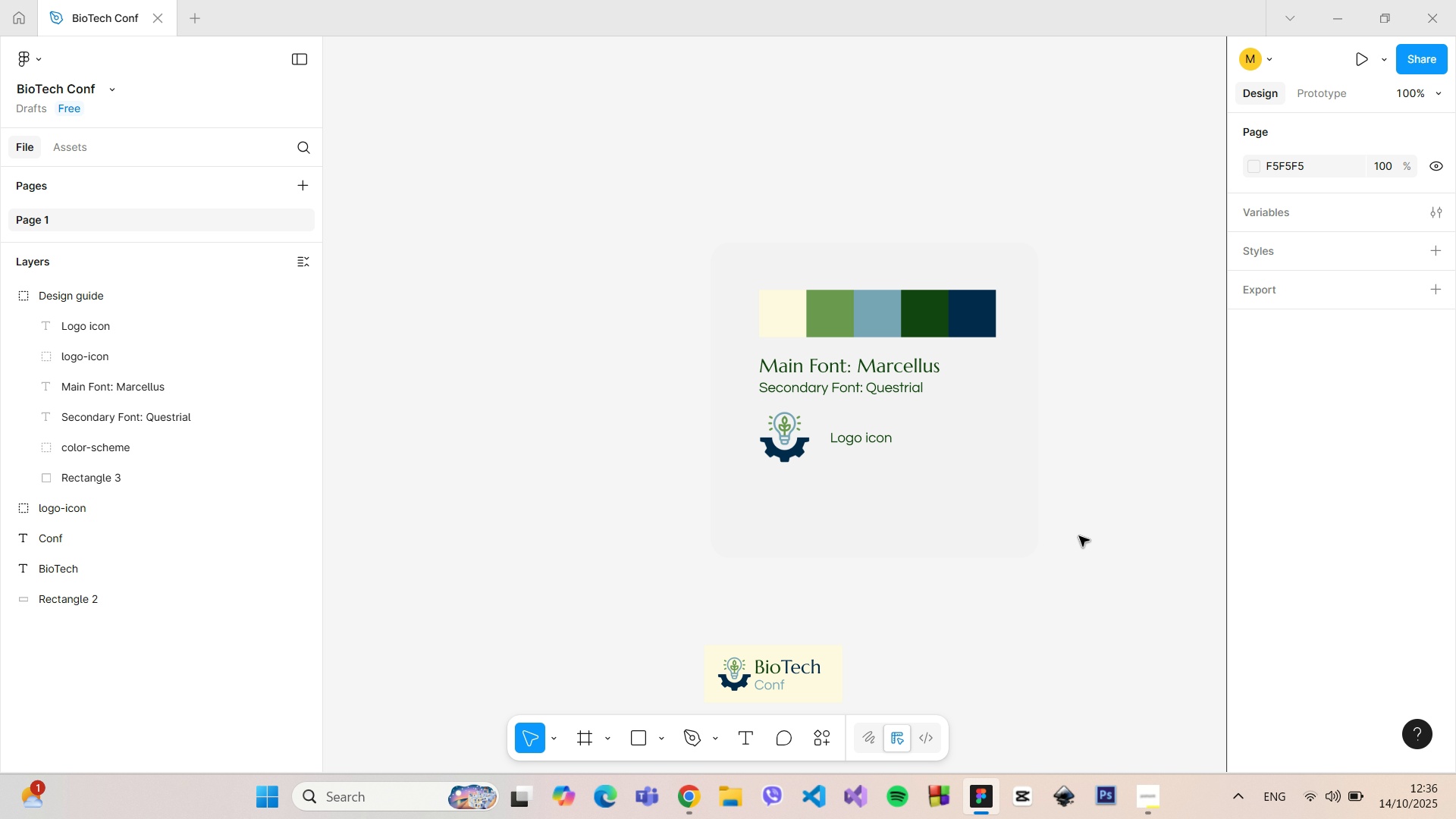 
scroll: coordinate [1079, 536], scroll_direction: down, amount: 5.0
 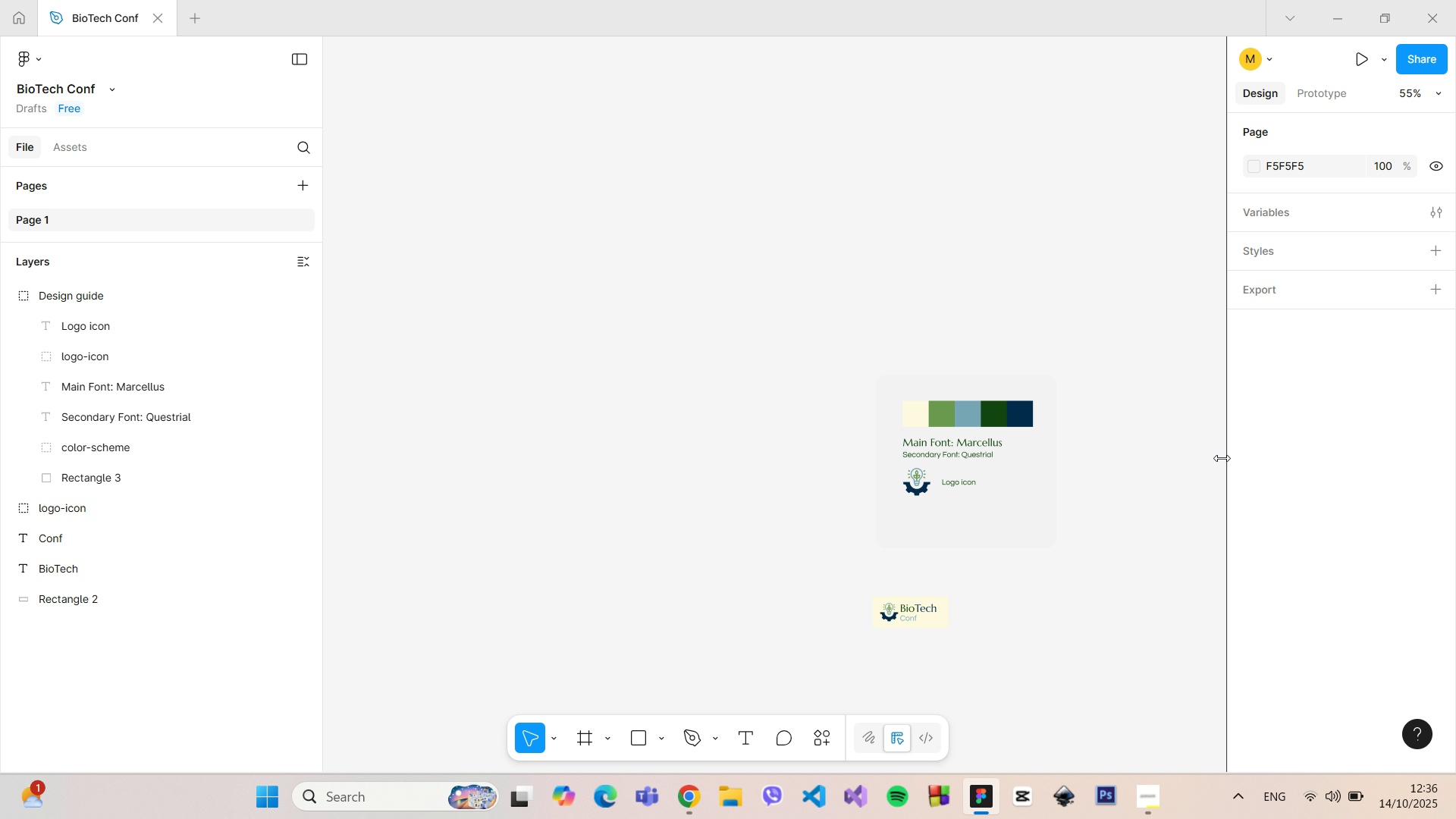 
scroll: coordinate [881, 576], scroll_direction: up, amount: 15.0
 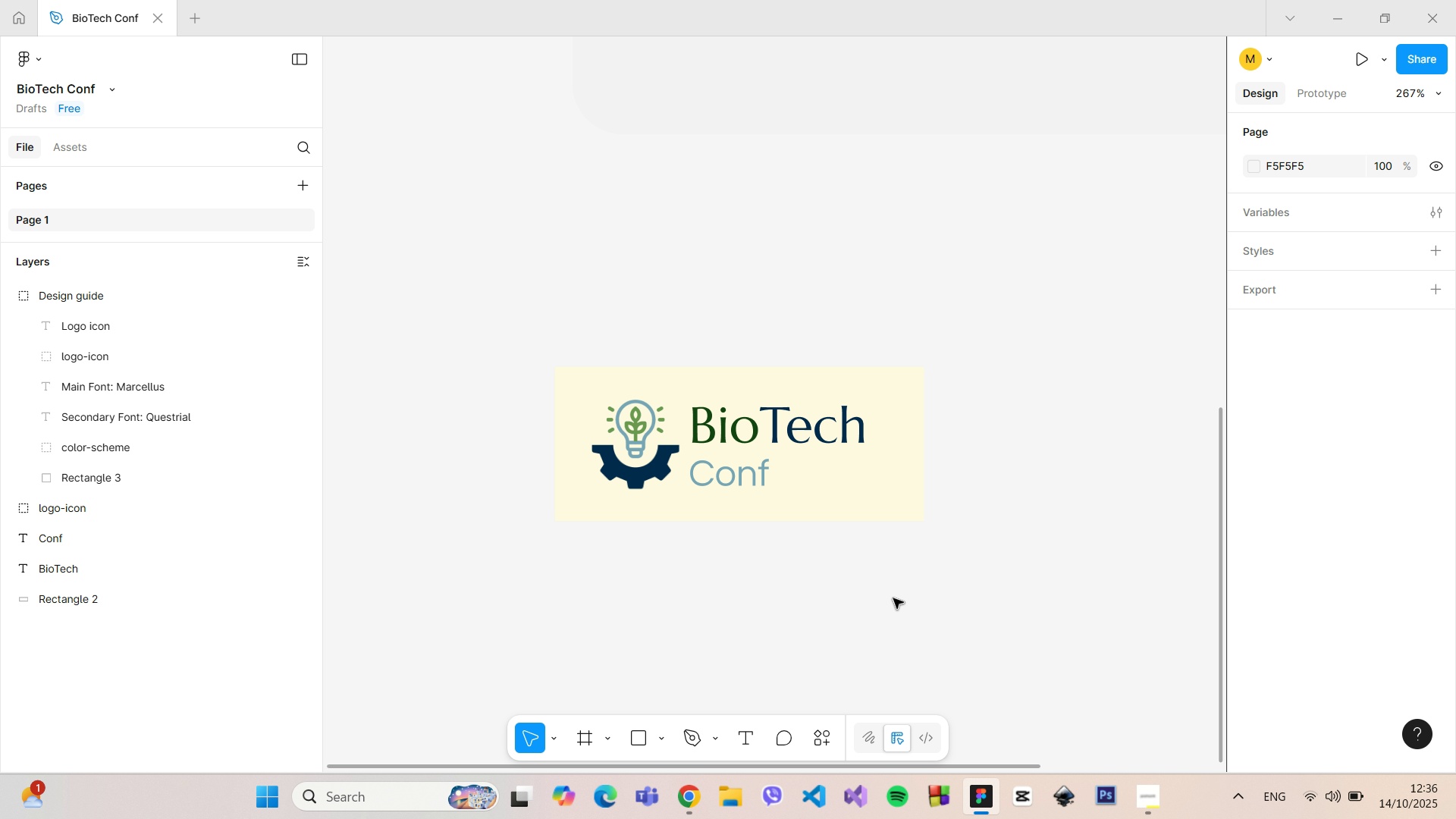 
hold_key(key=ControlLeft, duration=1.51)
 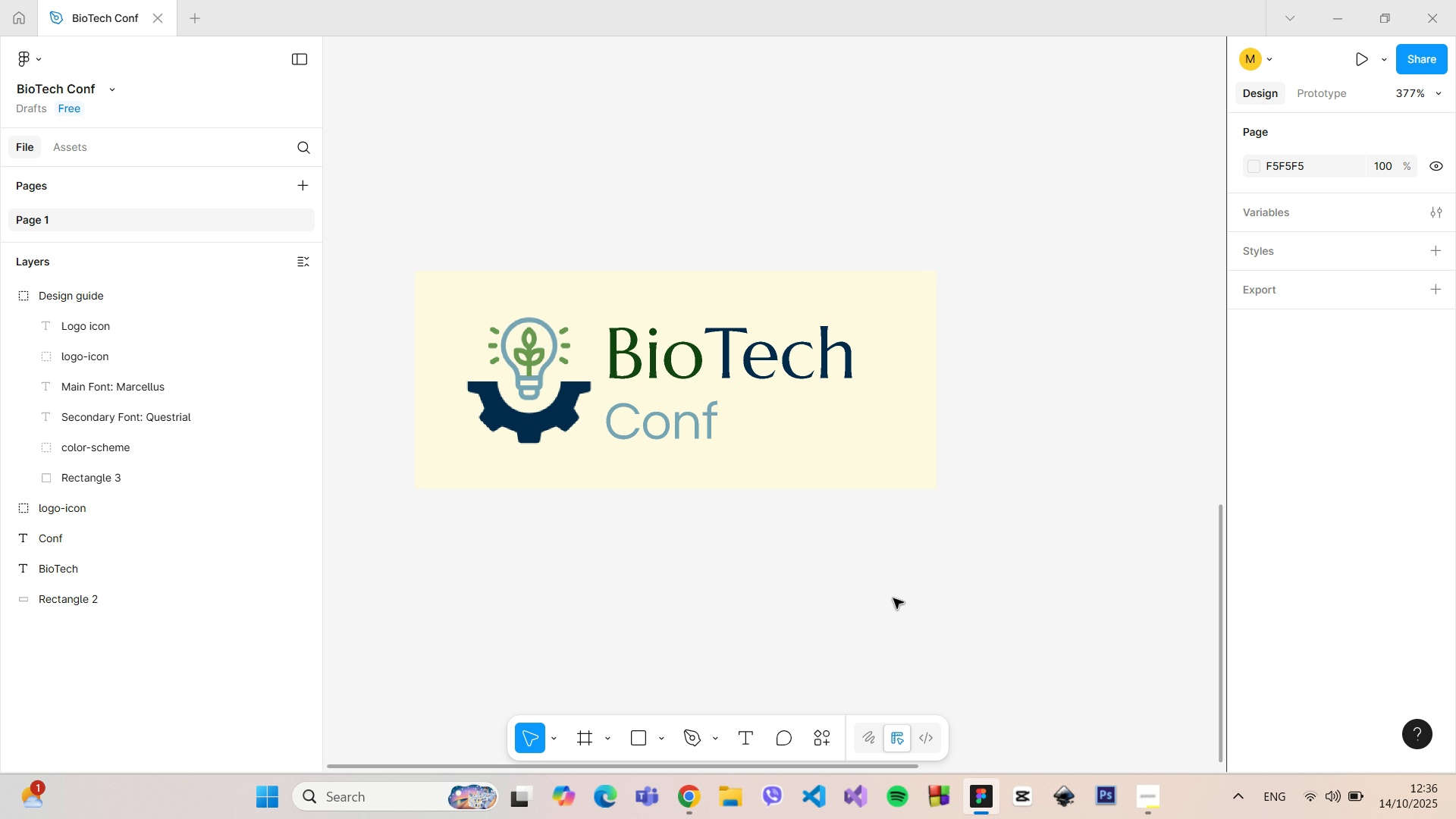 
hold_key(key=ControlLeft, duration=0.78)
scroll: coordinate [893, 598], scroll_direction: up, amount: 4.0
 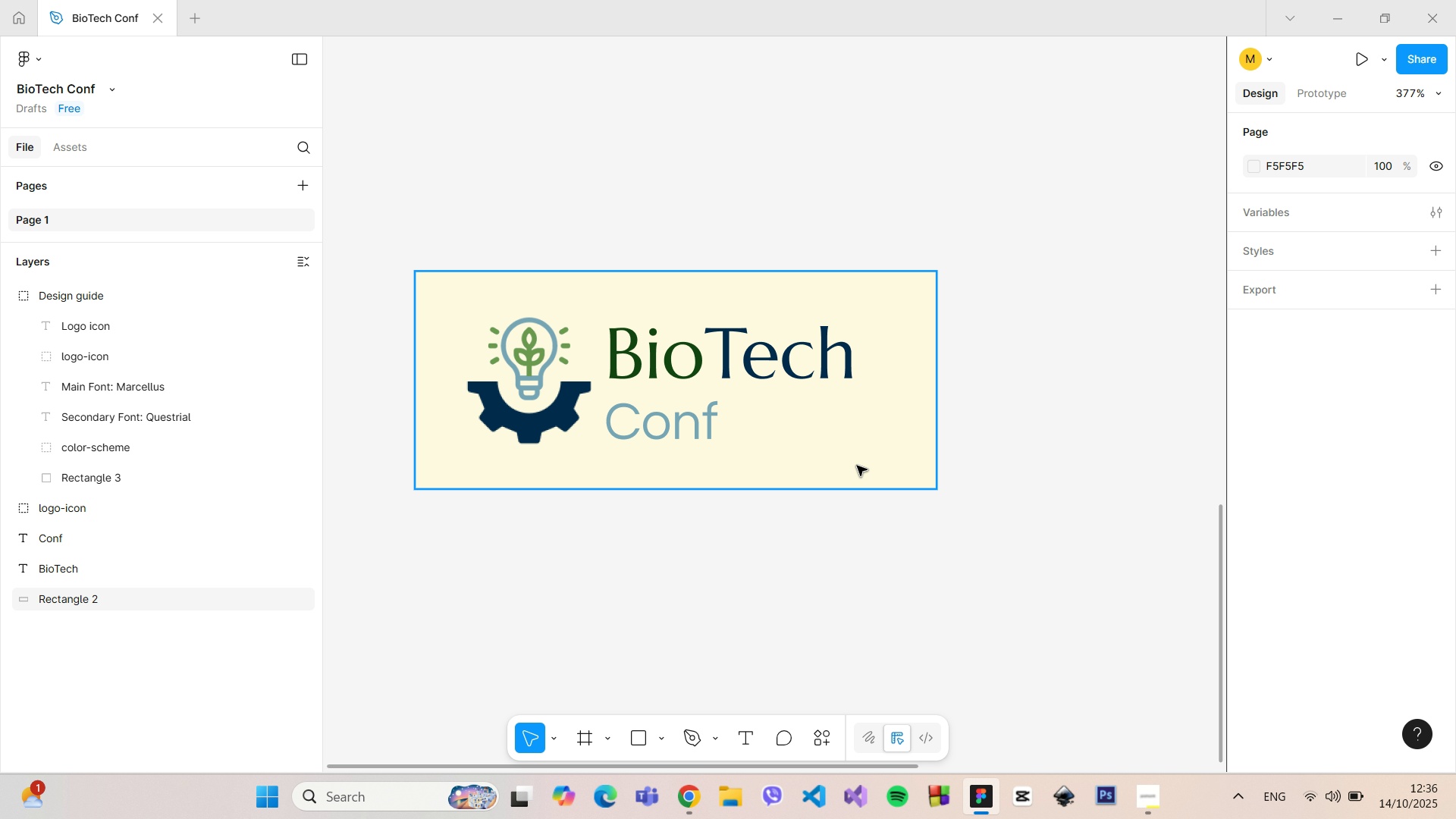 
left_click([857, 466])
 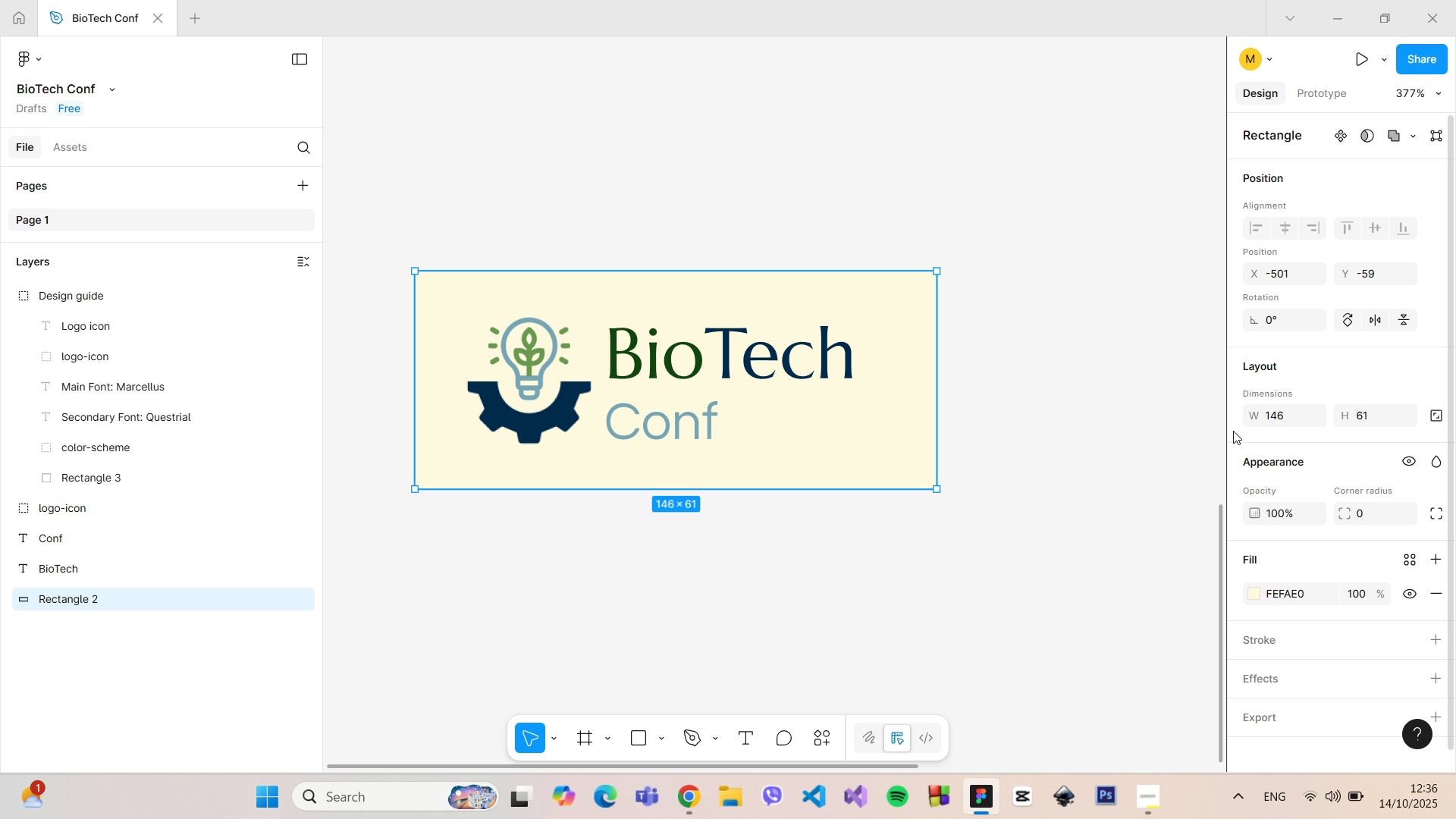 
left_click([1277, 417])
 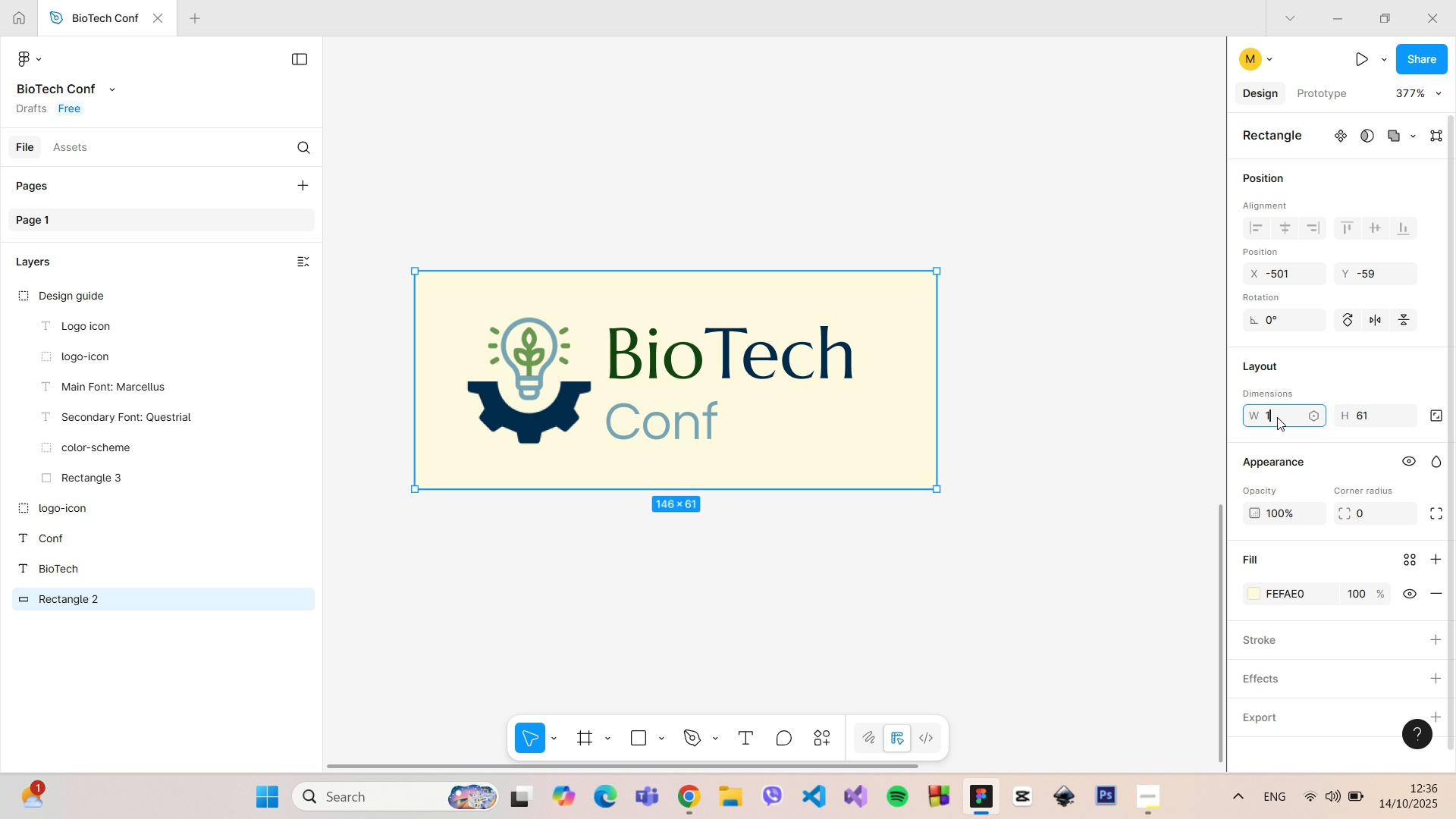 
type(150)
 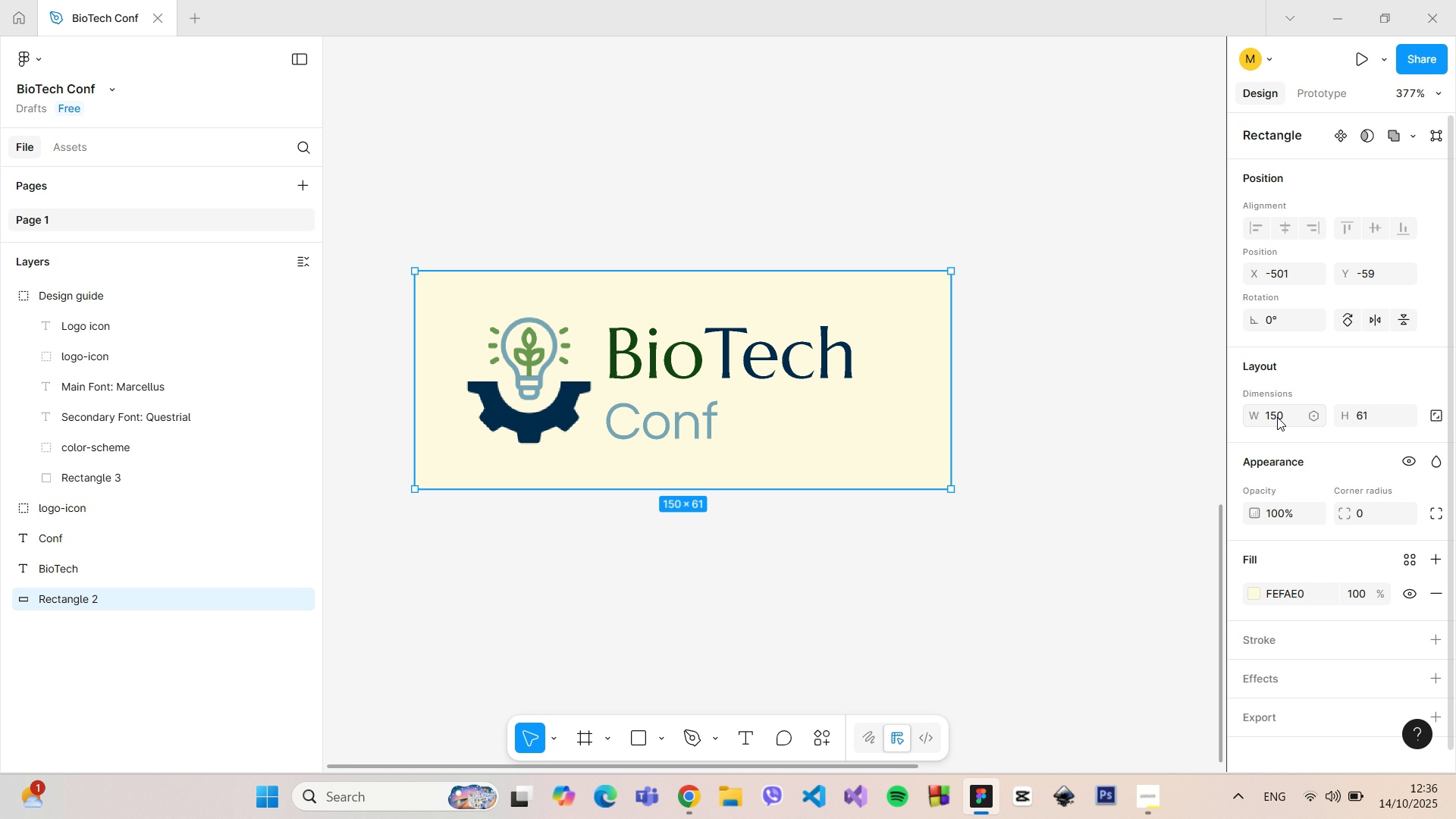 
key(Enter)
 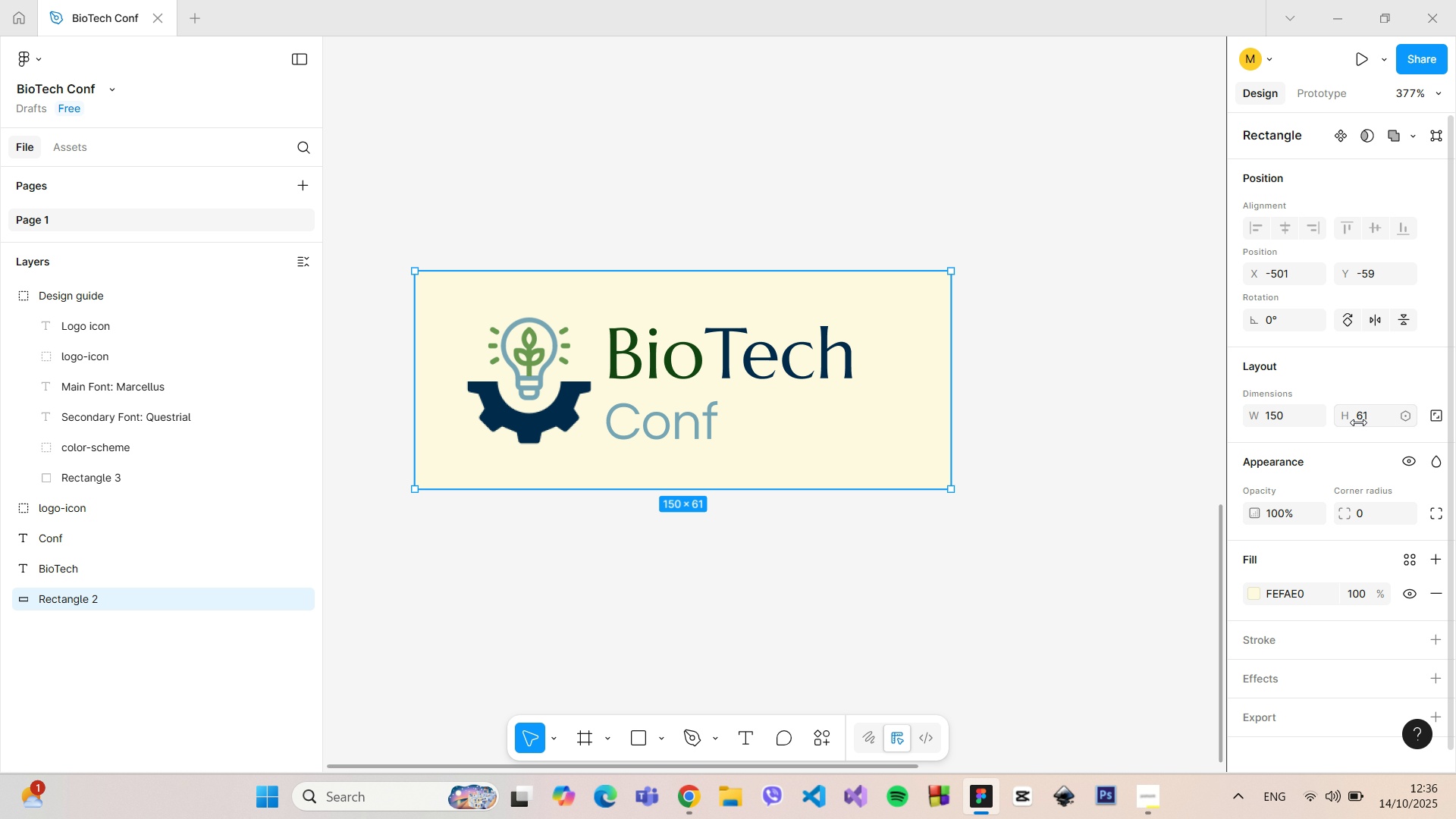 
left_click([1370, 420])
 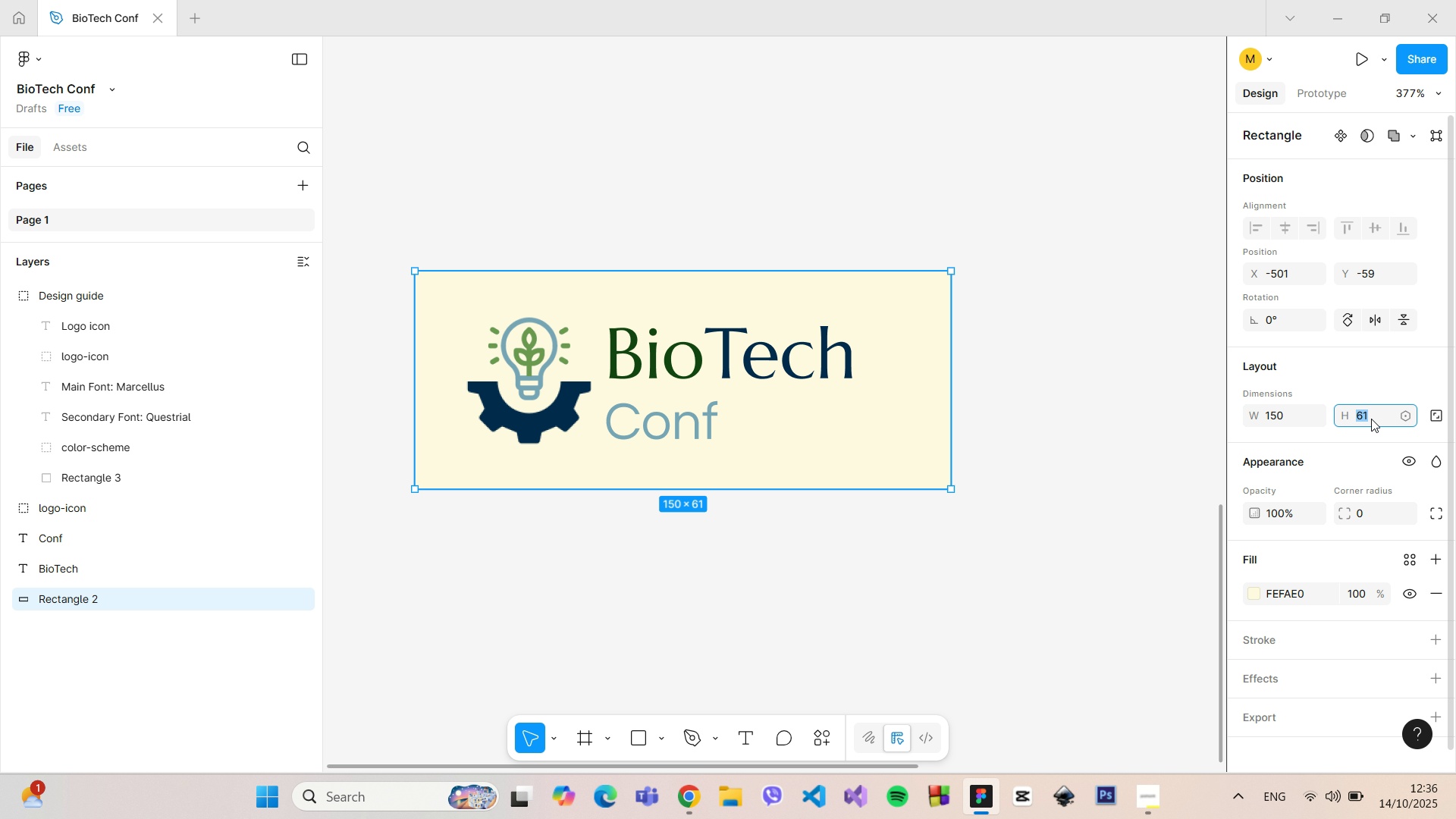 
type(60)
 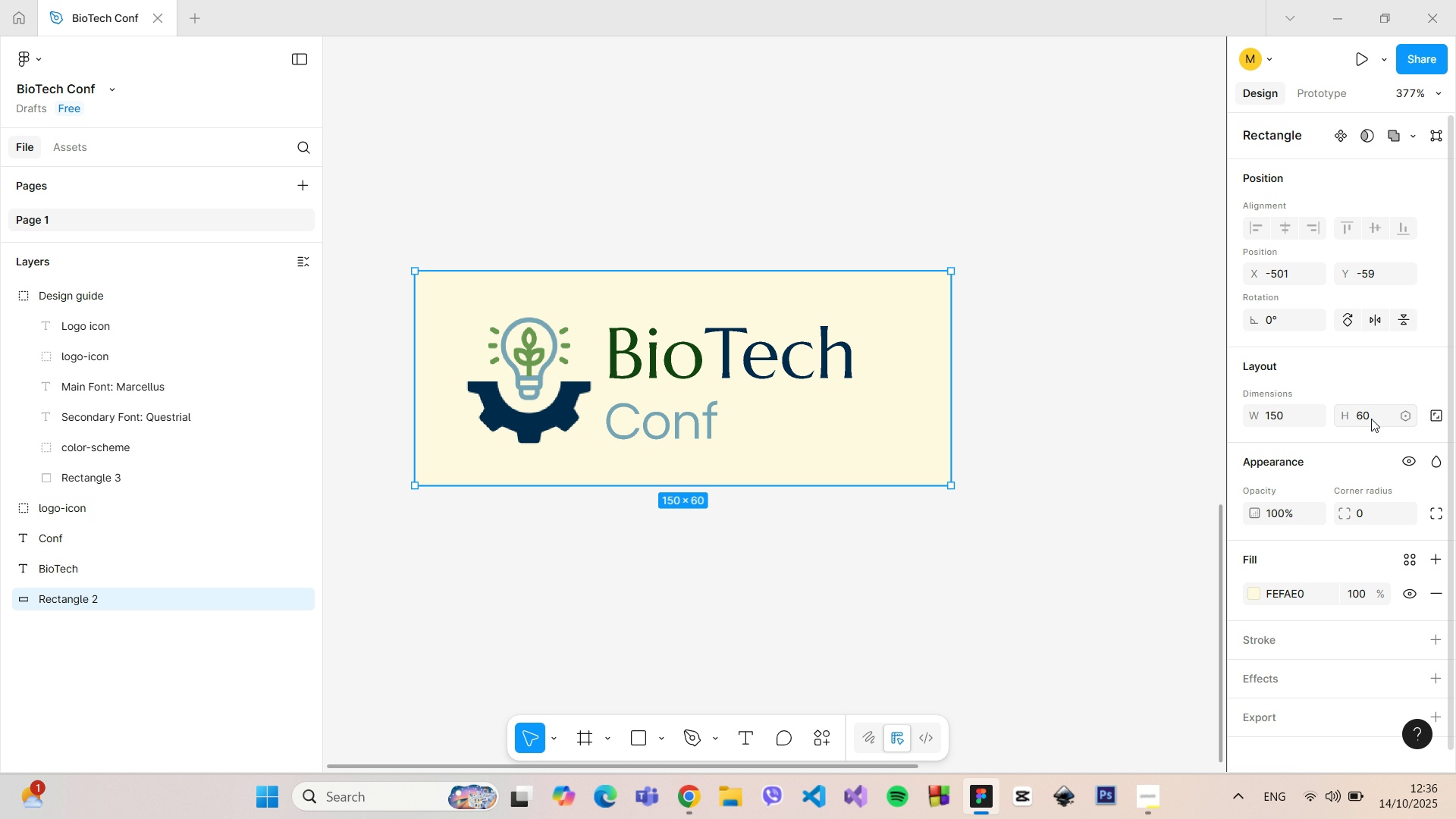 
key(Enter)
 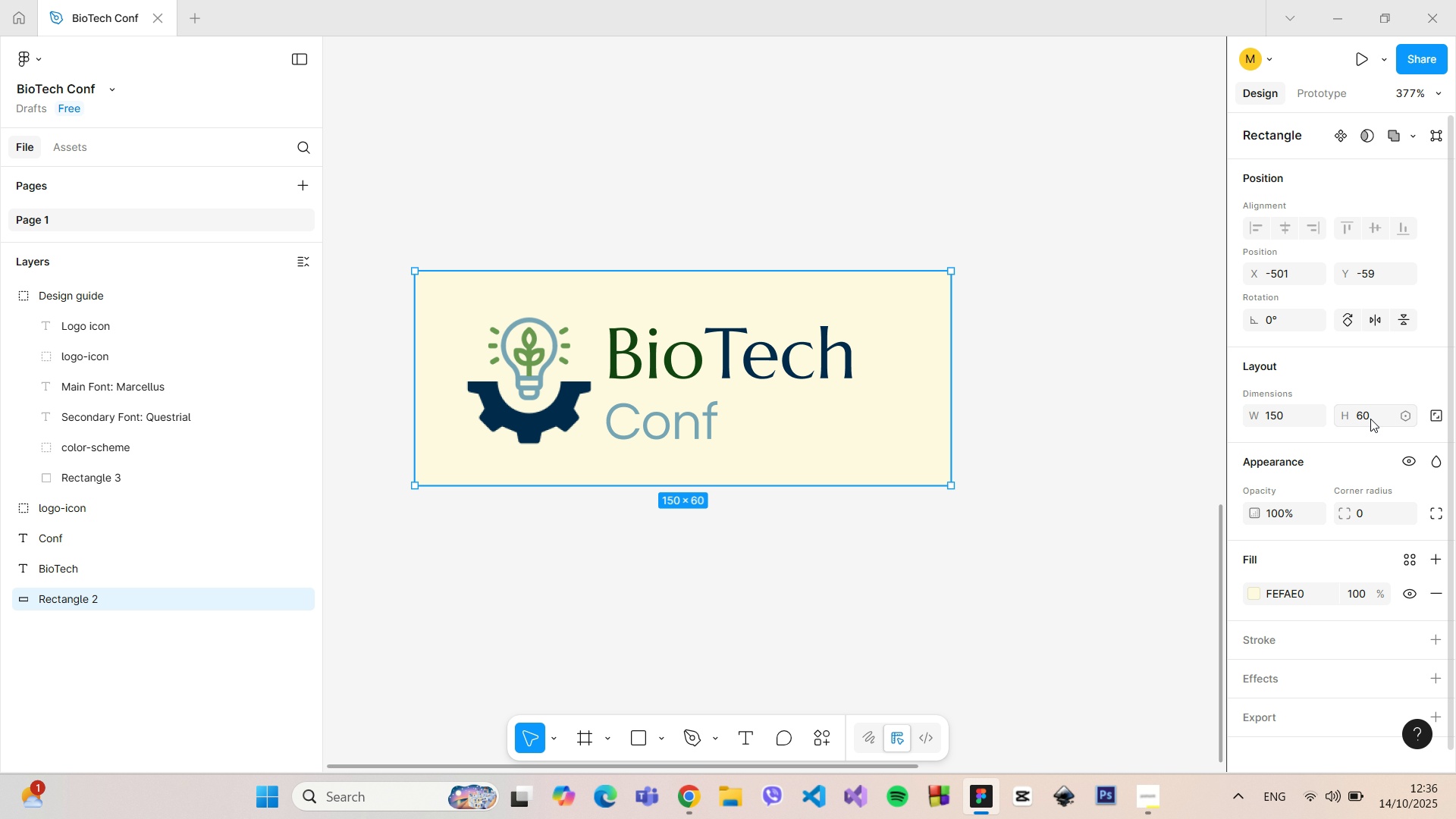 
left_click([494, 190])
 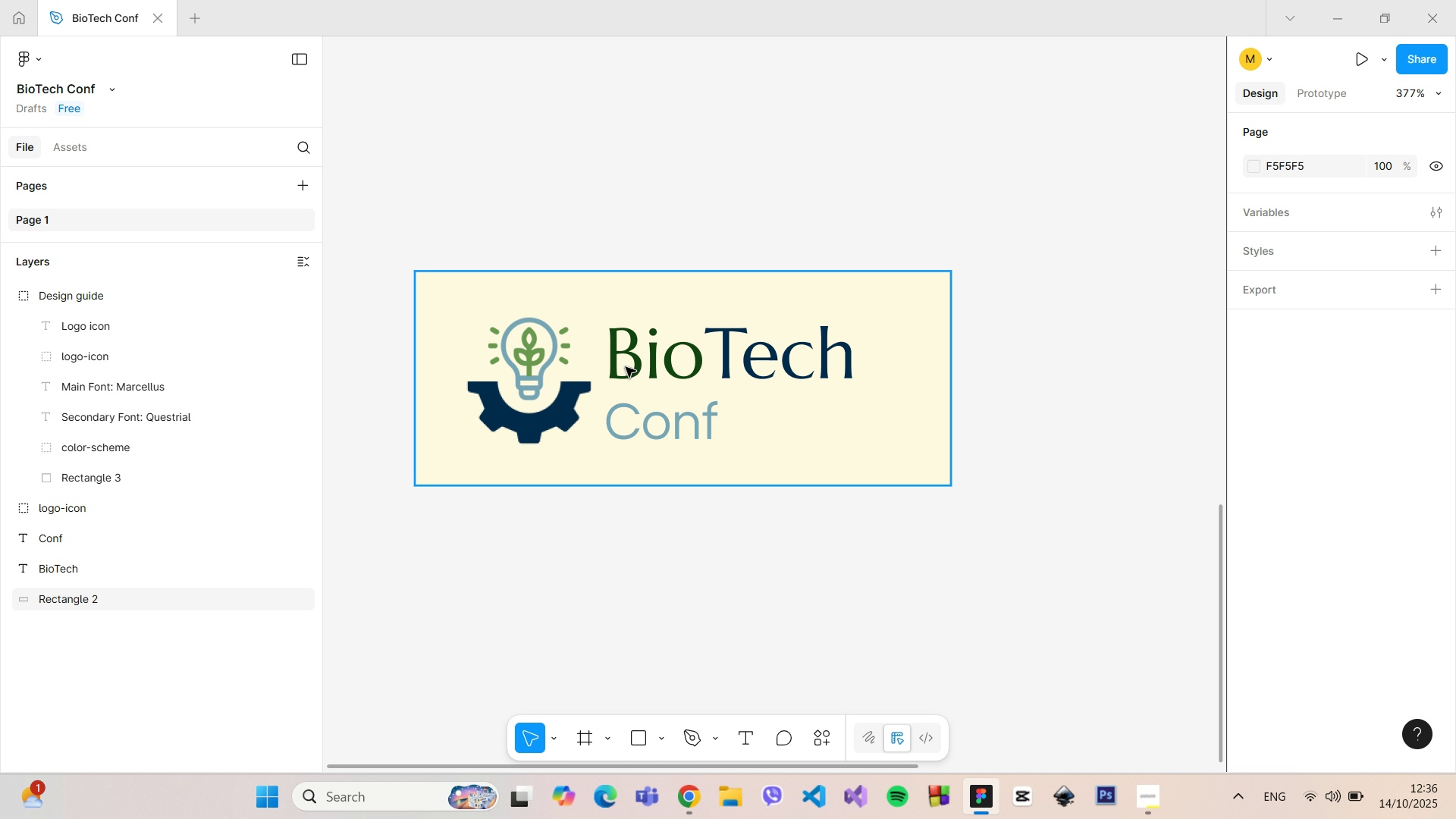 
left_click([505, 383])
 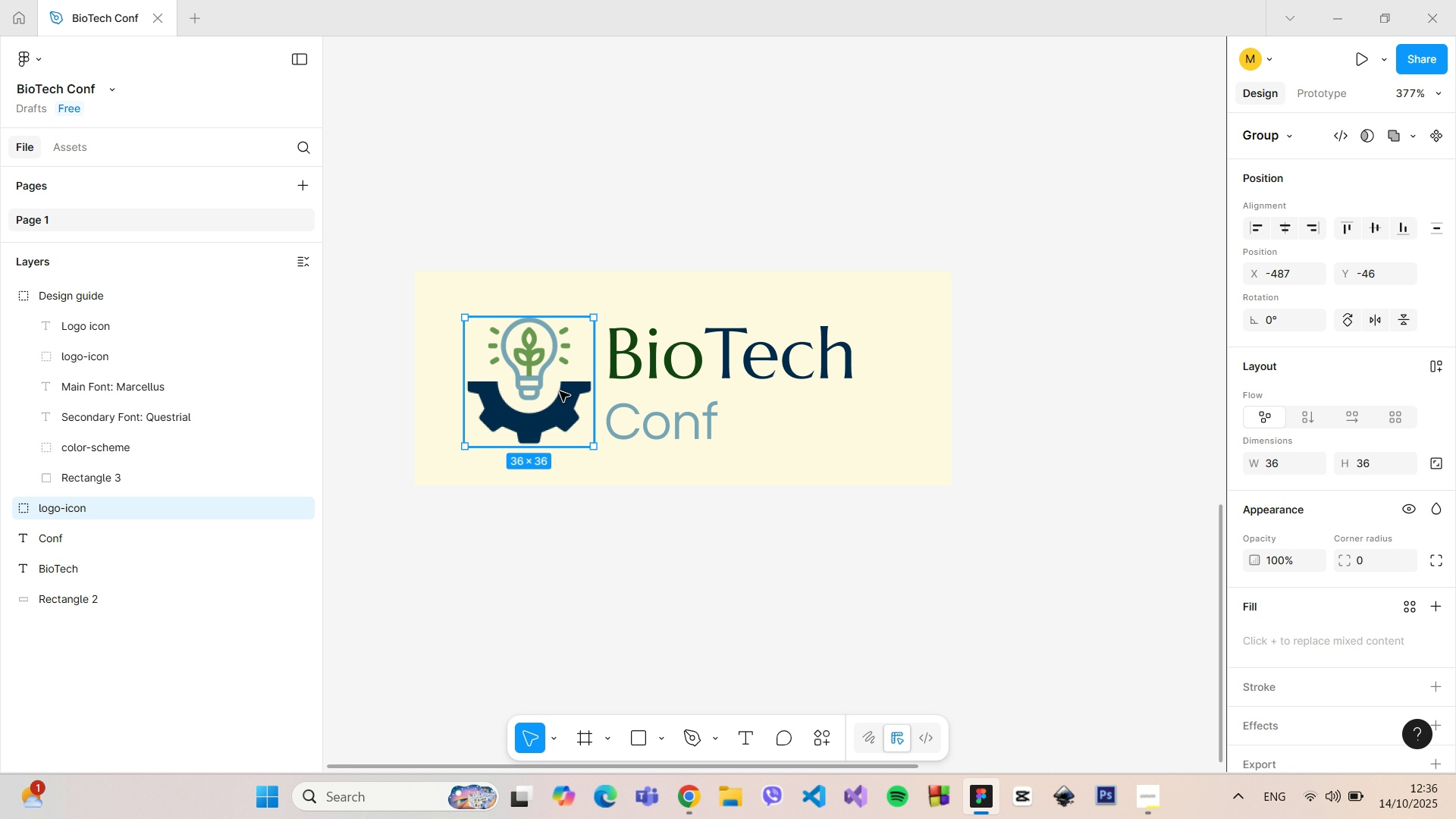 
left_click([661, 365])
 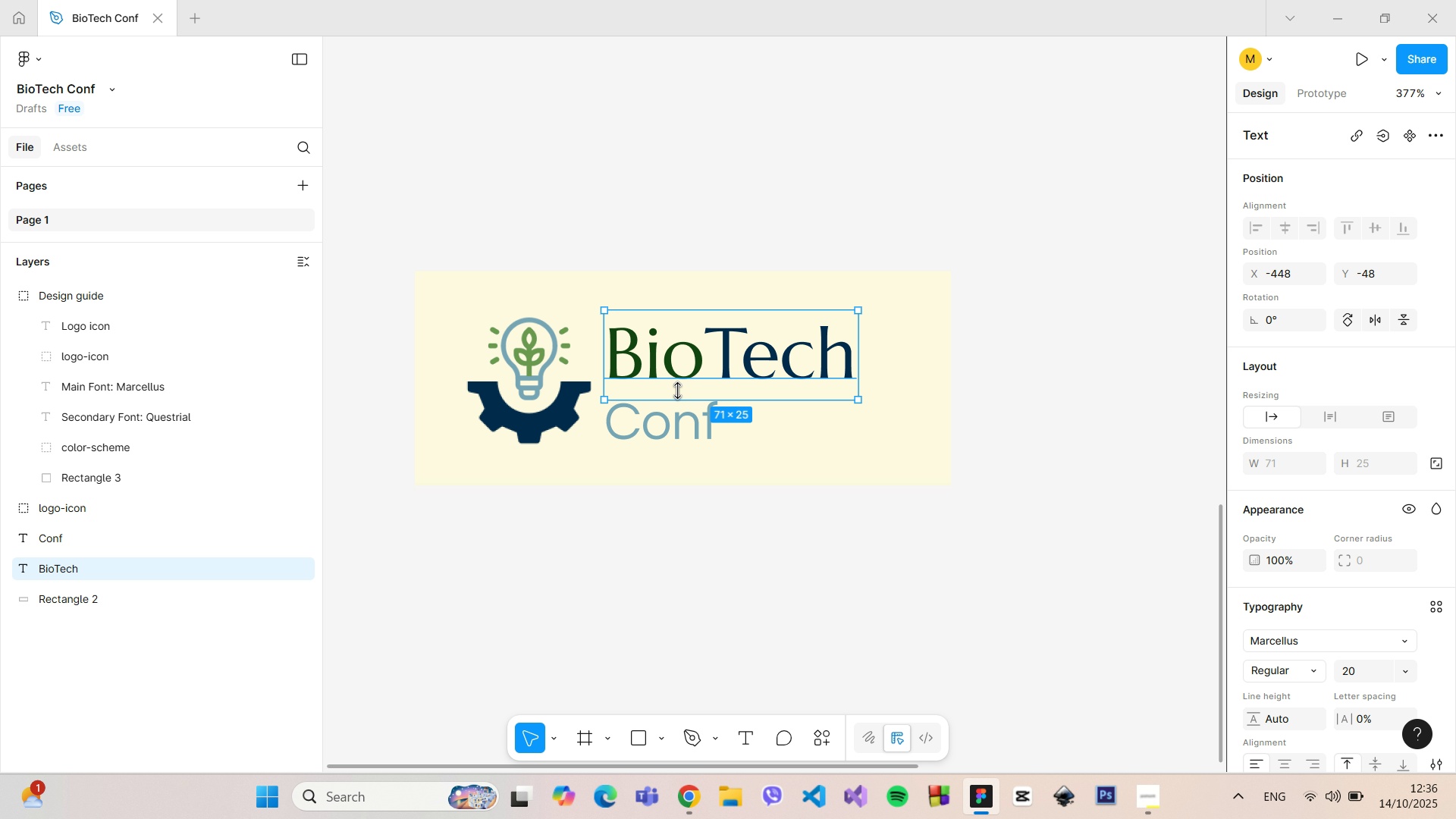 
left_click_drag(start_coordinate=[692, 366], to_coordinate=[747, 366])
 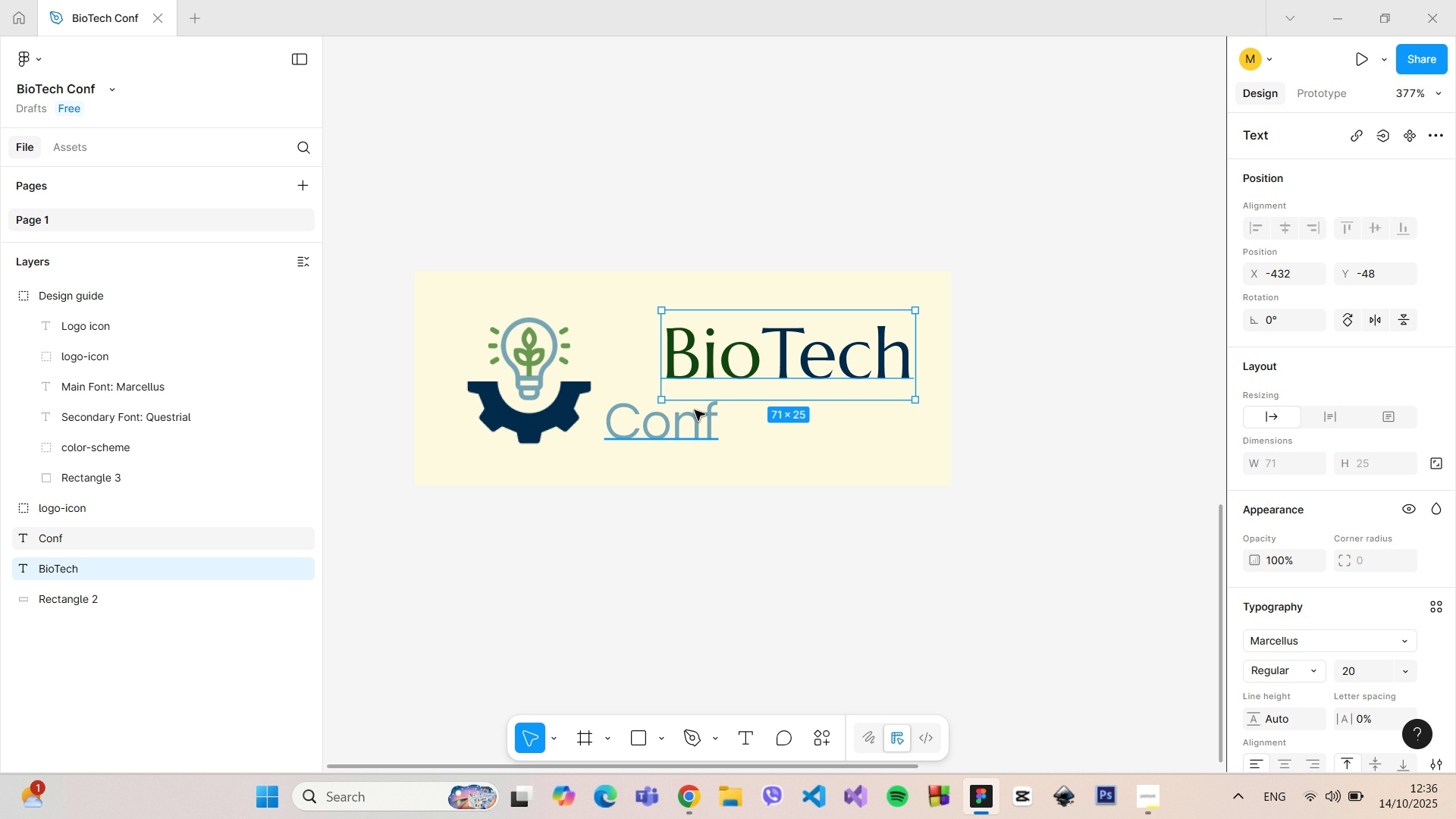 
left_click_drag(start_coordinate=[695, 410], to_coordinate=[756, 413])
 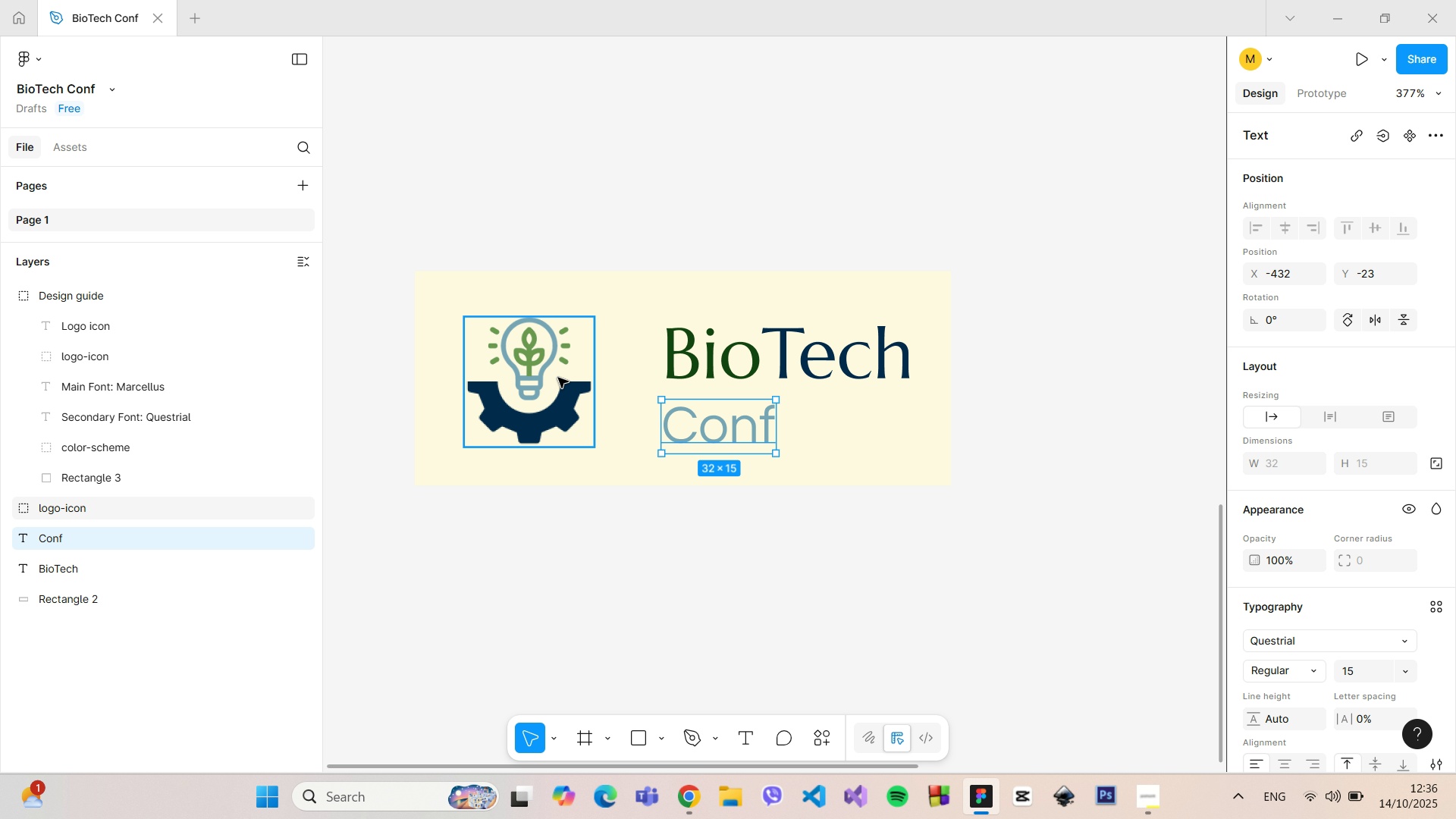 
left_click([558, 378])
 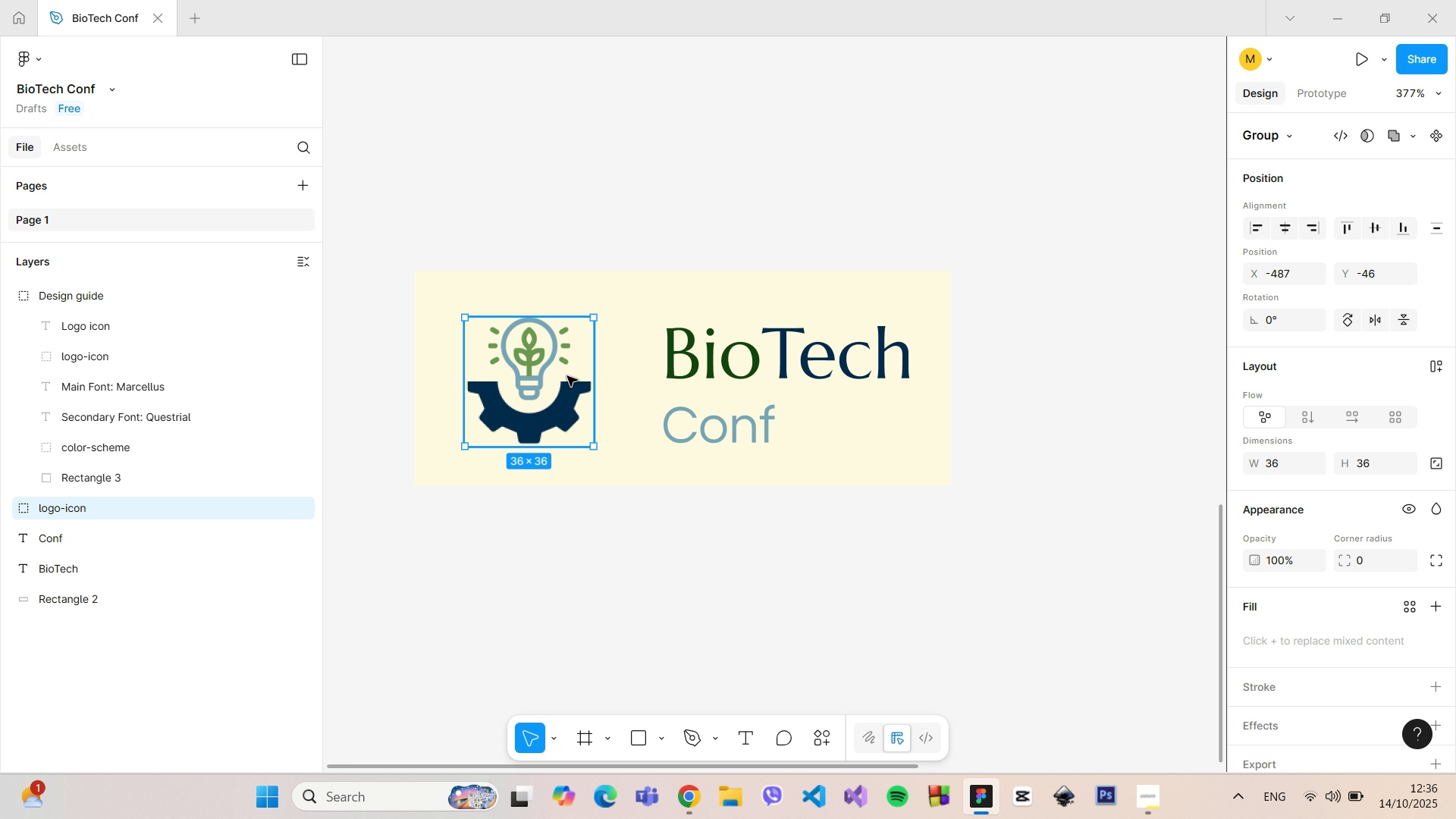 
wait(6.16)
 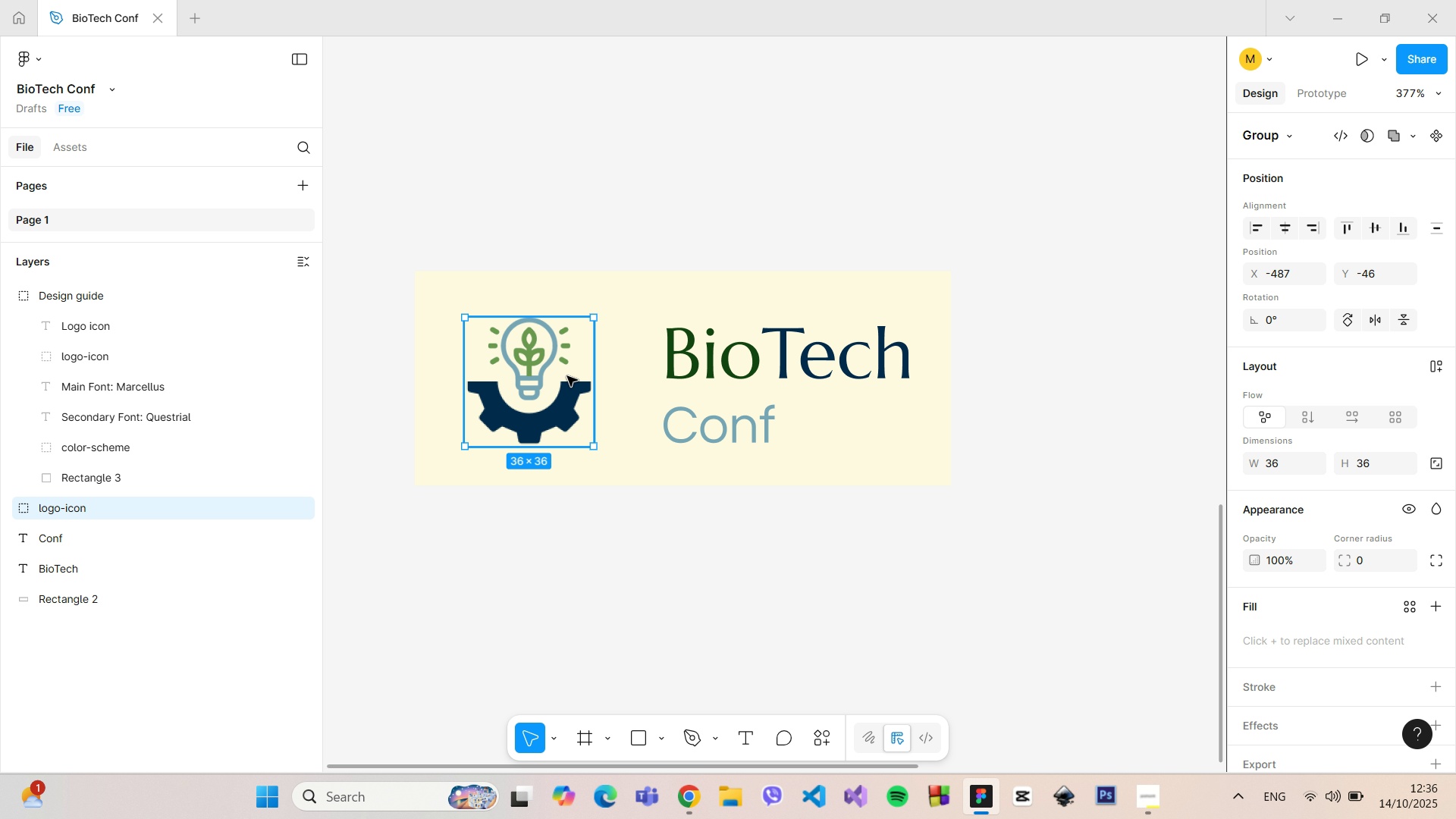 
left_click([1147, 780])
 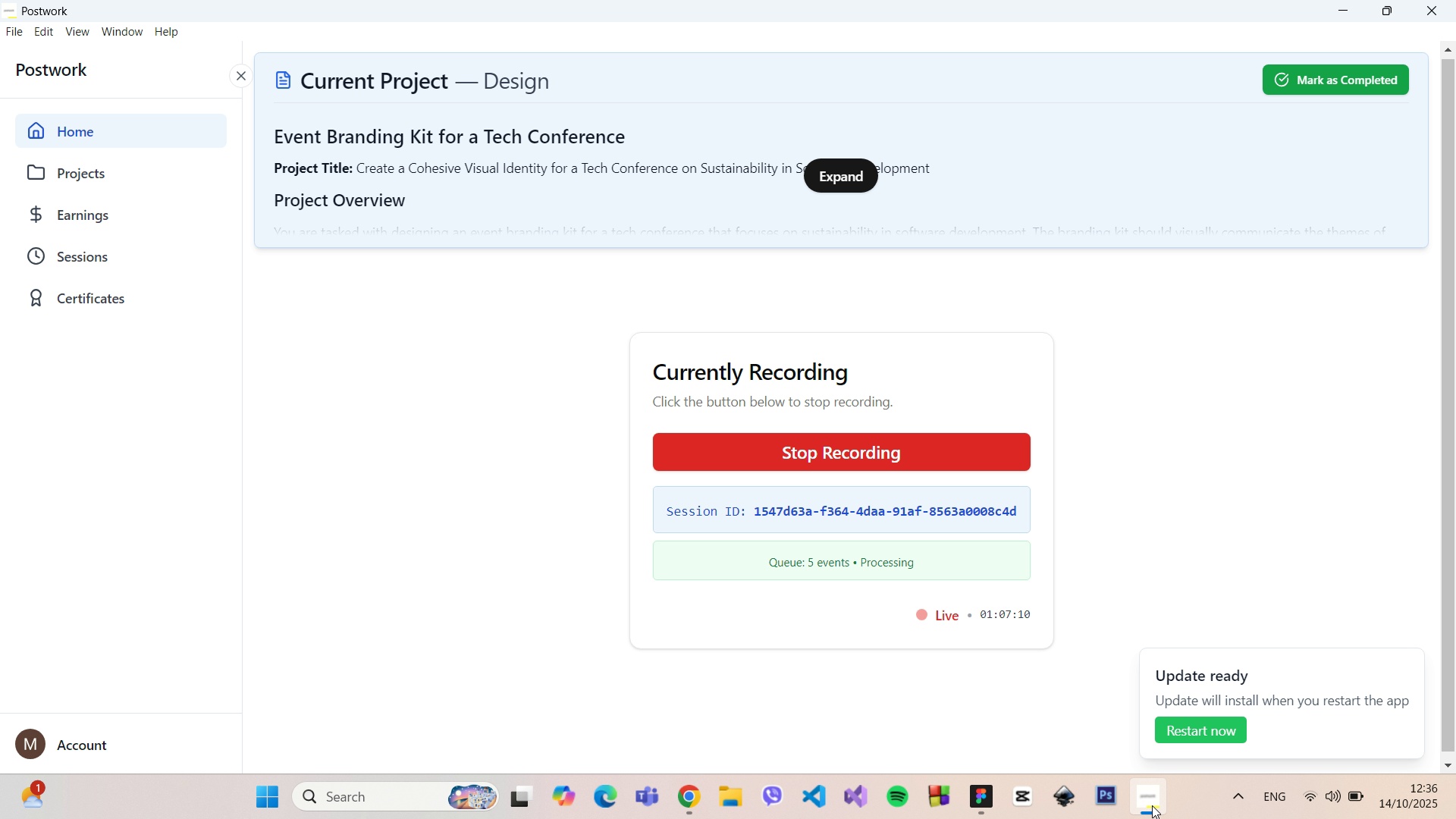 
wait(7.24)
 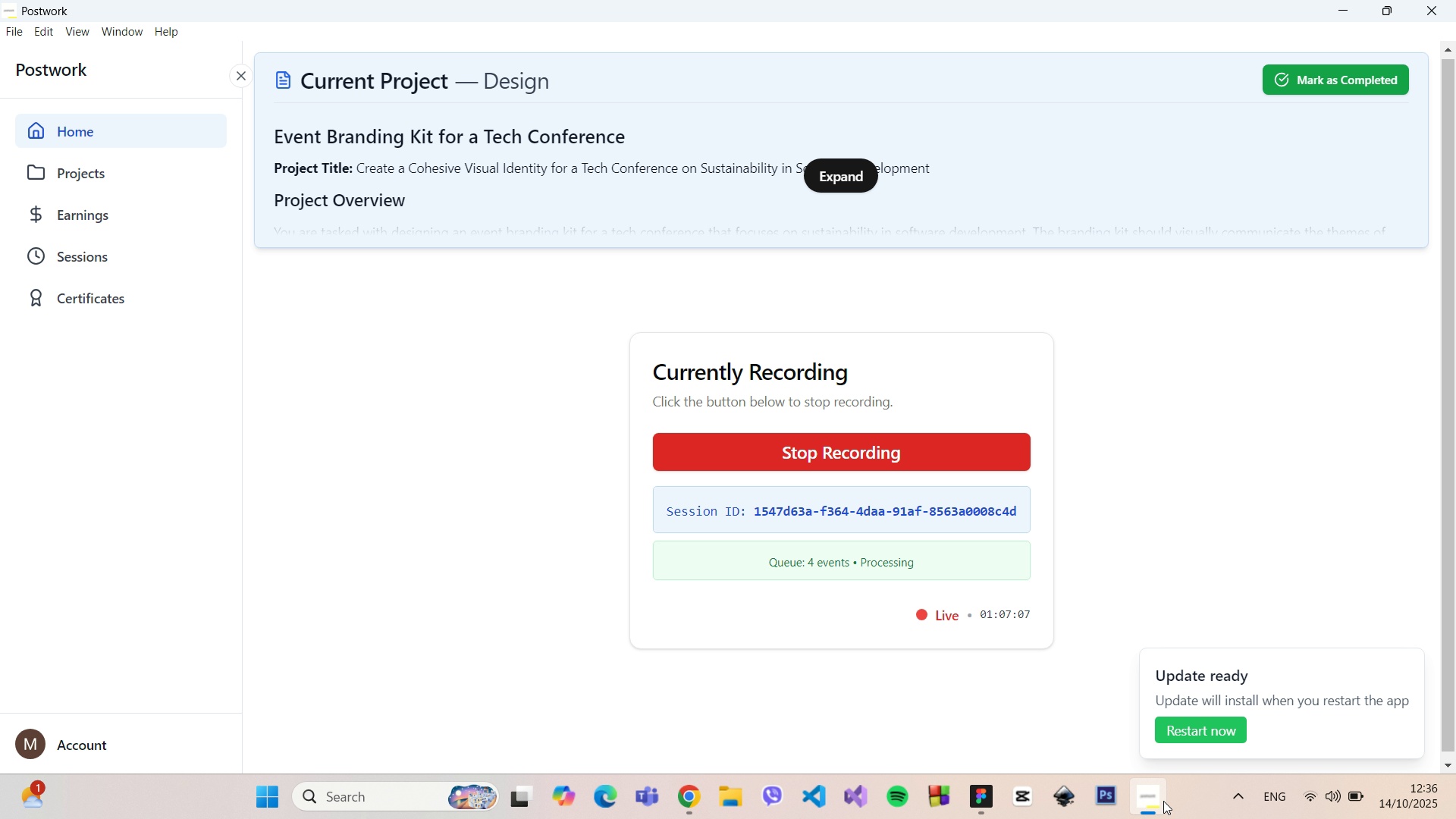 
left_click([1152, 805])
 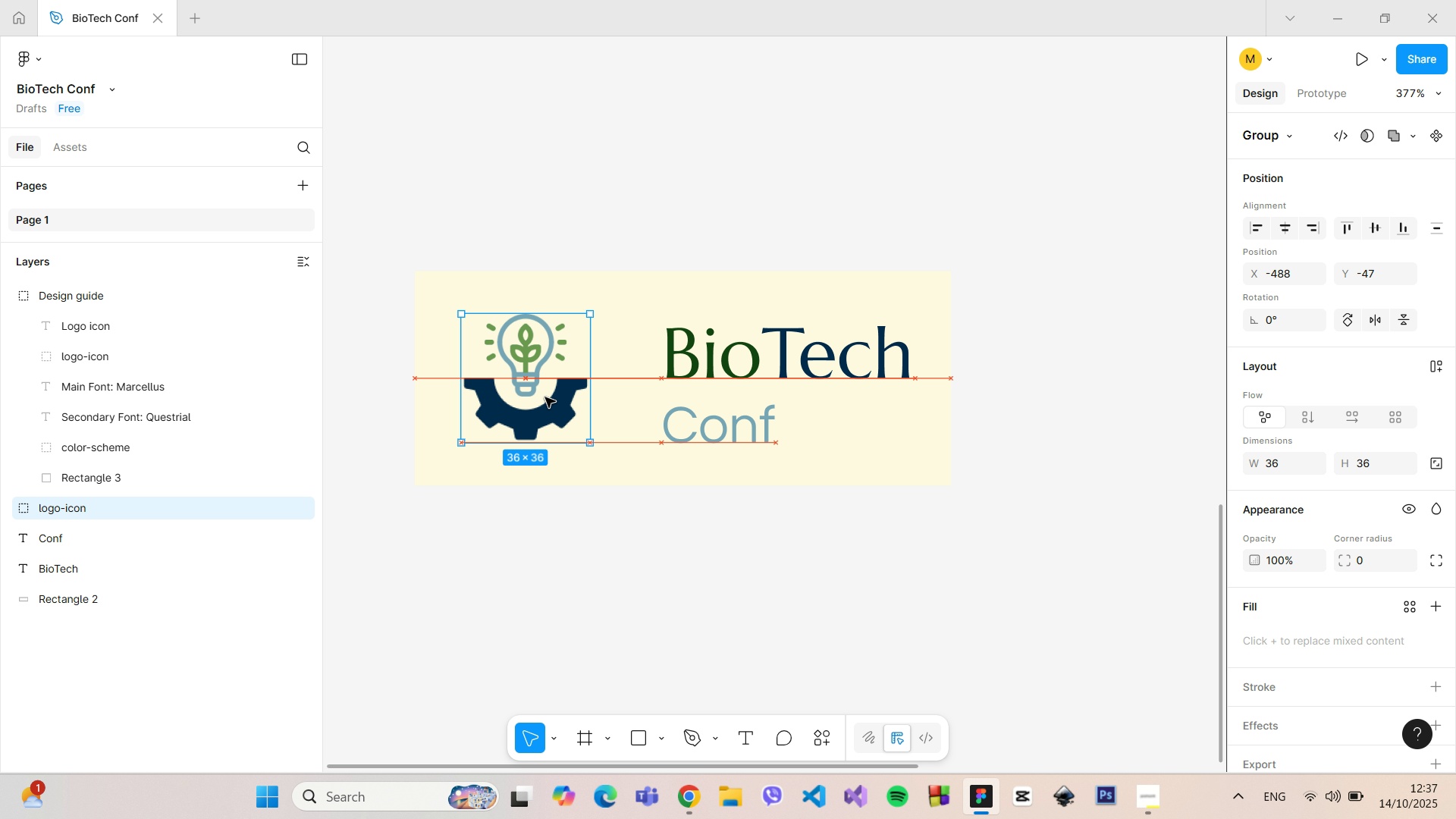 
wait(14.97)
 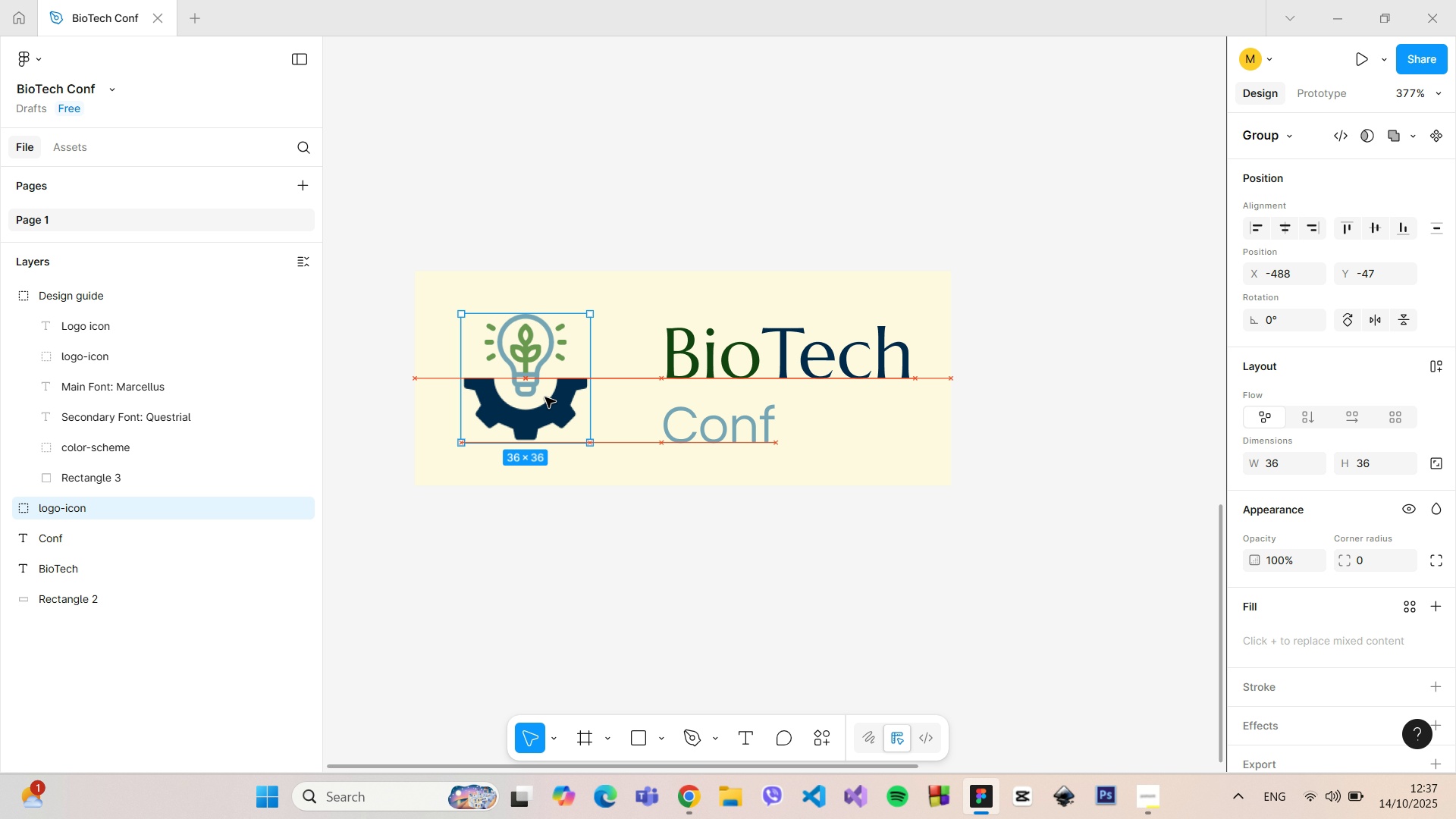 
left_click_drag(start_coordinate=[533, 394], to_coordinate=[544, 393])
 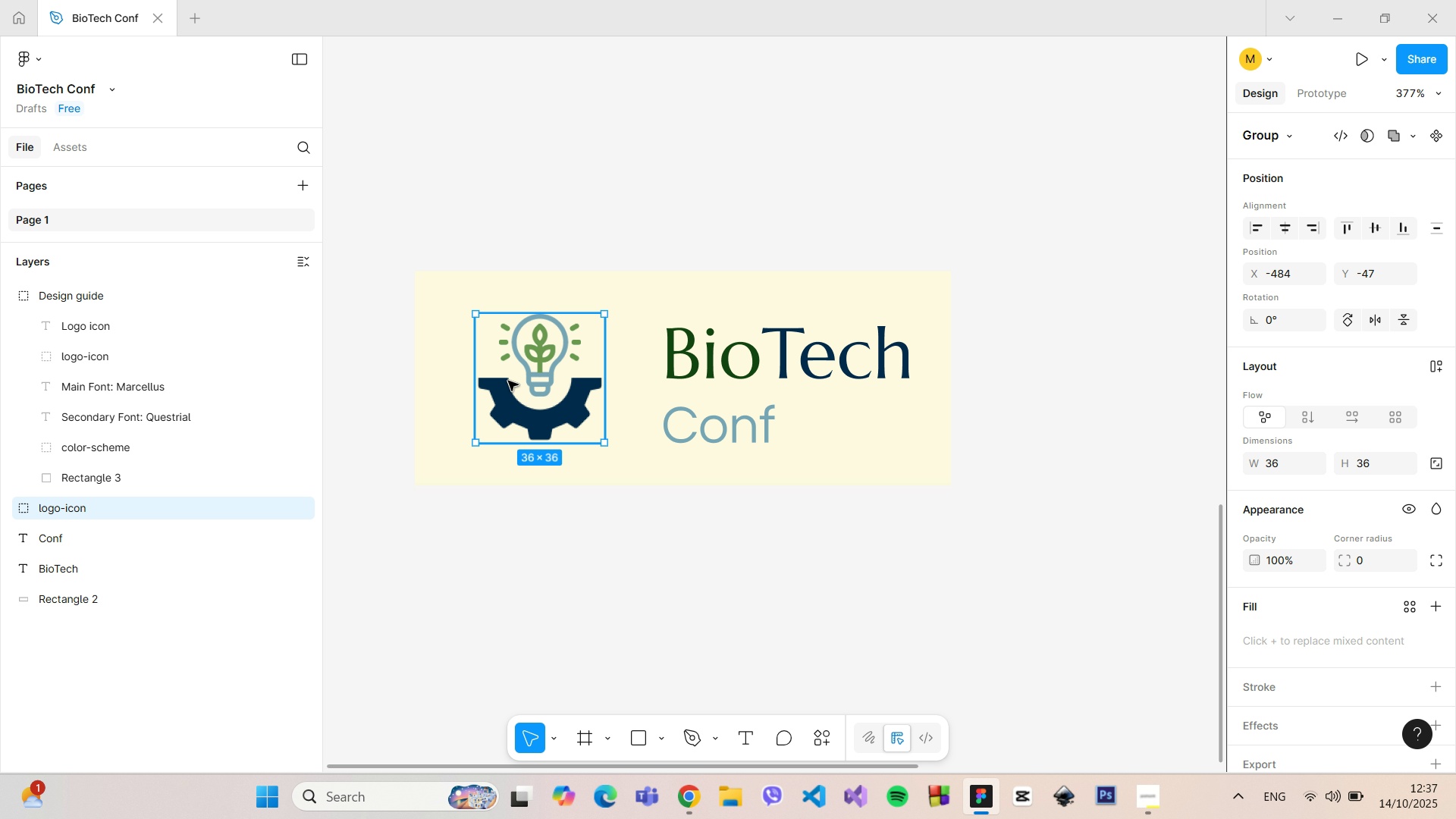 
hold_key(key=AltLeft, duration=0.69)
 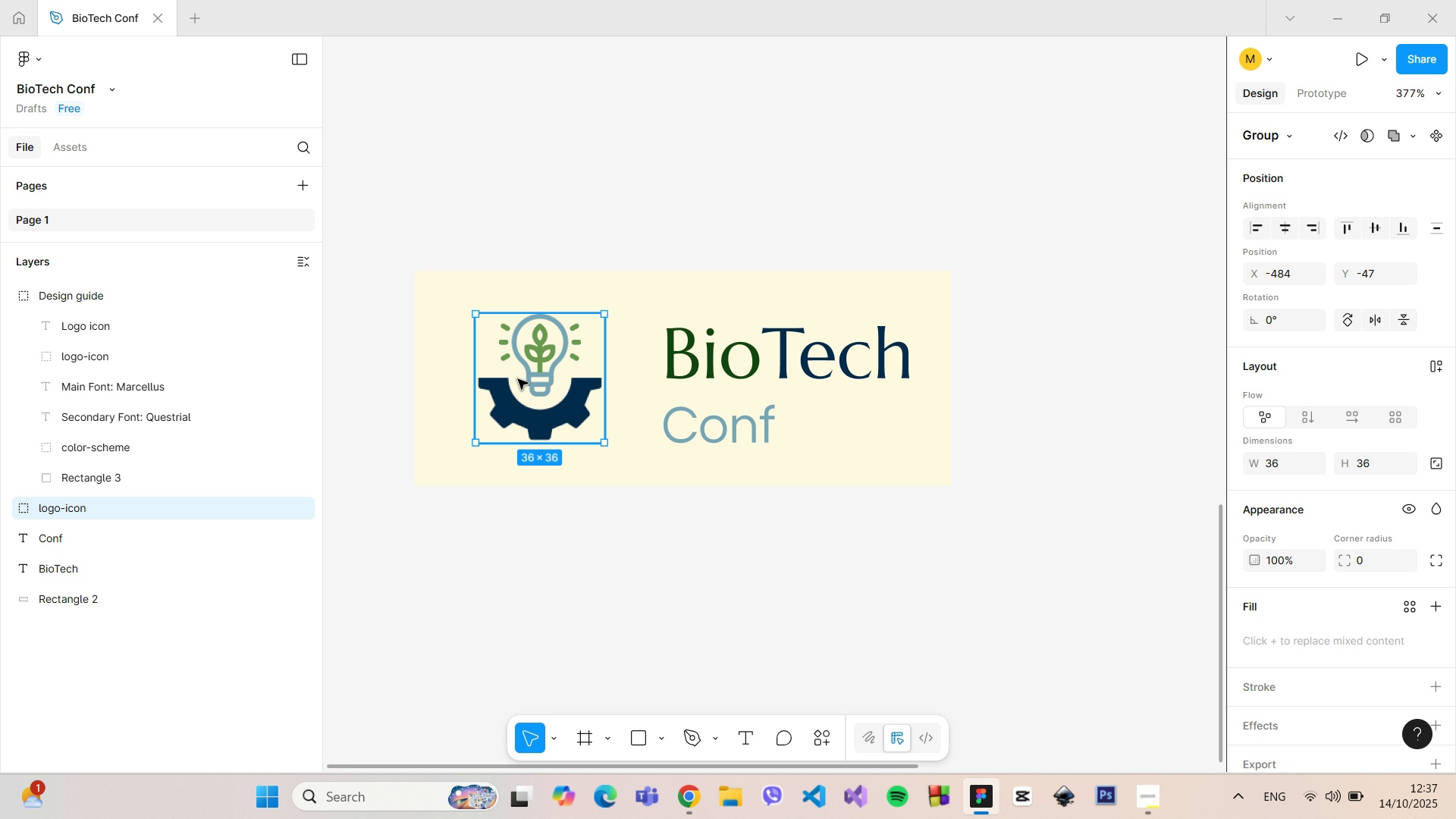 
left_click_drag(start_coordinate=[518, 379], to_coordinate=[512, 379])
 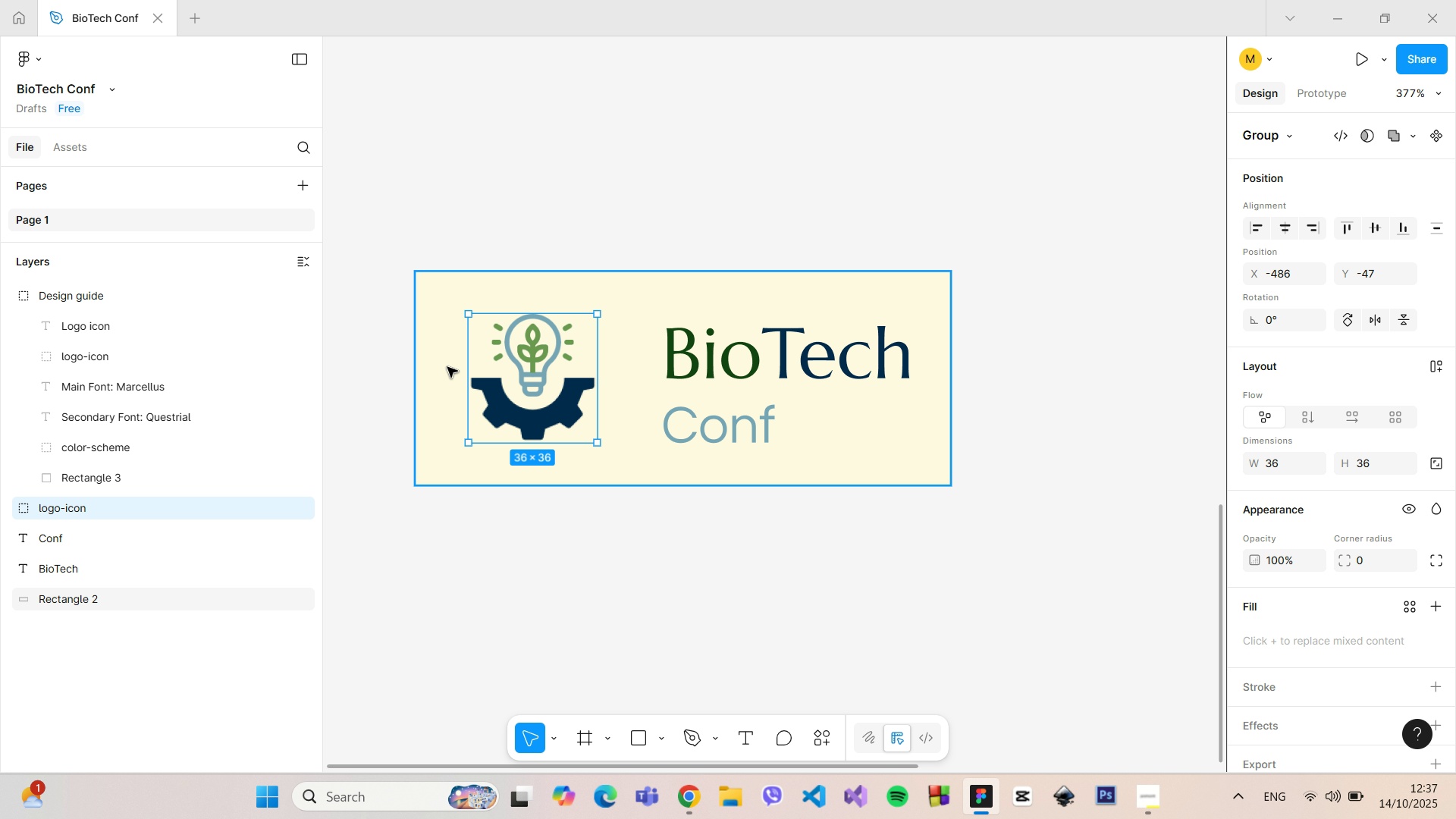 
hold_key(key=AltLeft, duration=1.51)
 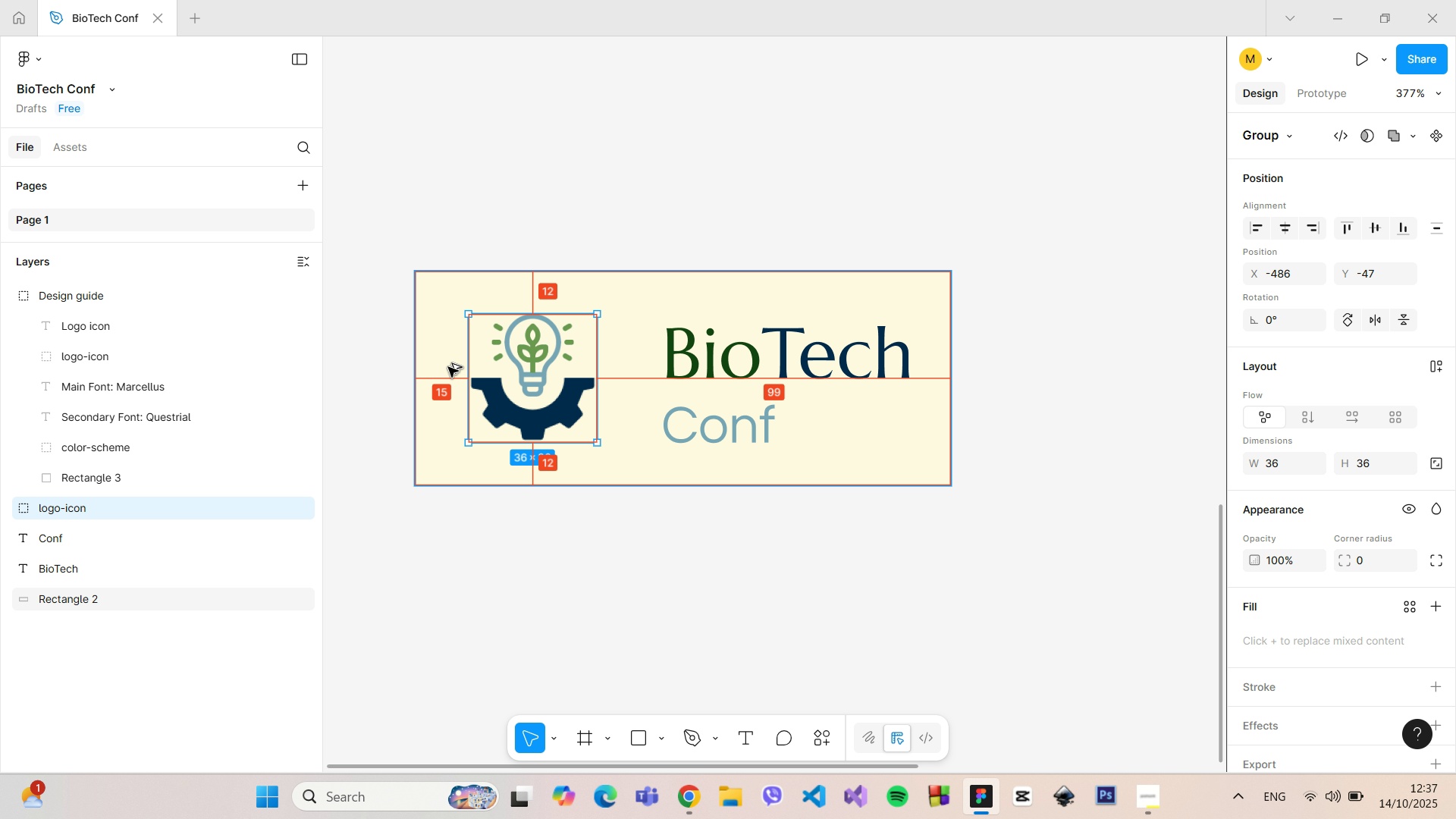 
hold_key(key=AltLeft, duration=1.5)
 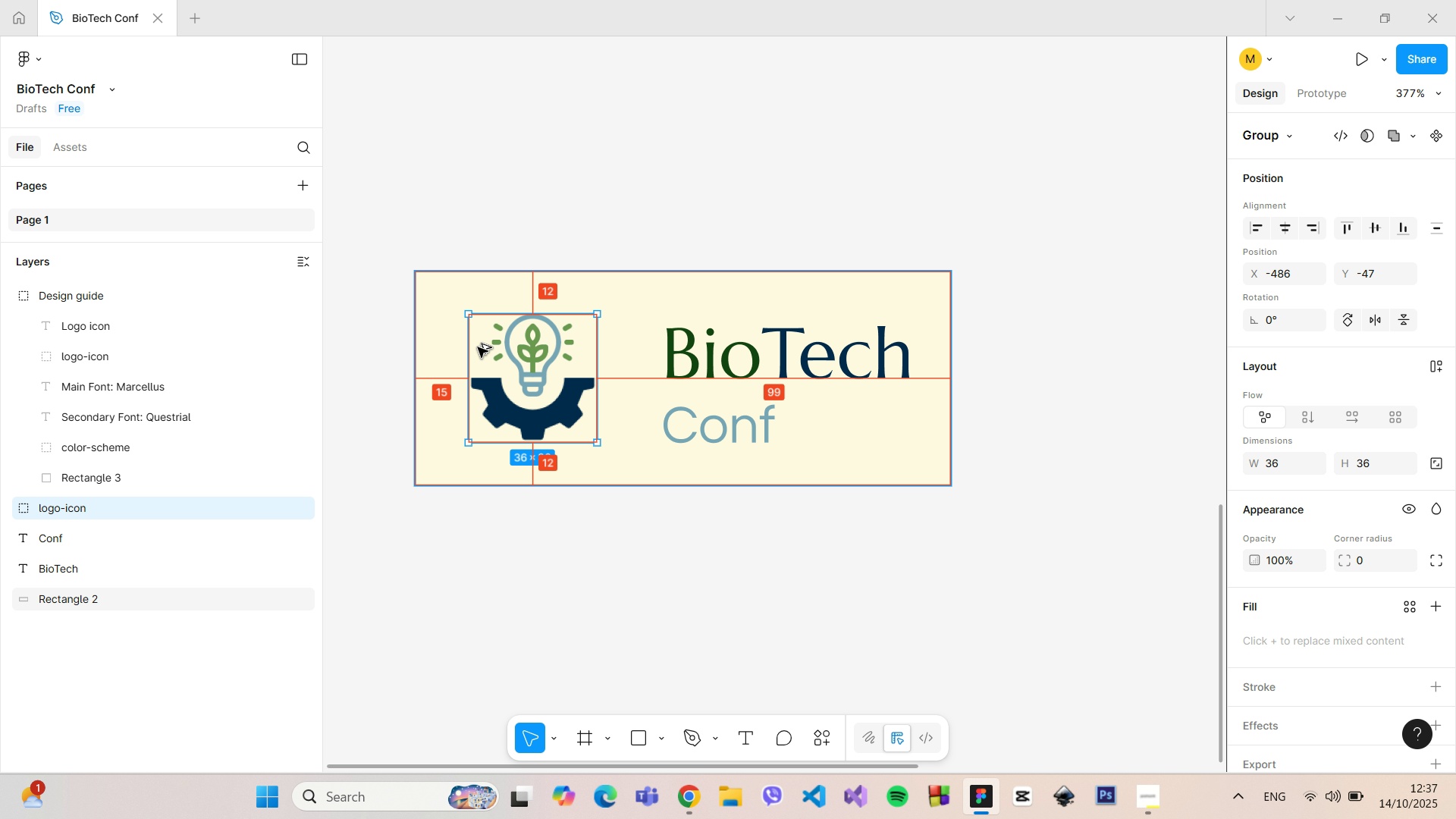 
hold_key(key=AltLeft, duration=1.04)
 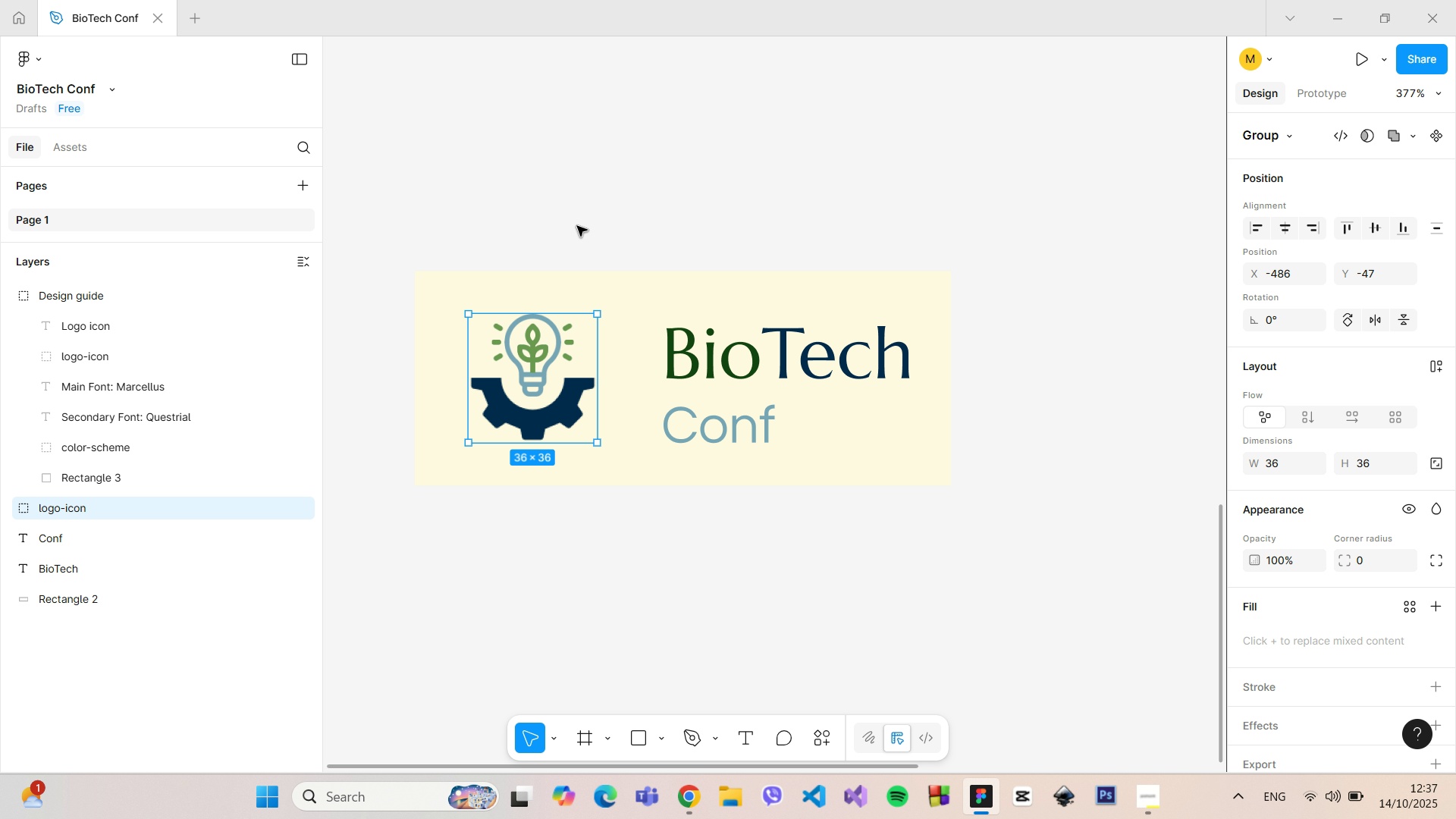 
left_click([577, 226])
 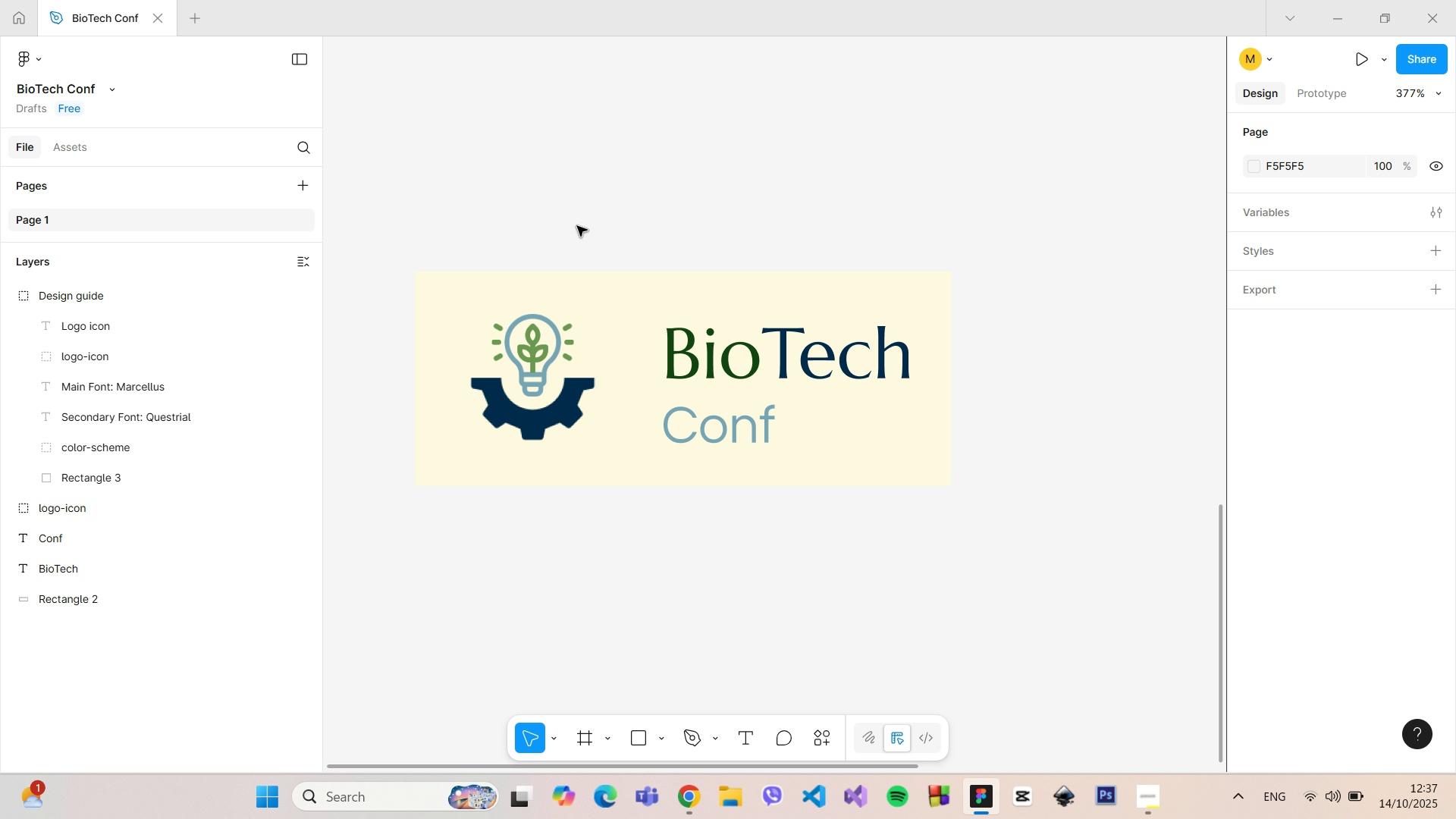 
hold_key(key=ControlLeft, duration=0.94)
scroll: coordinate [574, 247], scroll_direction: down, amount: 5.0
 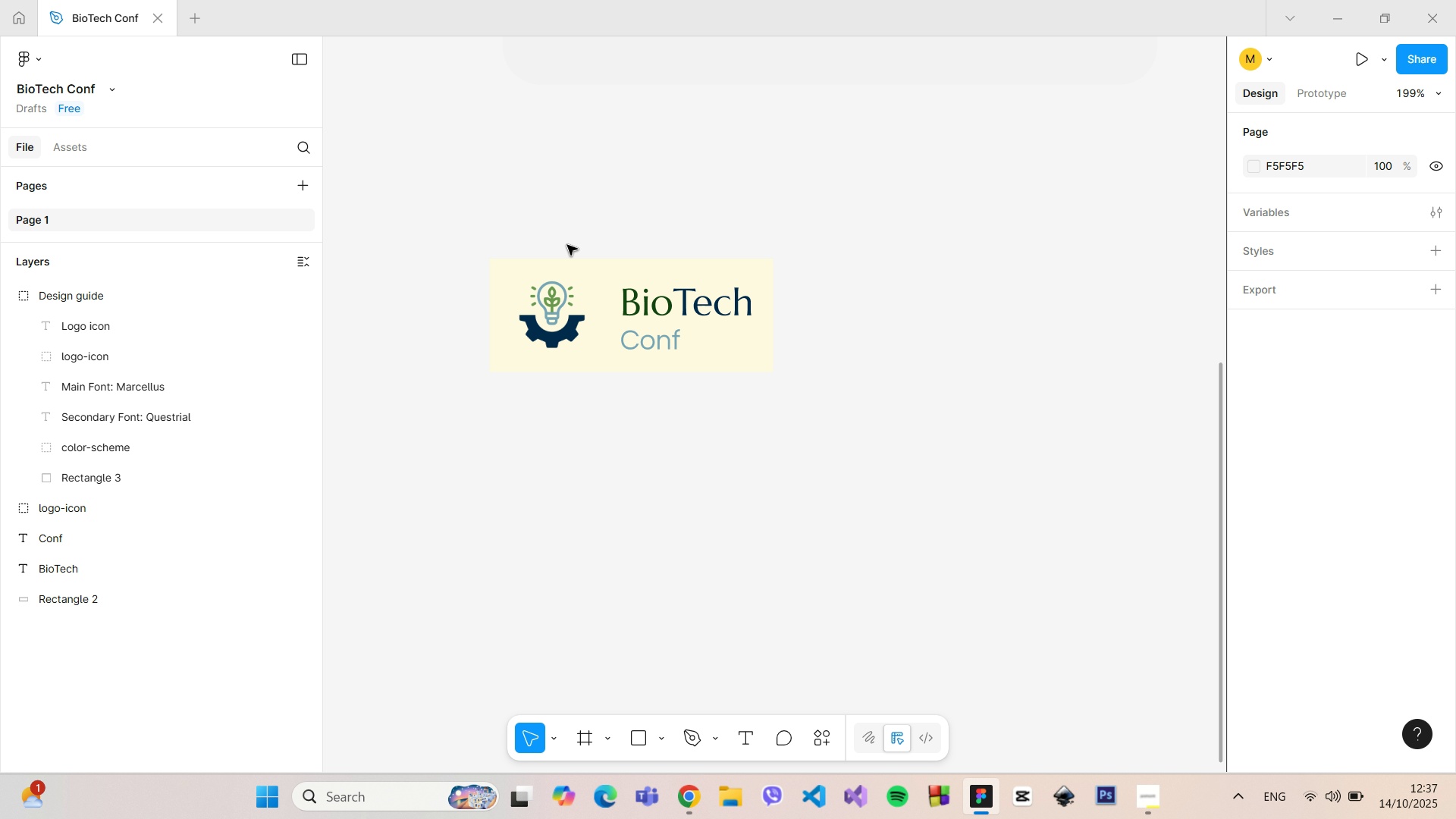 
key(Control+ControlLeft)
 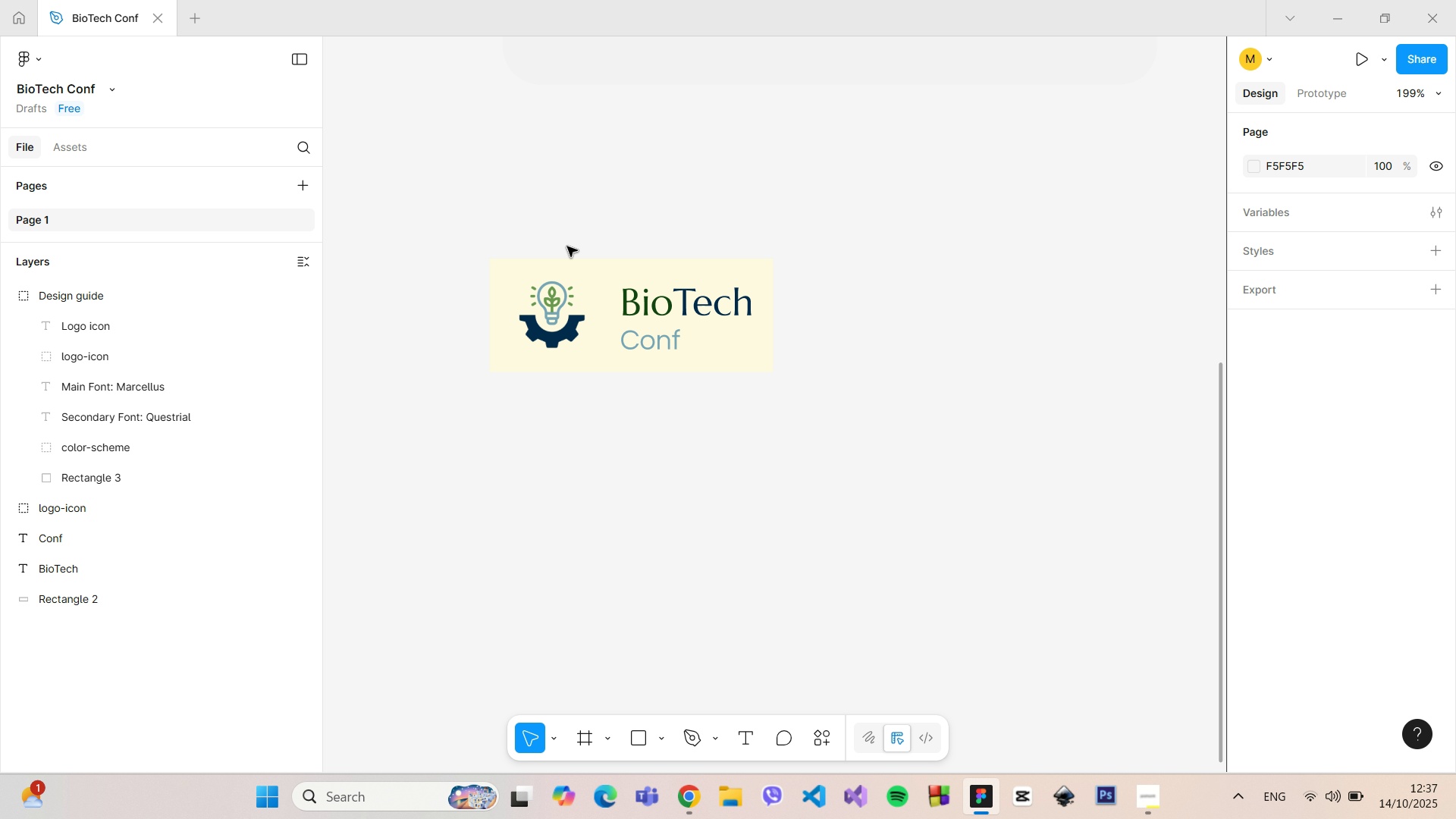 
scroll: coordinate [574, 256], scroll_direction: up, amount: 9.0
 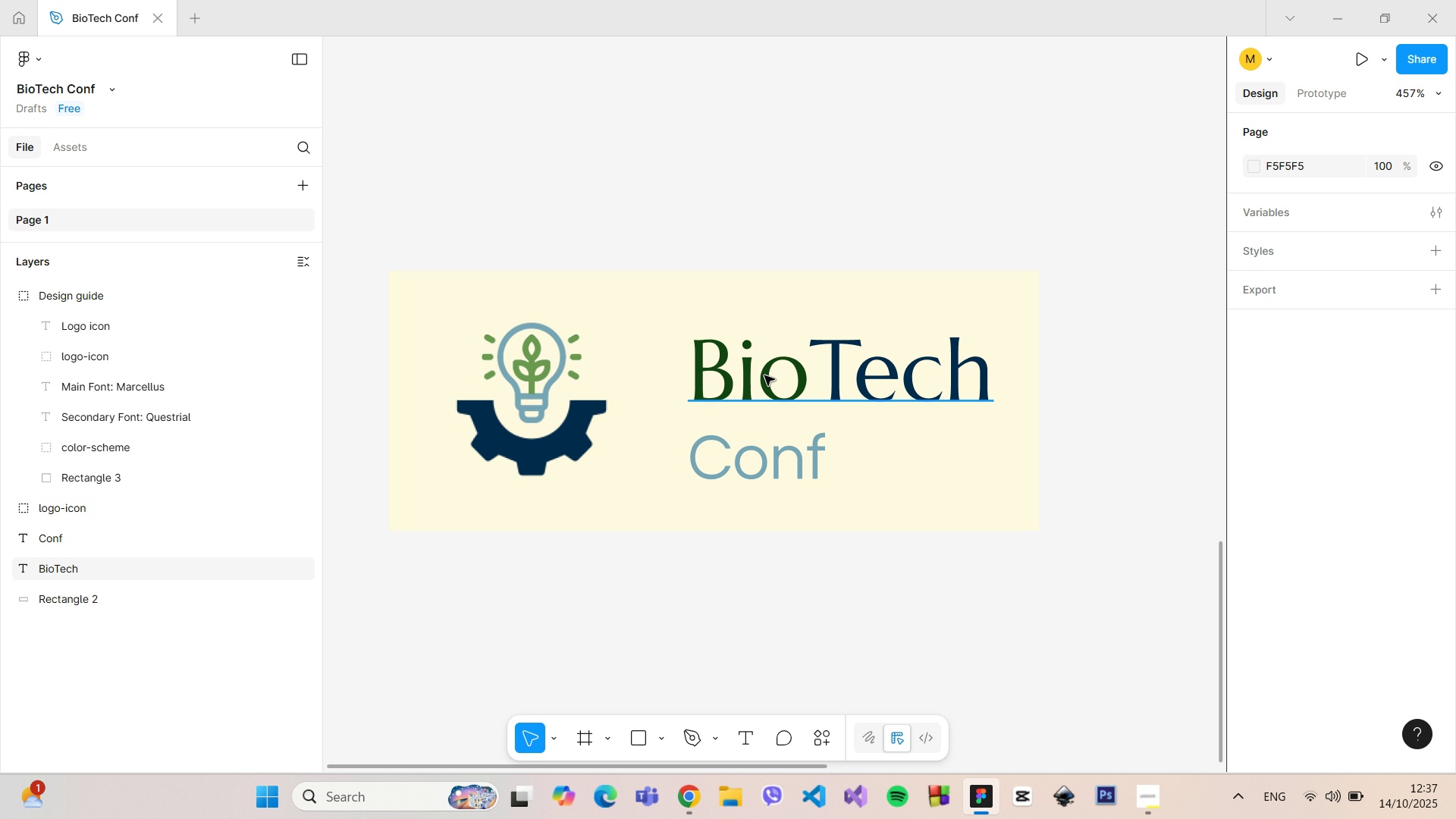 
left_click([764, 375])
 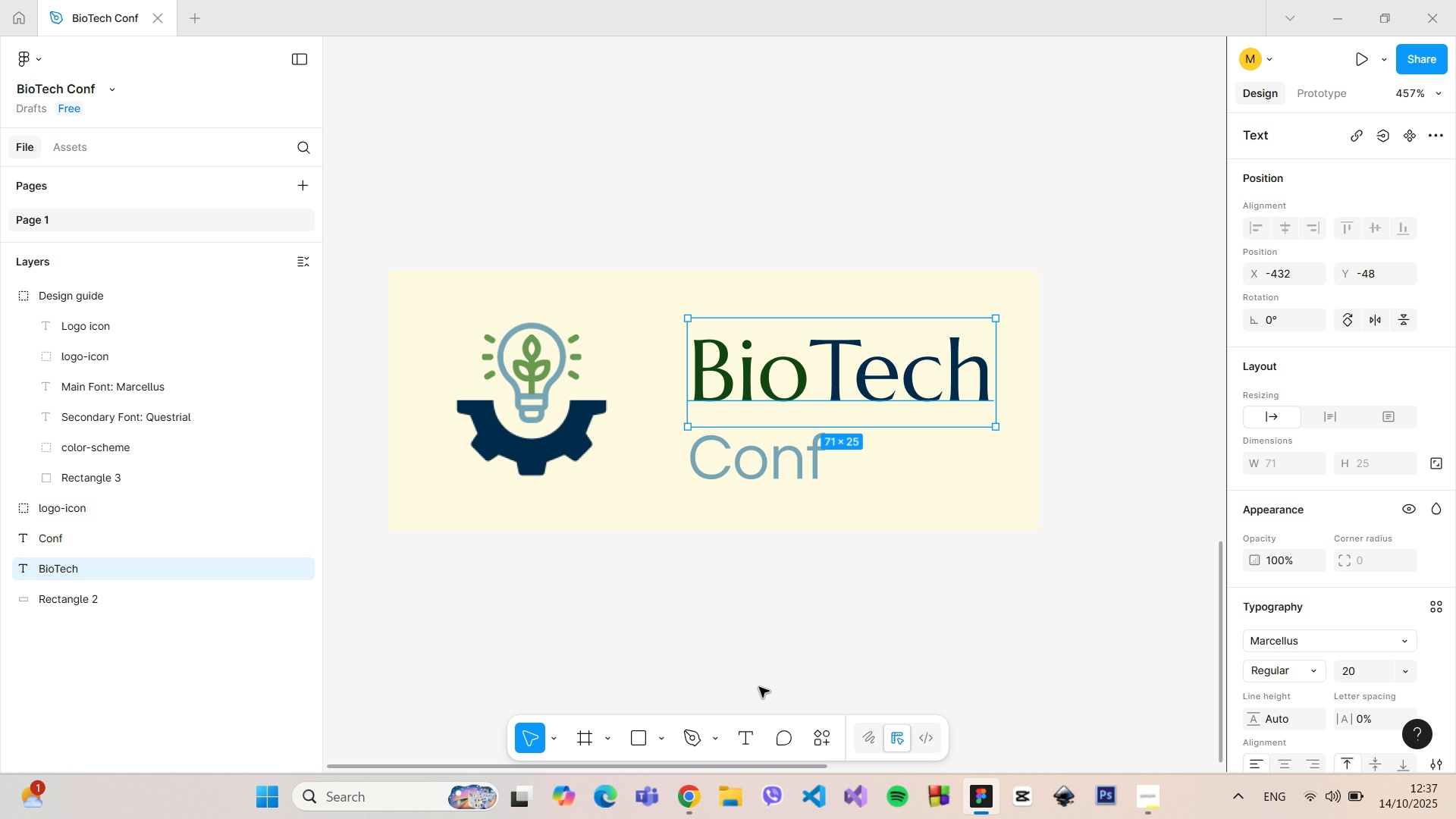 
wait(7.58)
 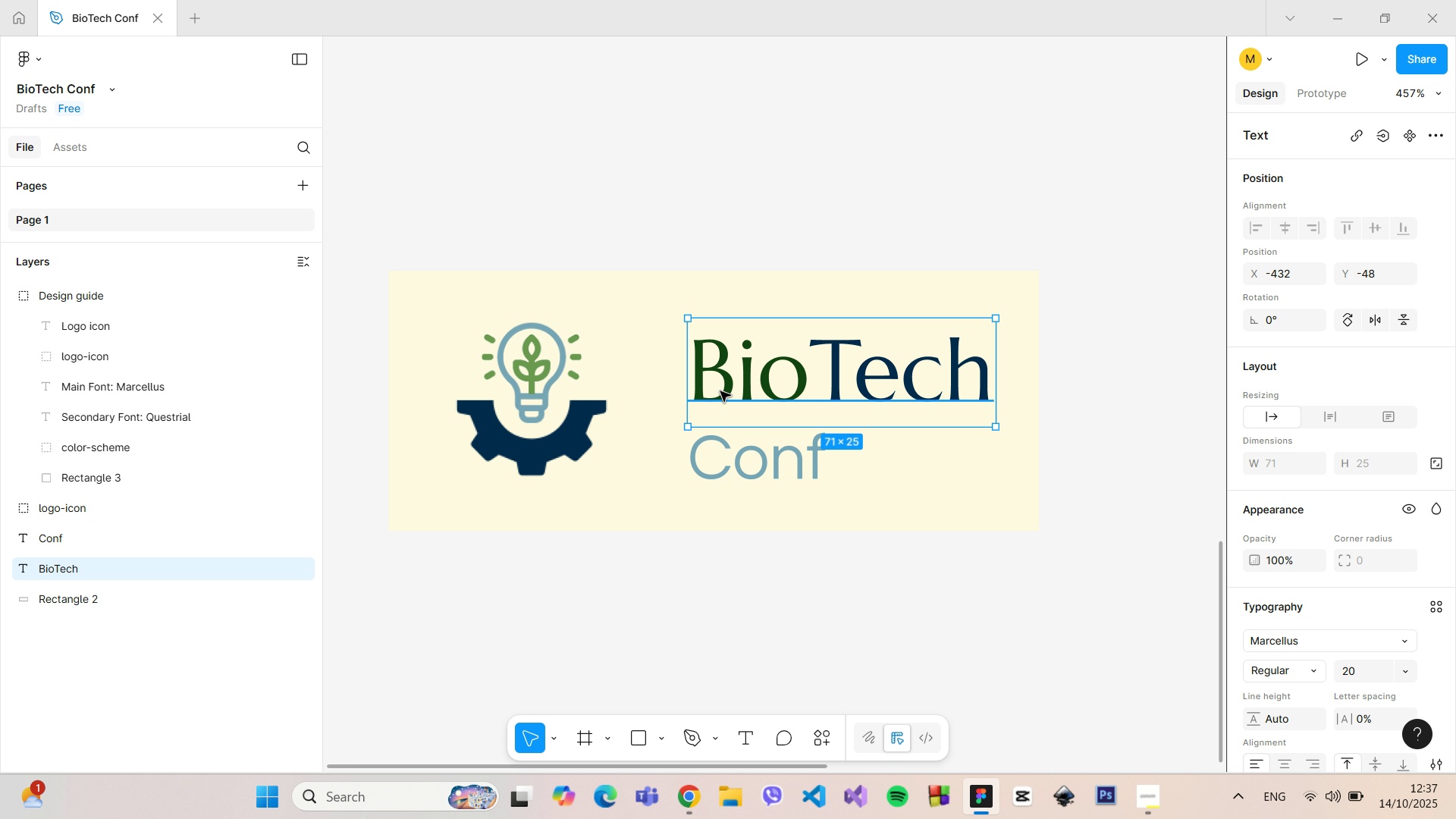 
left_click_drag(start_coordinate=[848, 381], to_coordinate=[823, 381])
 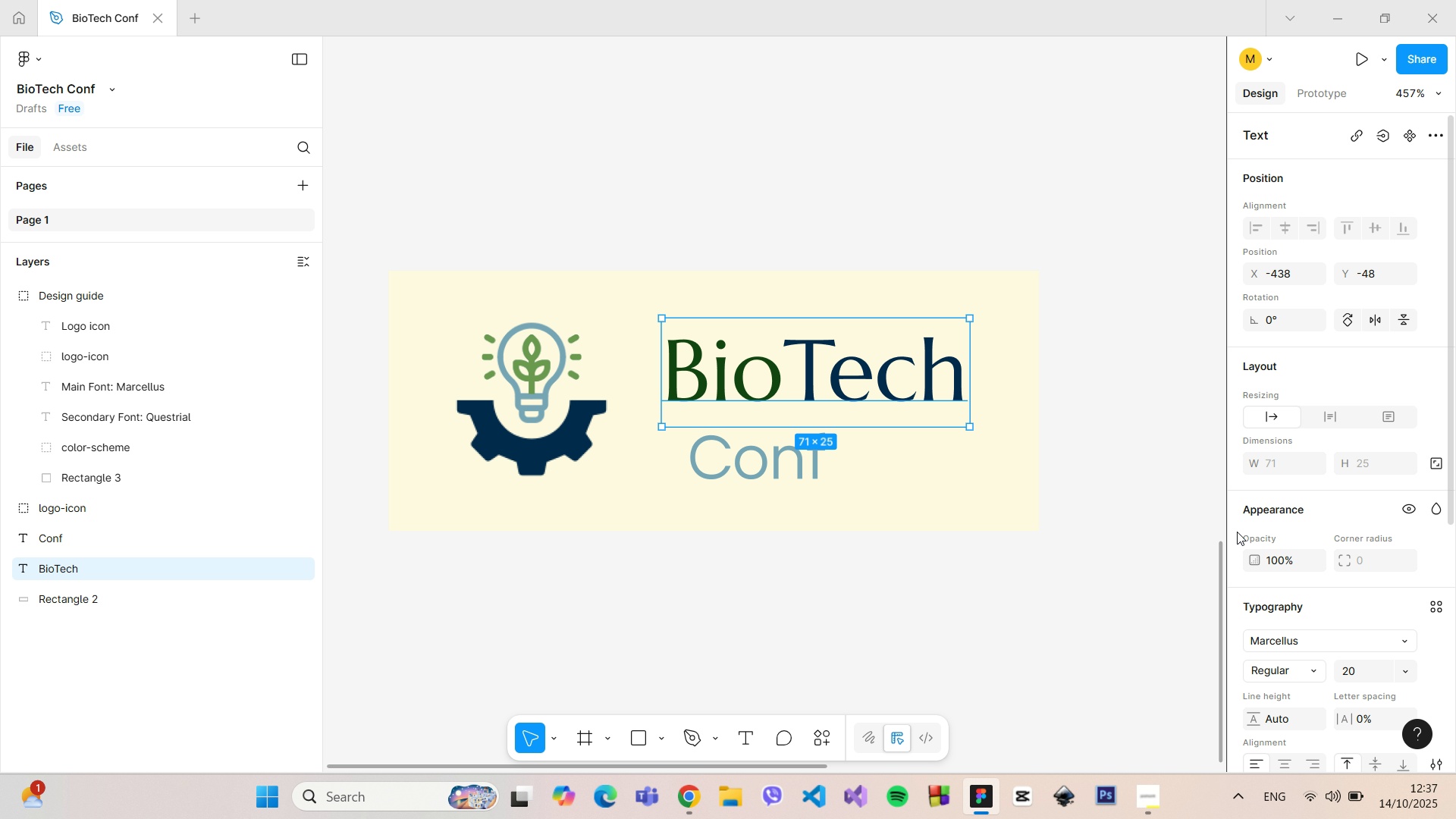 
scroll: coordinate [1237, 532], scroll_direction: down, amount: 2.0
 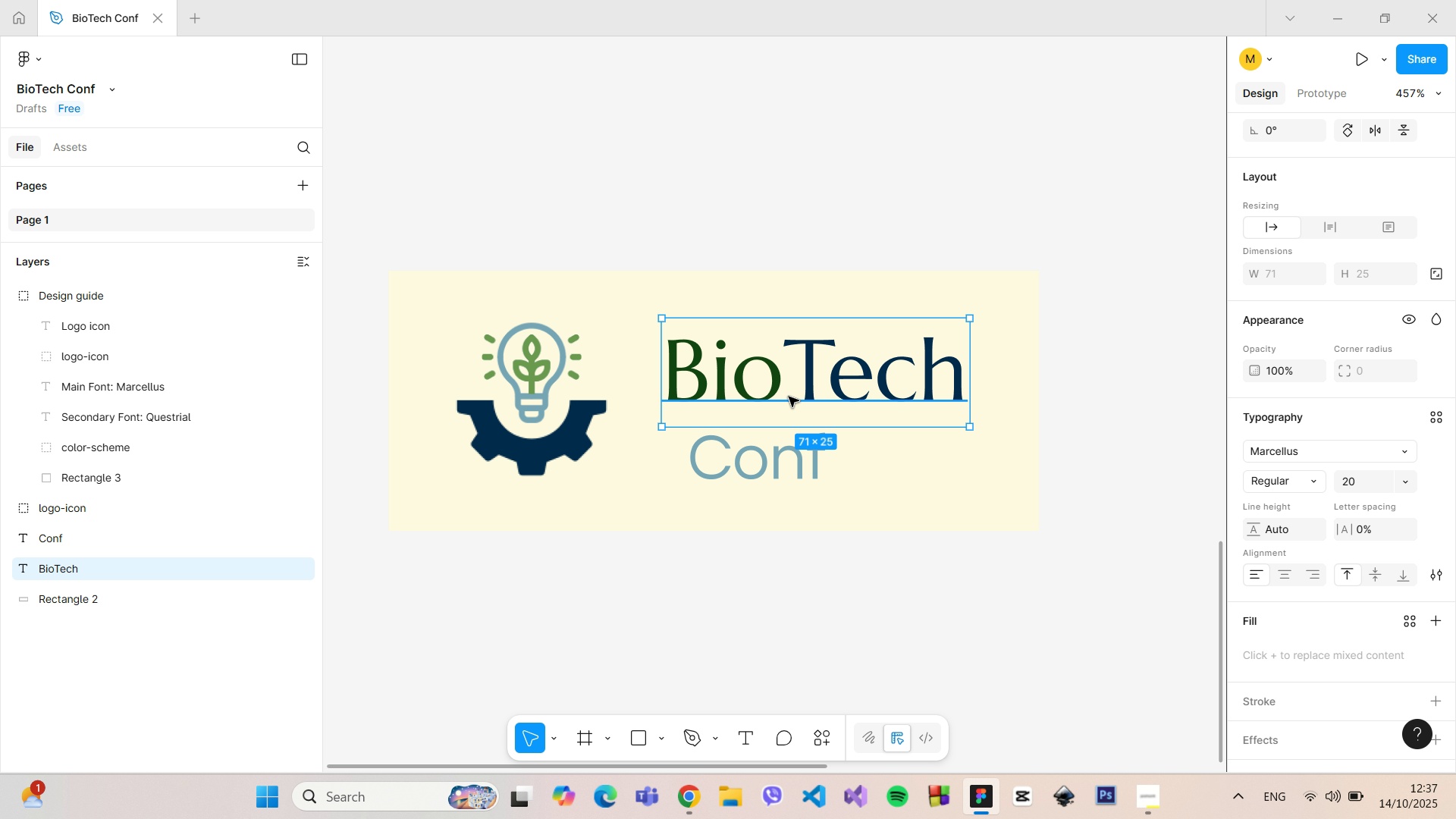 
left_click_drag(start_coordinate=[791, 376], to_coordinate=[776, 368])
 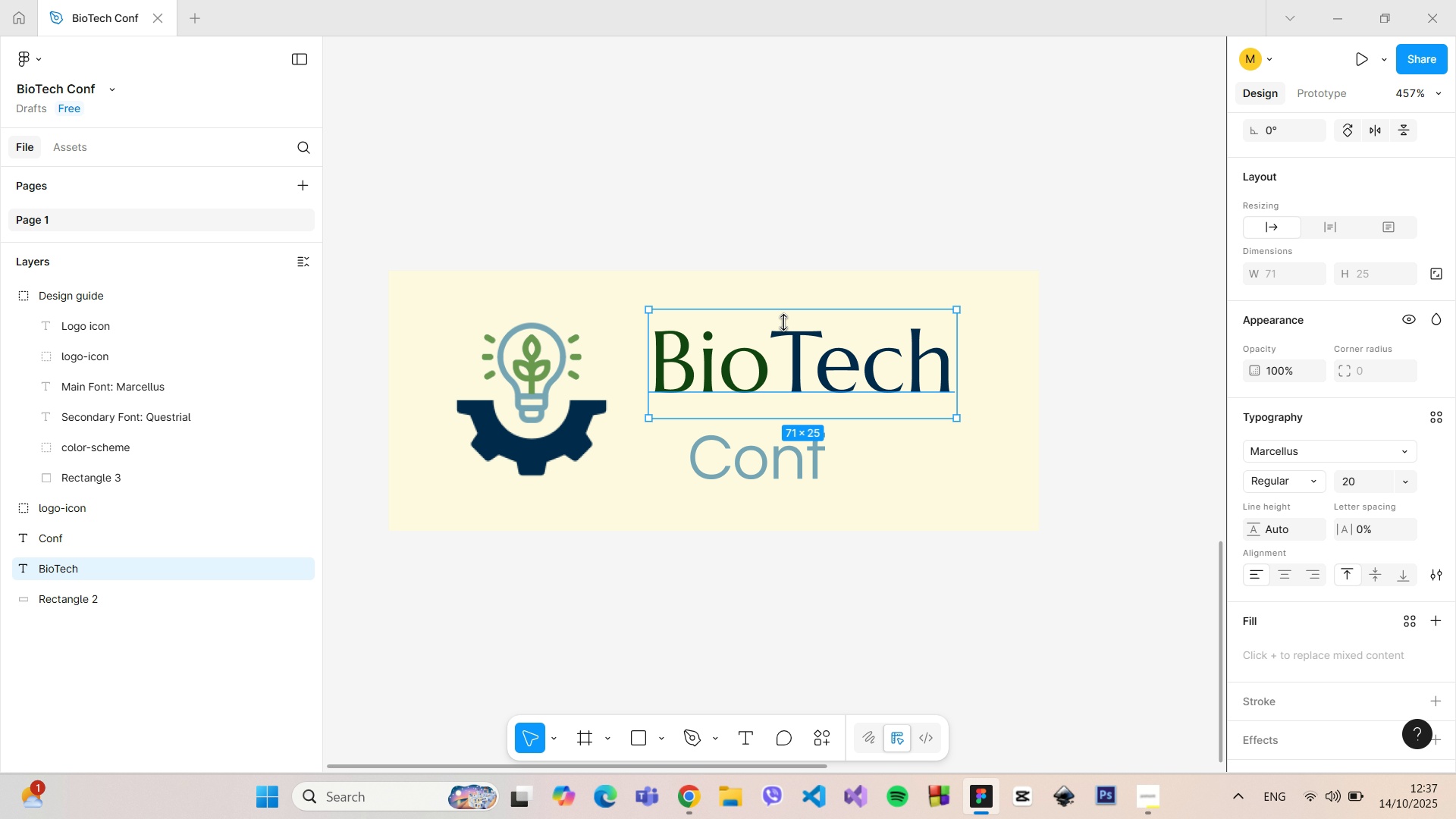 
hold_key(key=ControlLeft, duration=1.13)
scroll: coordinate [592, 334], scroll_direction: up, amount: 9.0
 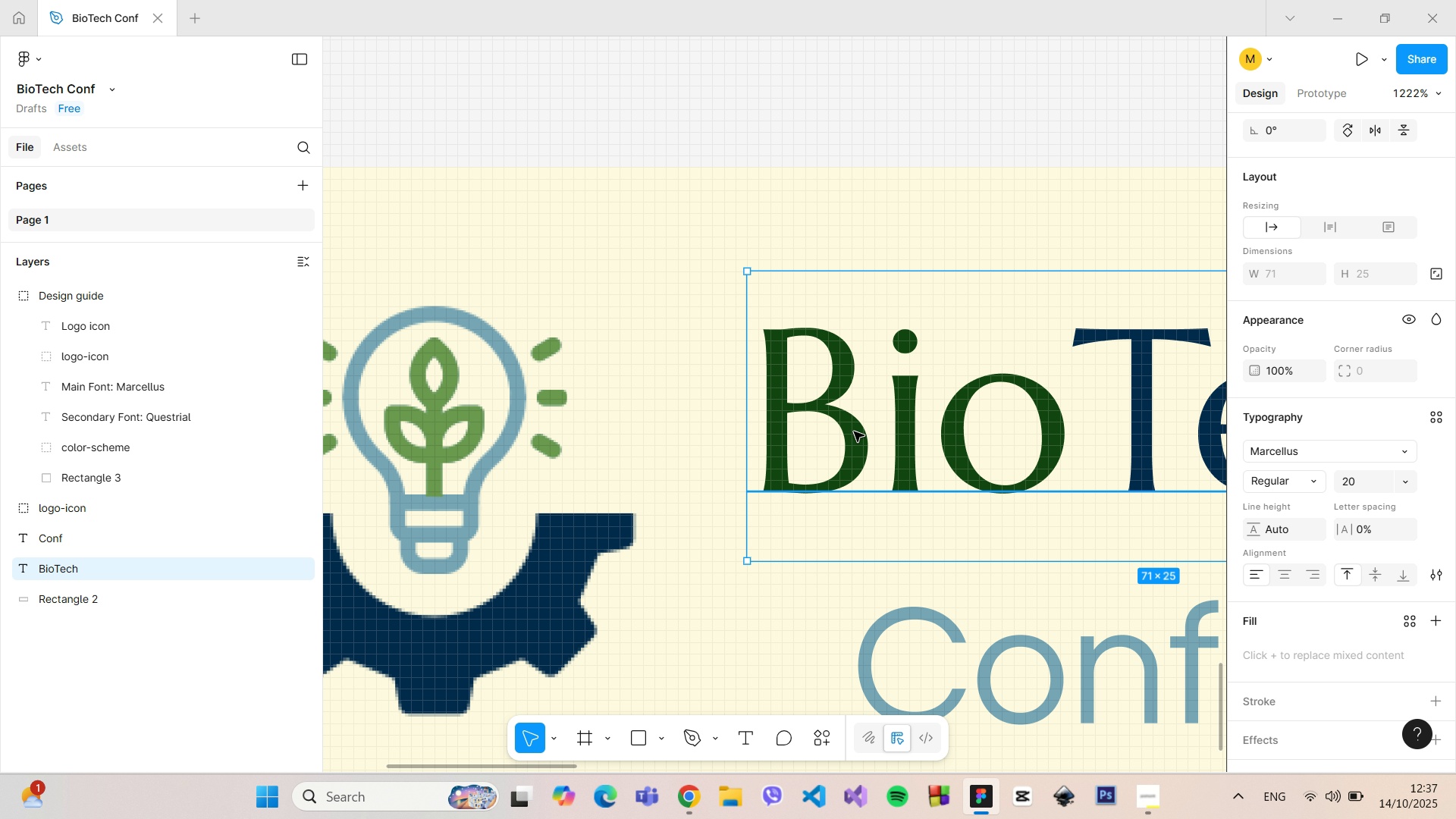 
left_click_drag(start_coordinate=[862, 435], to_coordinate=[860, 416])
 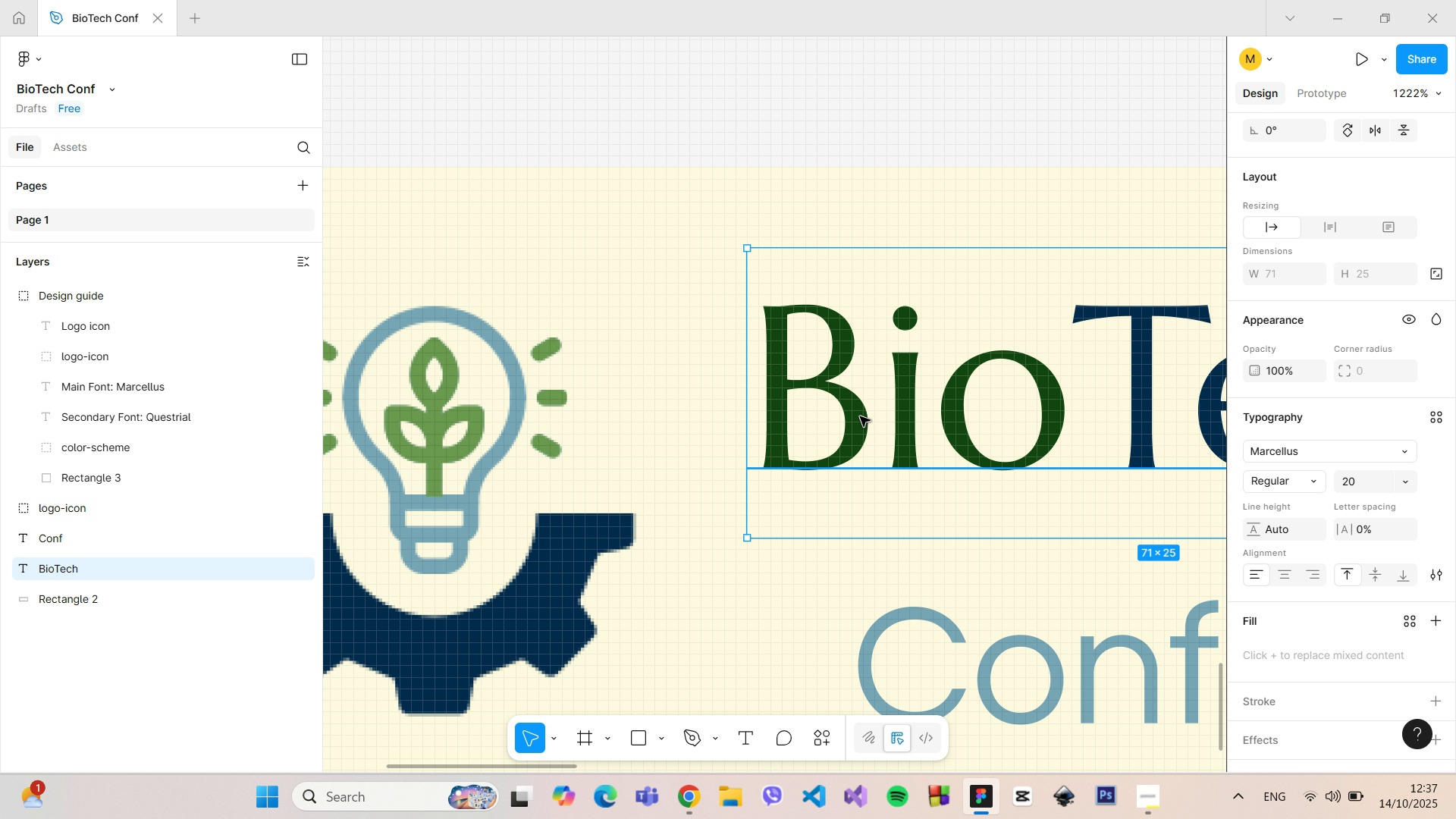 
hold_key(key=ControlLeft, duration=0.63)
scroll: coordinate [860, 416], scroll_direction: down, amount: 9.0
 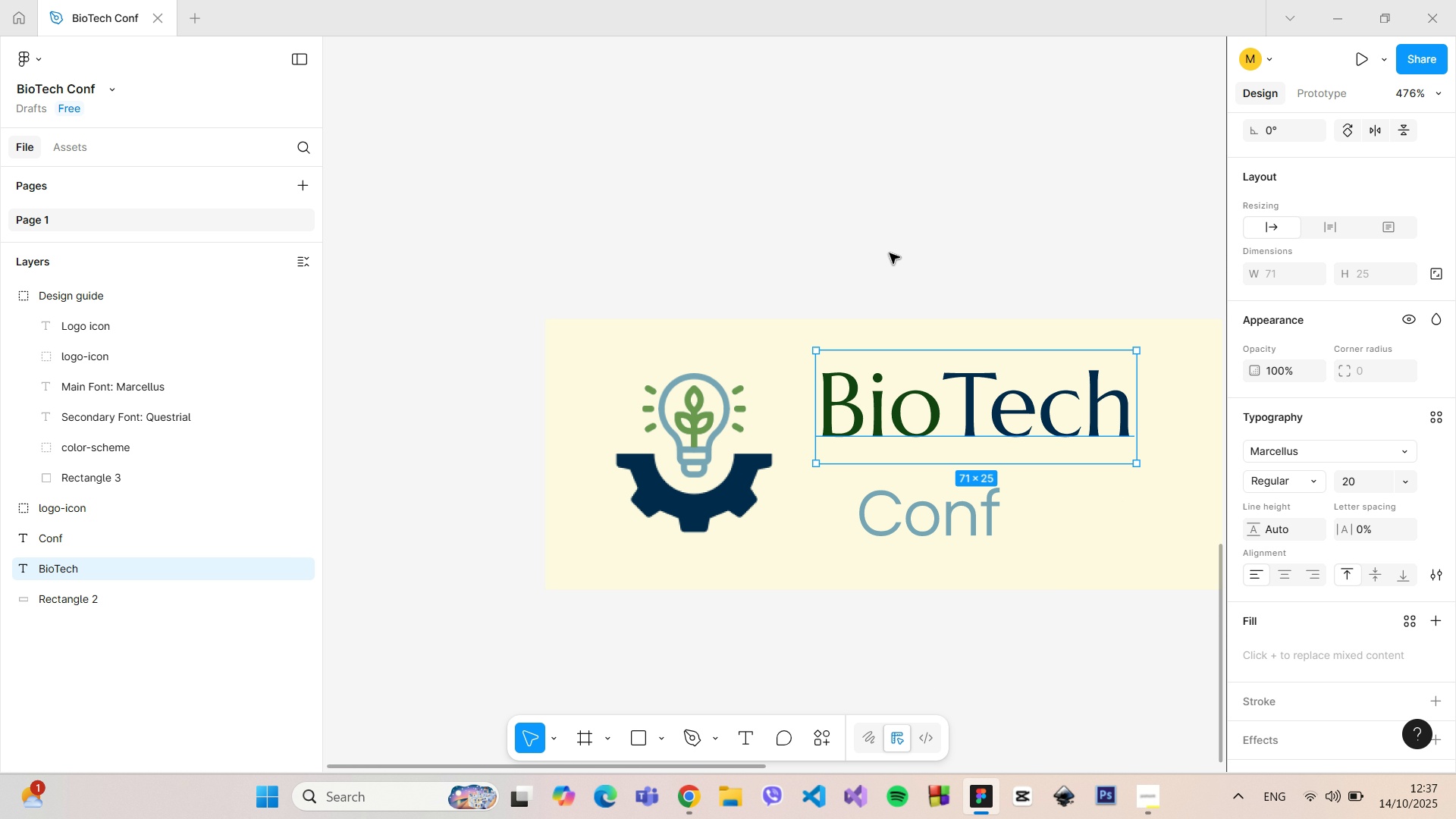 
left_click([890, 253])
 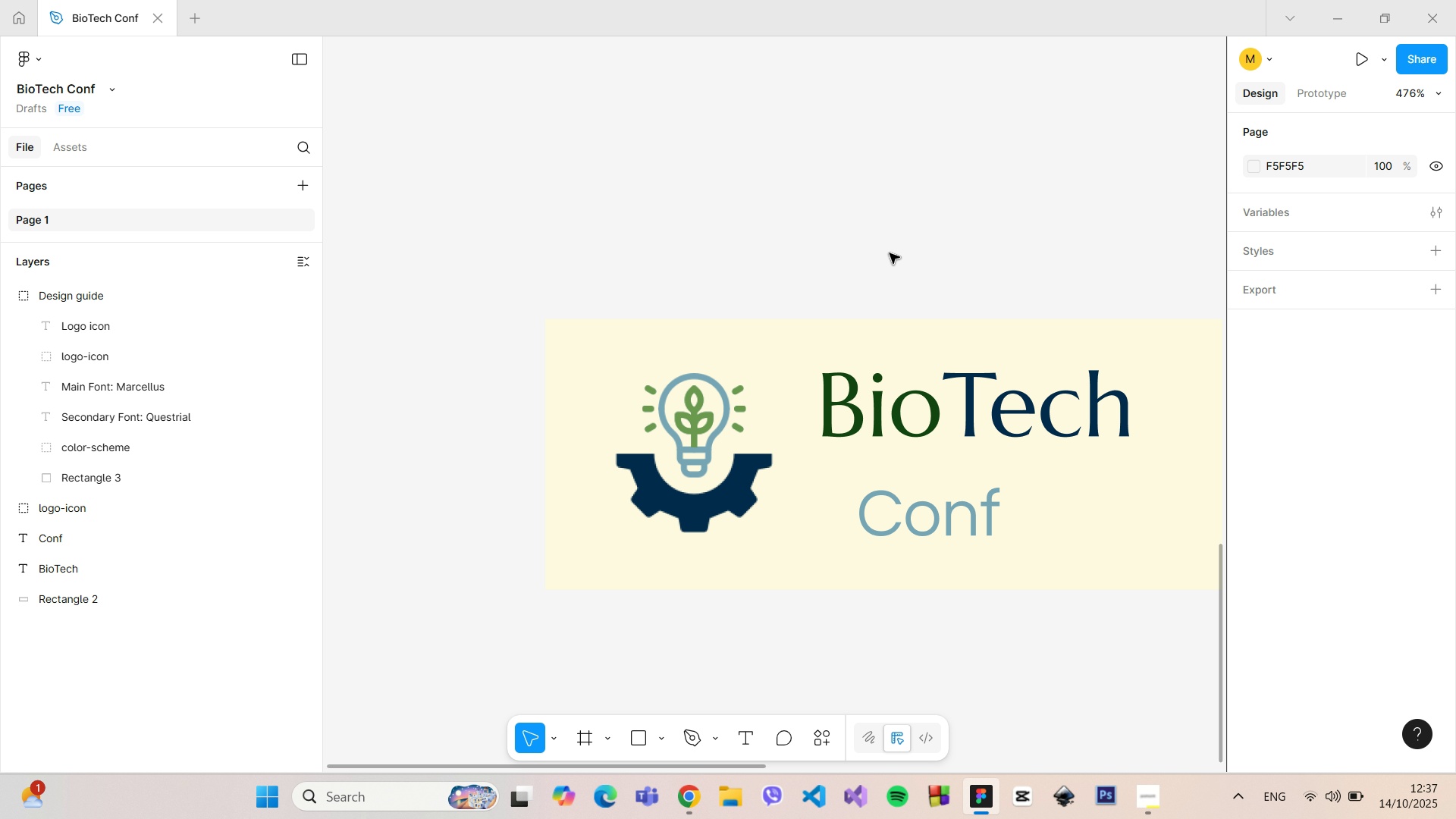 
hold_key(key=ControlLeft, duration=0.75)
scroll: coordinate [893, 275], scroll_direction: up, amount: 3.0
 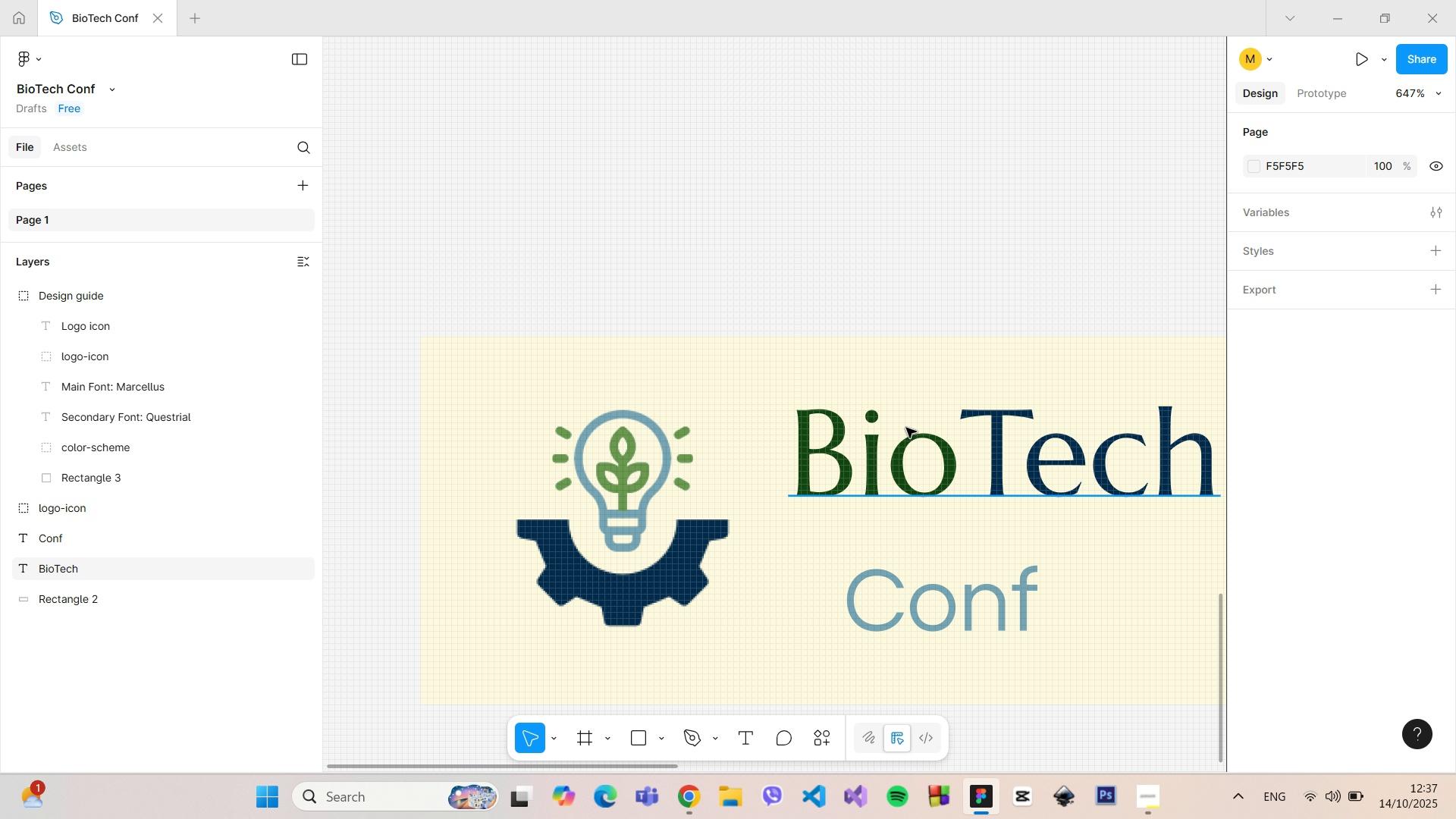 
left_click_drag(start_coordinate=[906, 437], to_coordinate=[906, 443])
 